 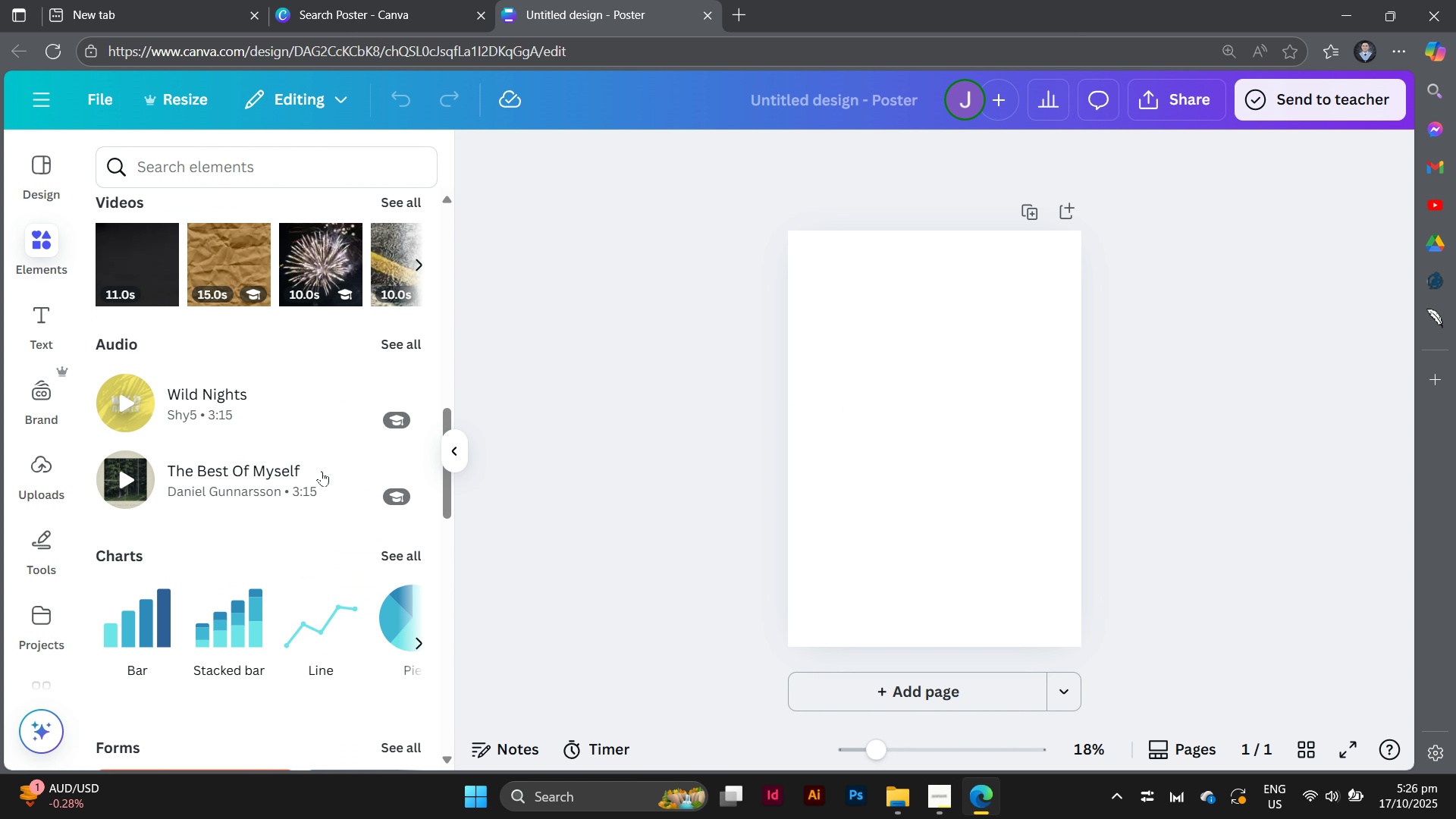 
left_click([1048, 388])
 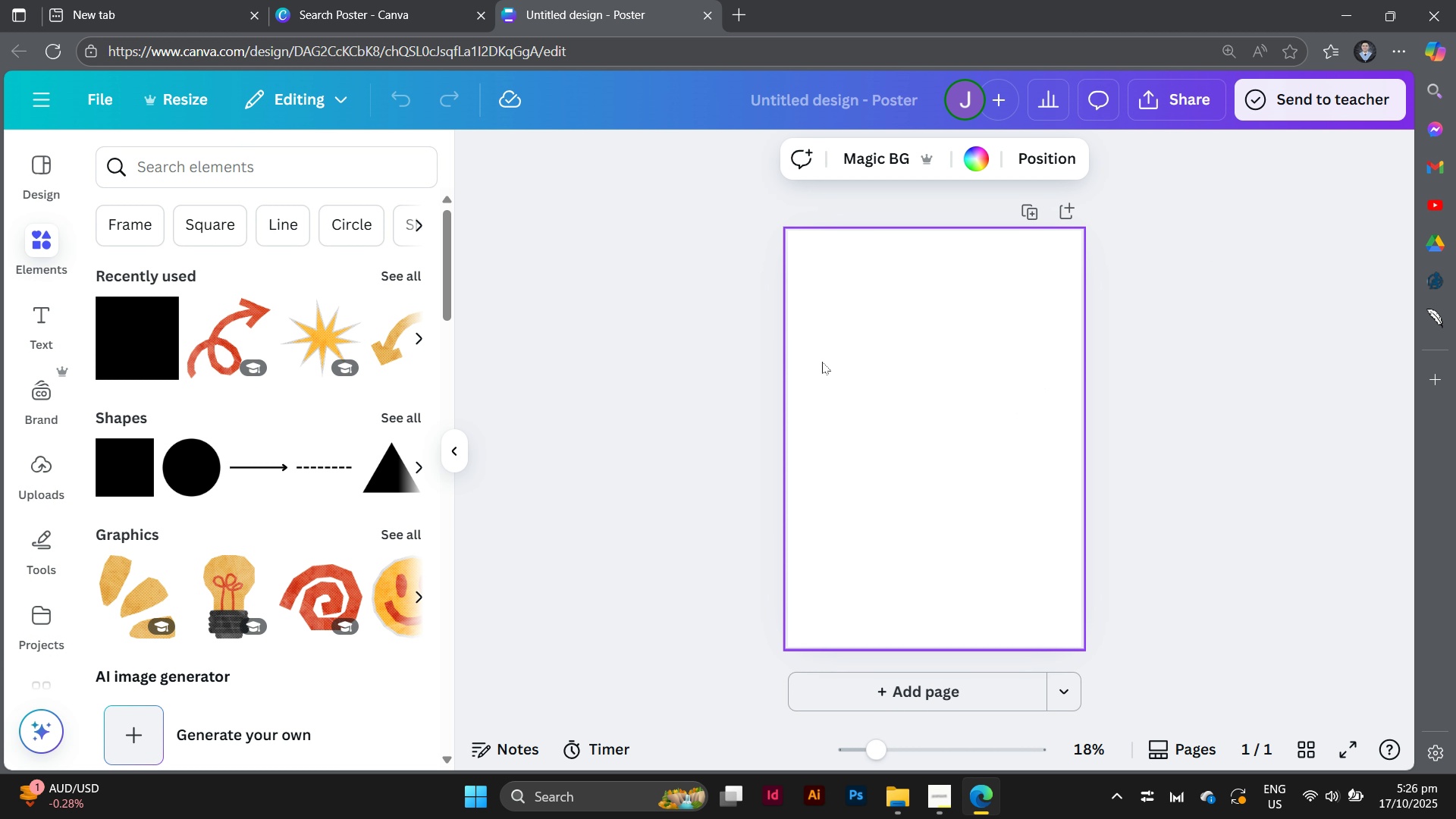 
left_click([645, 396])
 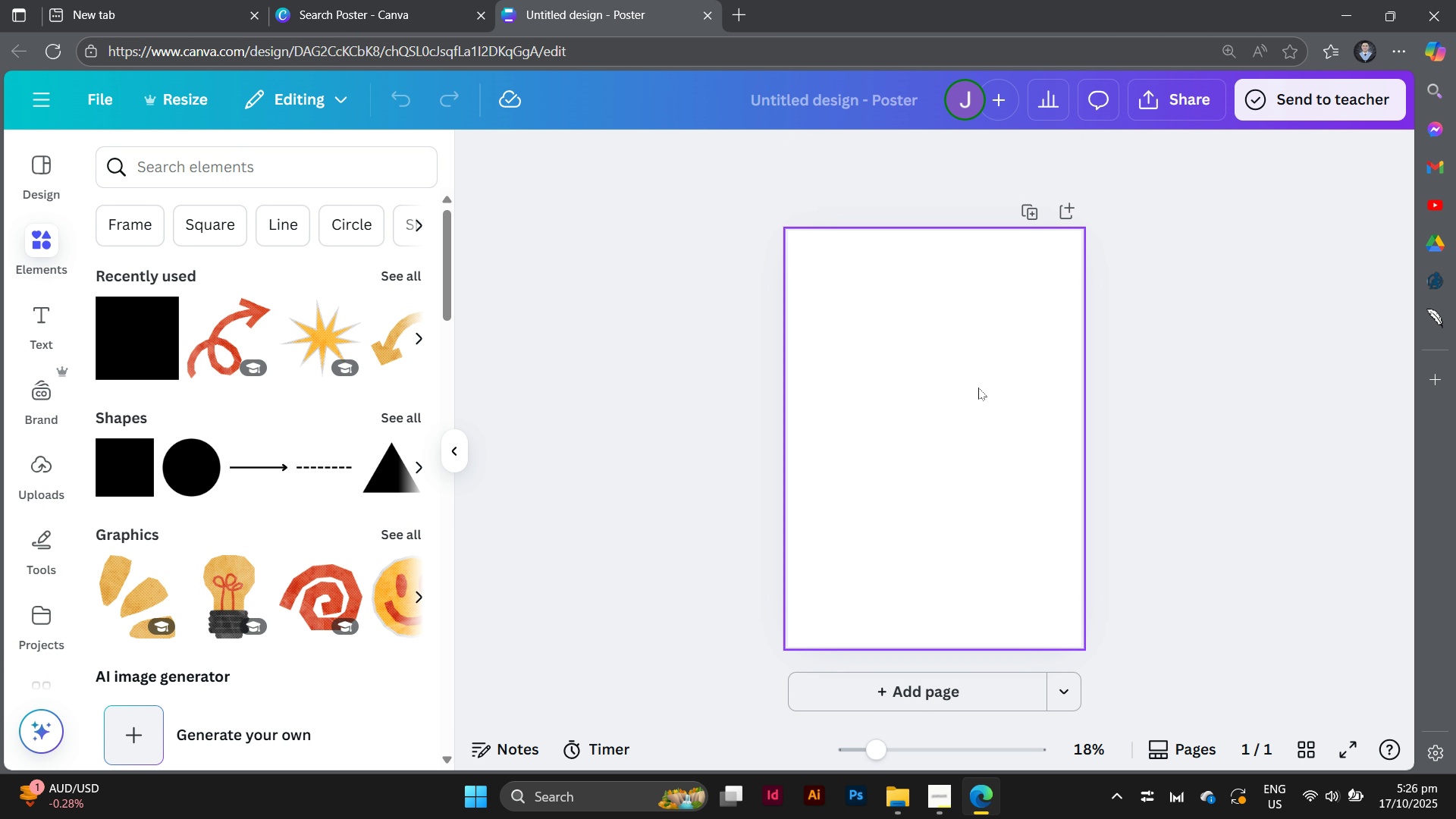 
left_click([978, 388])
 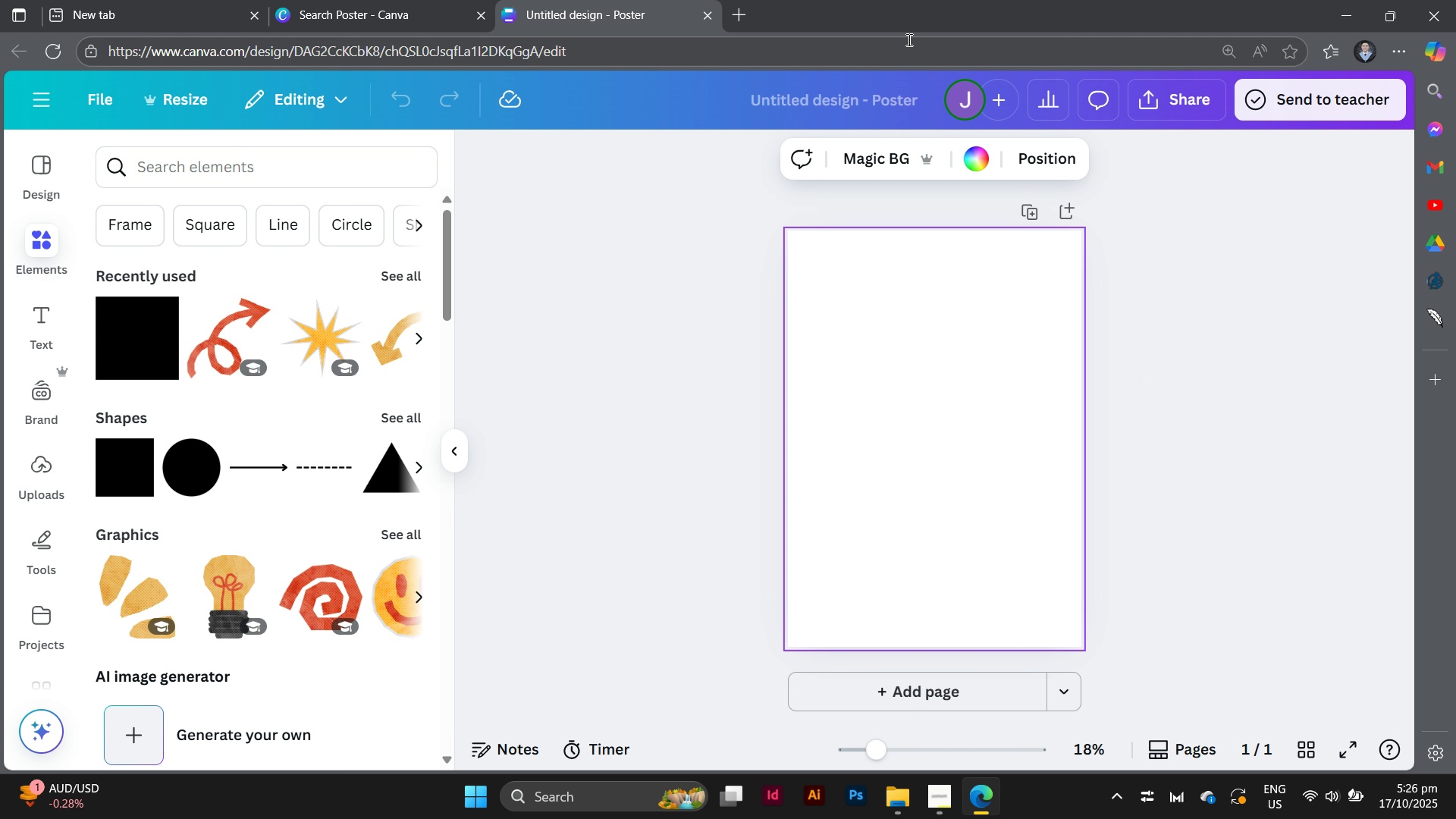 
left_click([971, 152])
 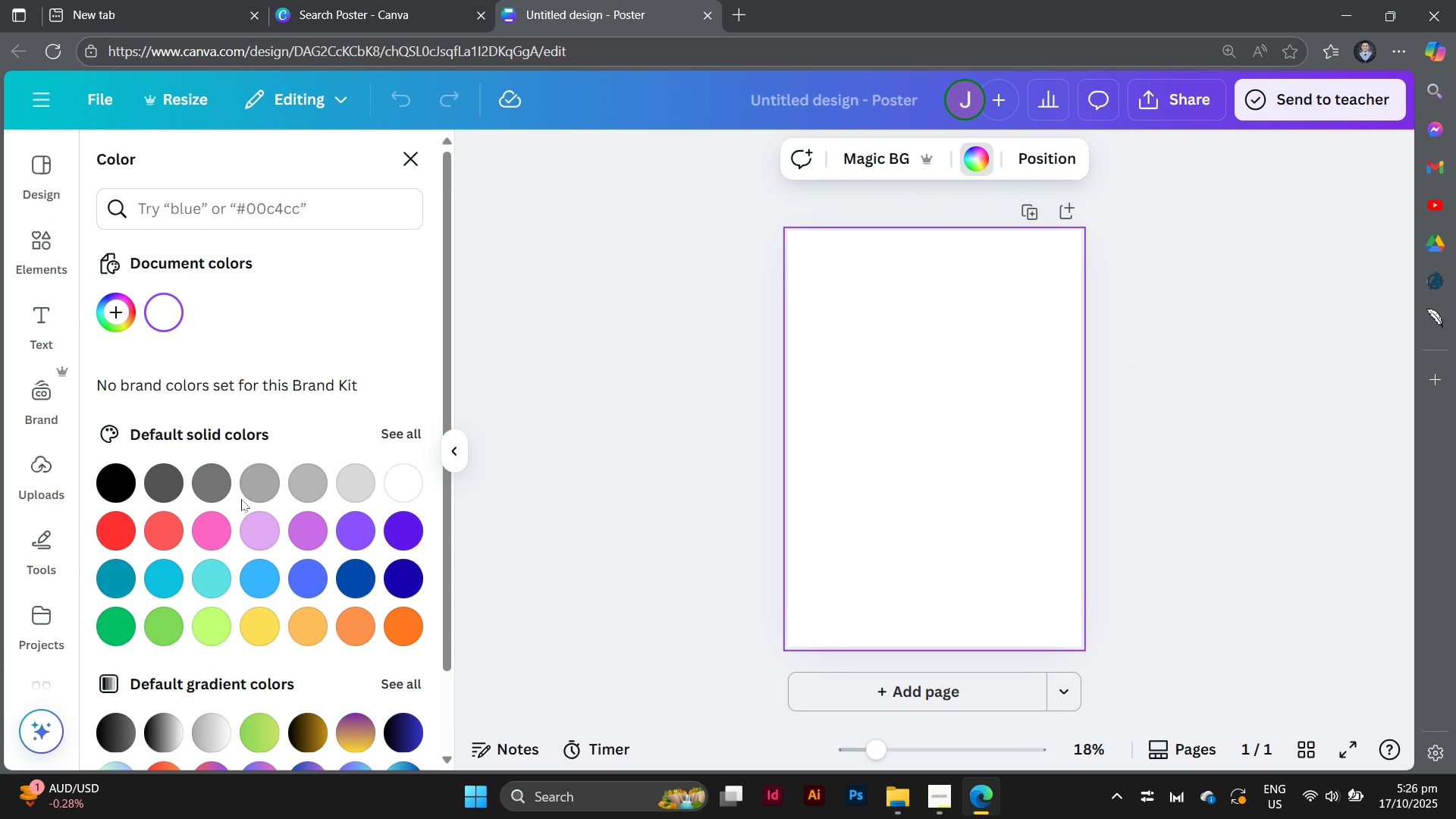 
scroll: coordinate [244, 498], scroll_direction: down, amount: 3.0
 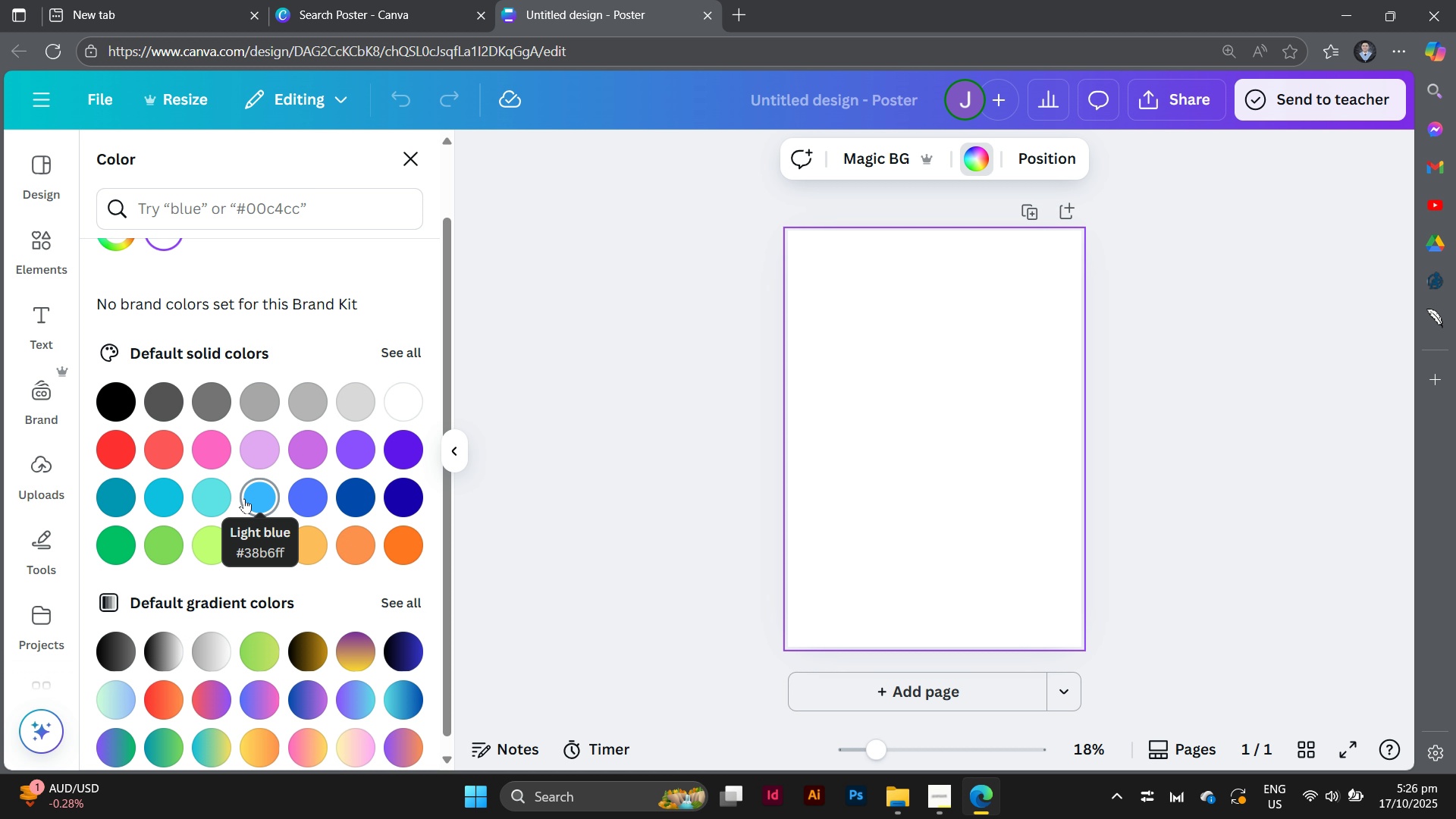 
scroll: coordinate [244, 498], scroll_direction: none, amount: 0.0
 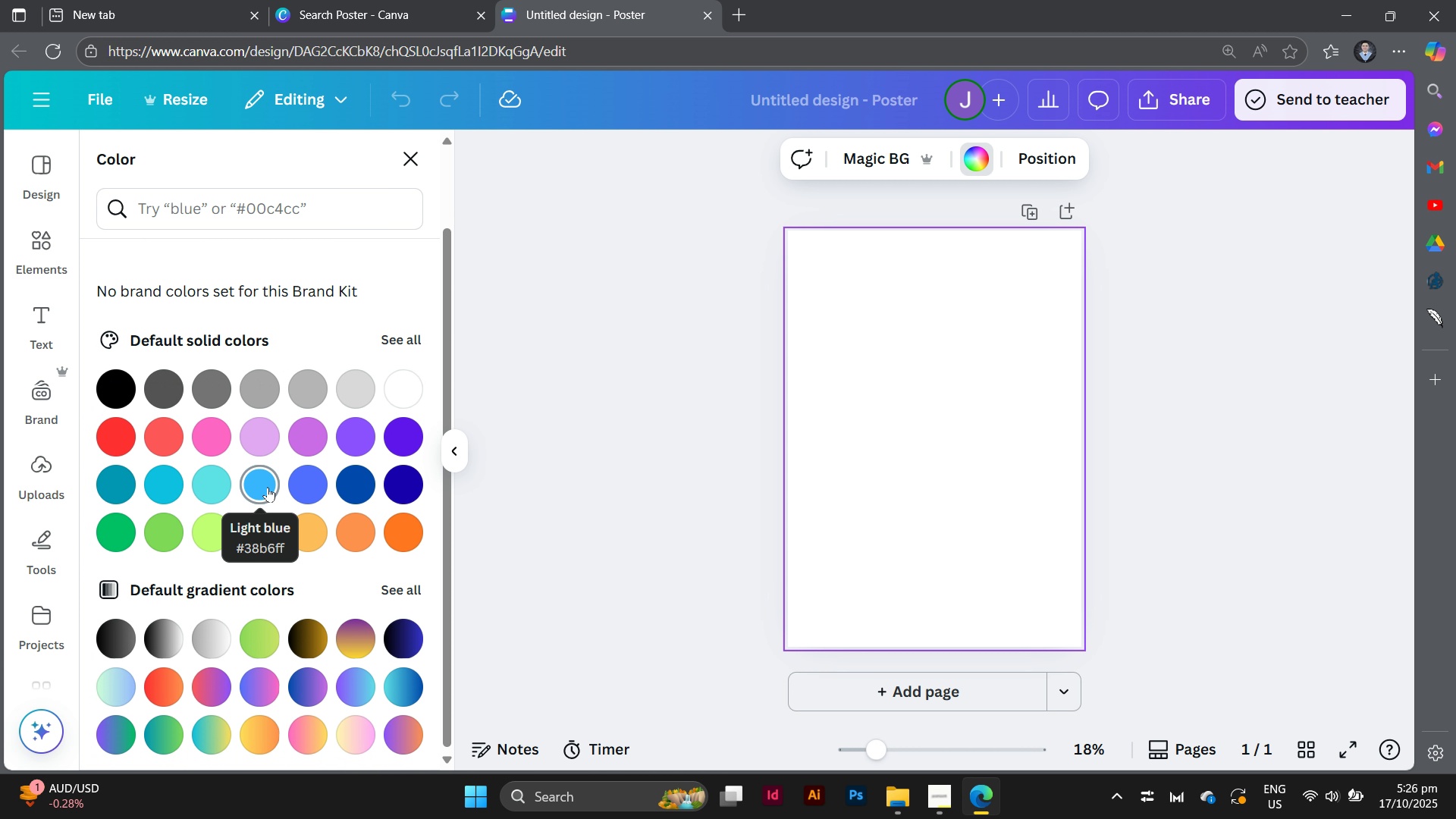 
scroll: coordinate [268, 487], scroll_direction: up, amount: 4.0
 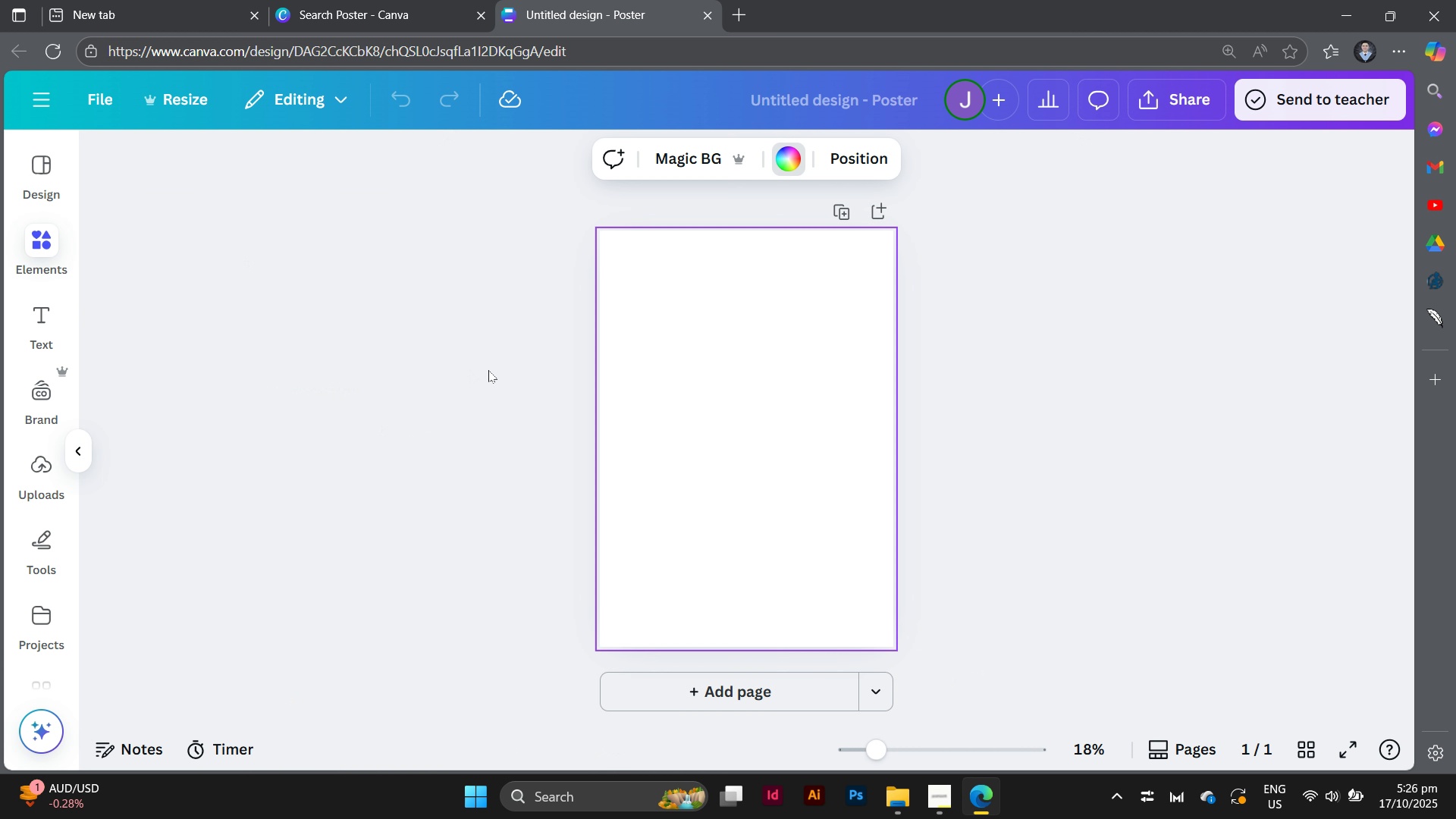 
left_click([488, 370])
 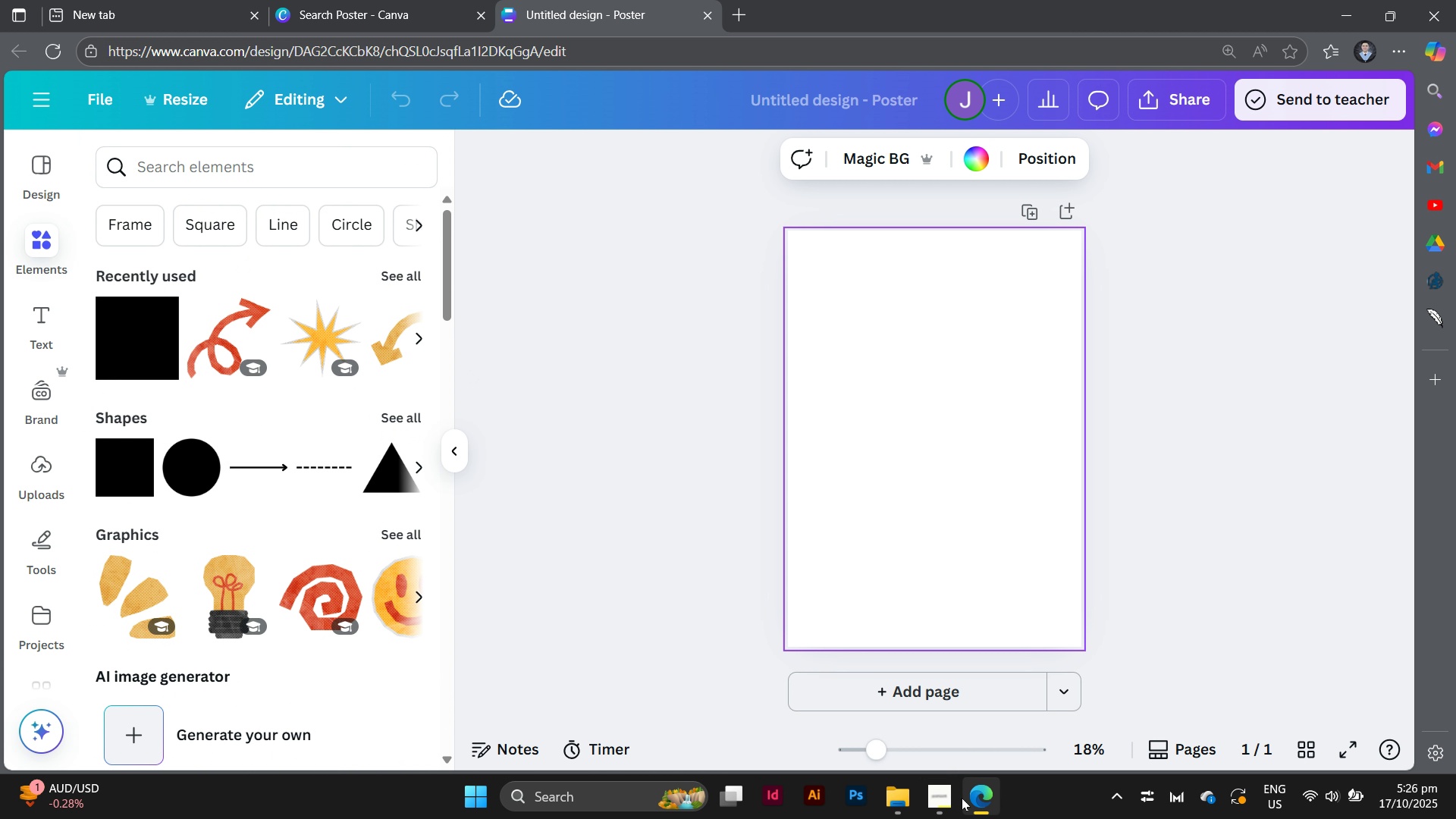 
left_click([935, 798])
 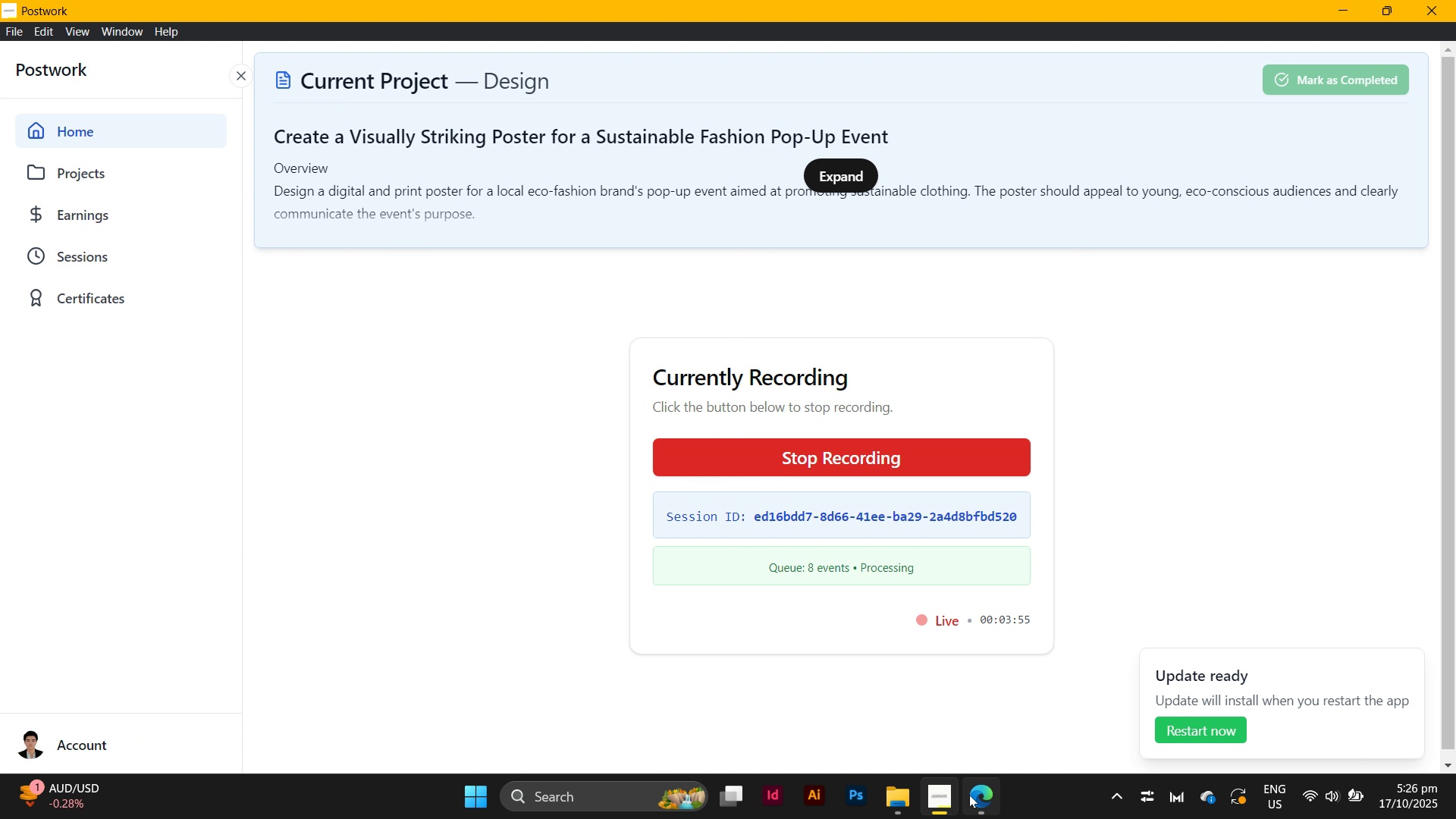 
left_click([969, 795])
 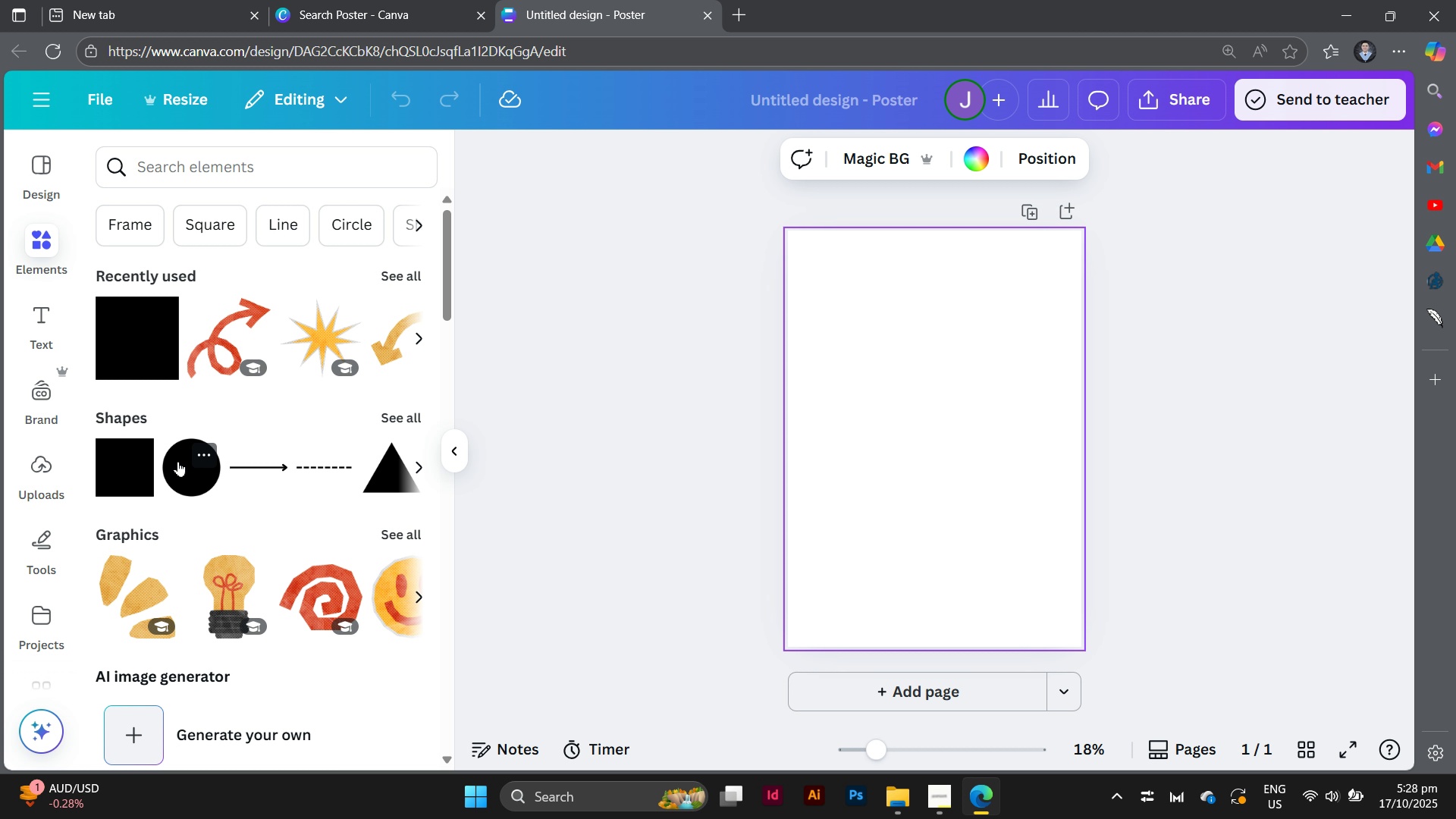 
wait(104.41)
 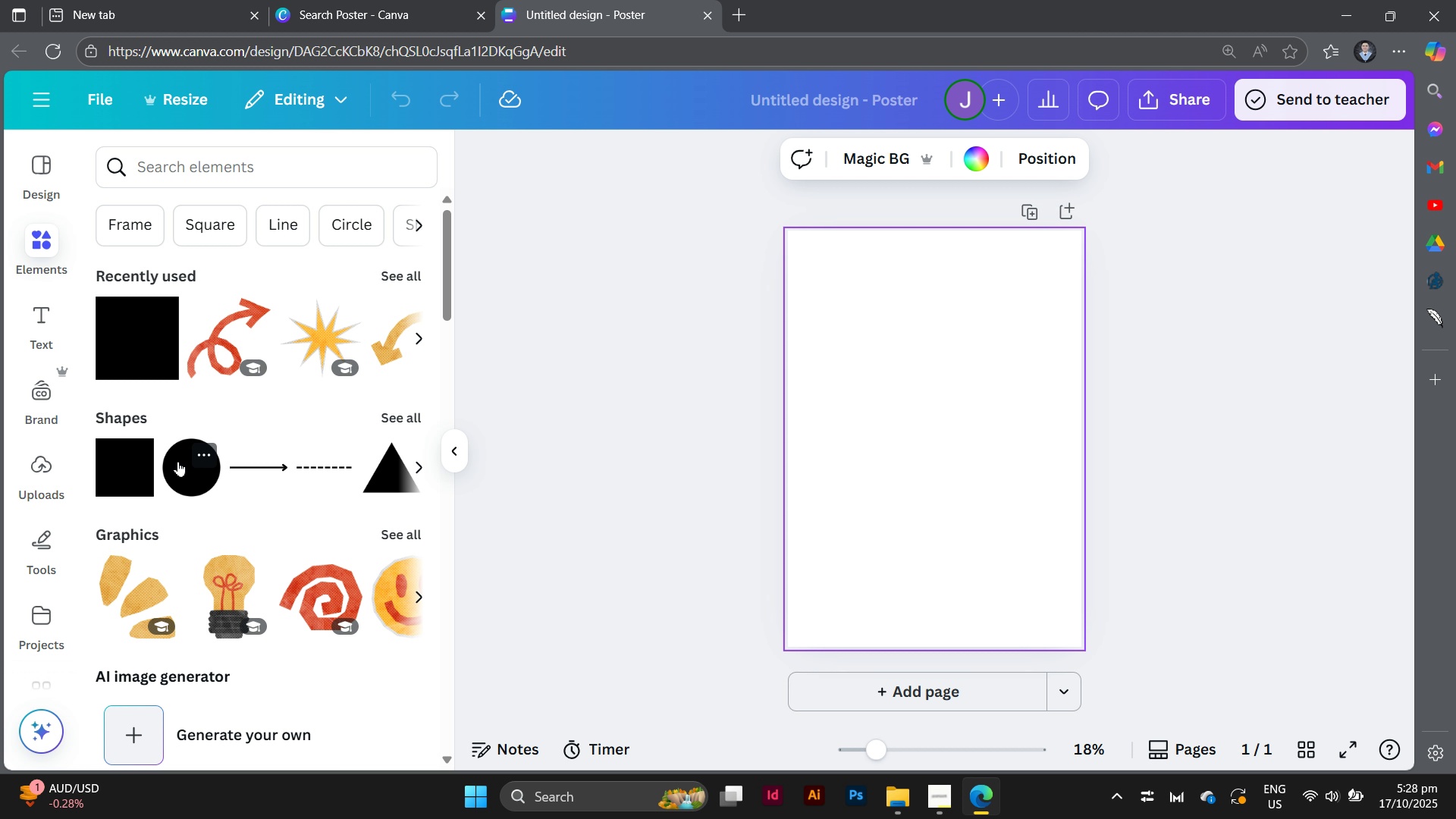 
left_click([839, 436])
 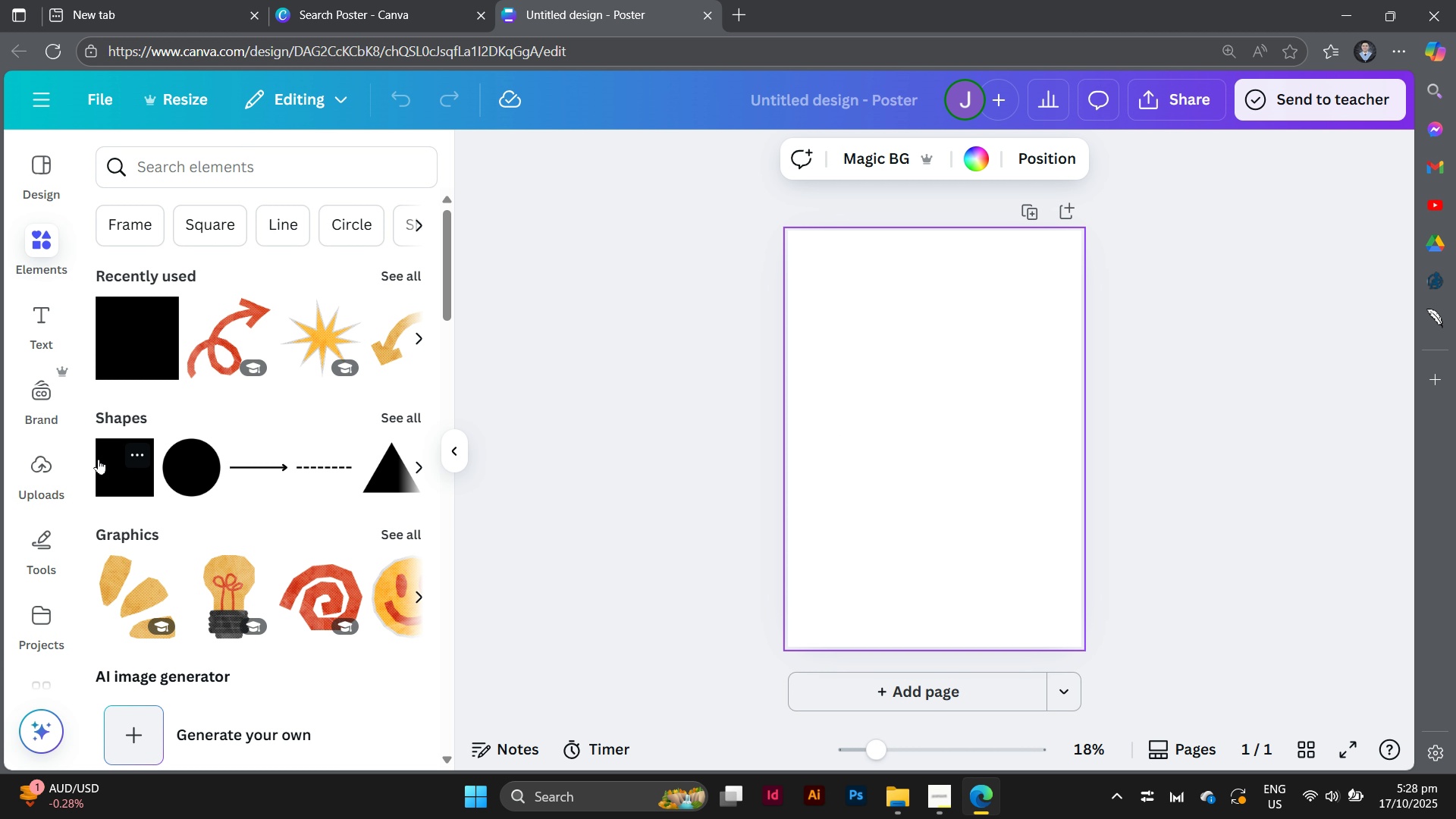 
left_click([99, 459])
 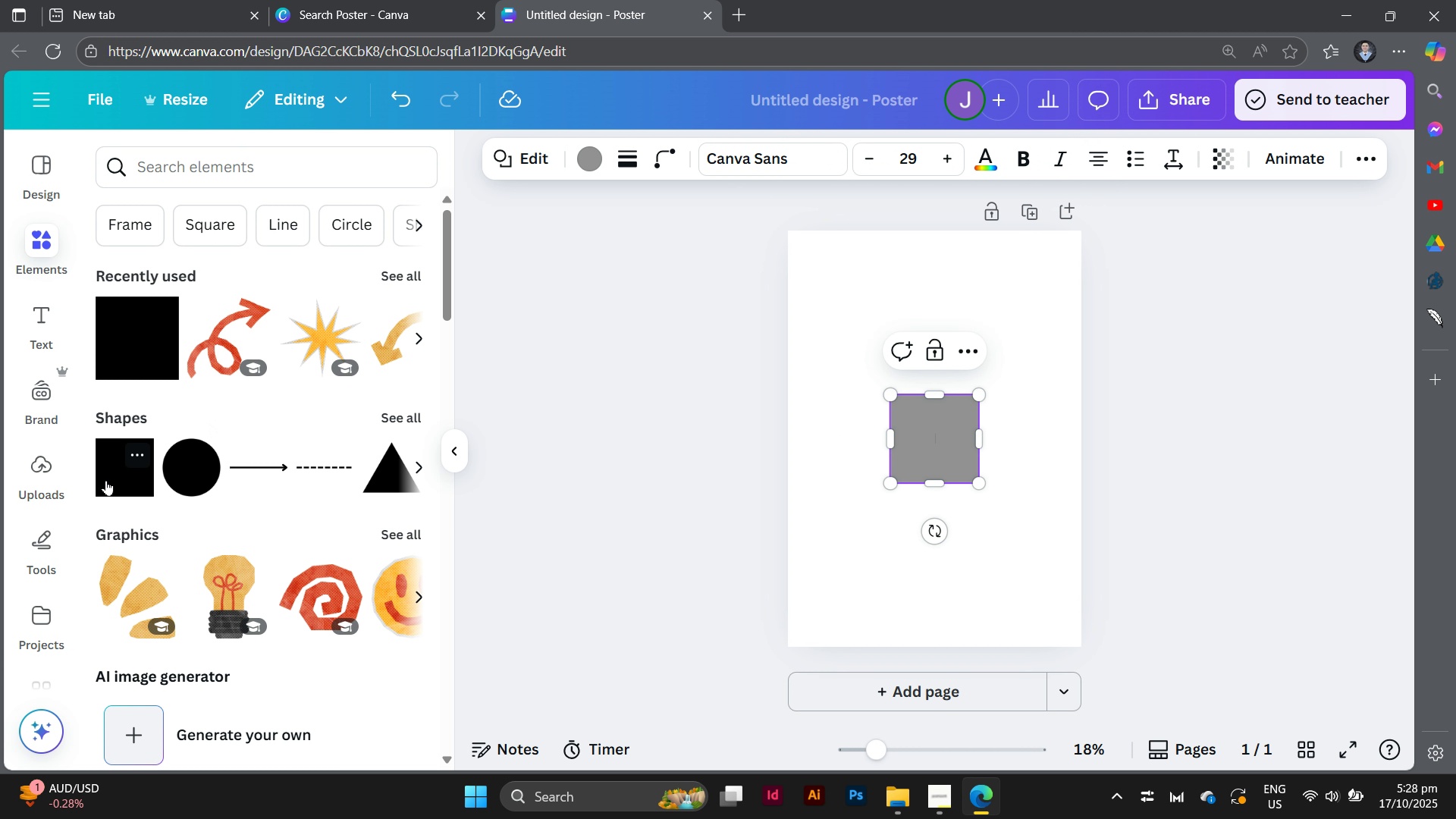 
left_click([106, 481])
 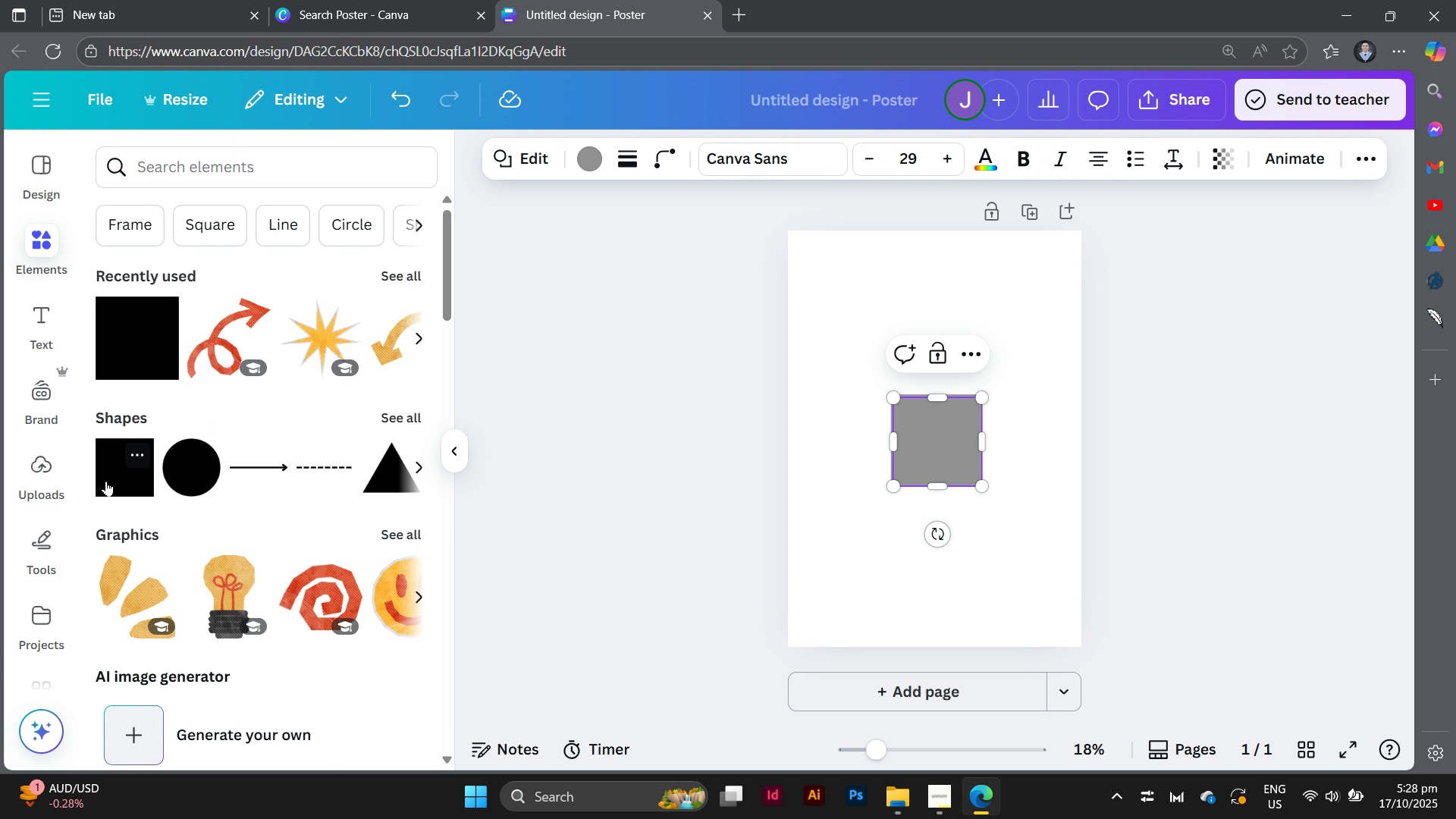 
left_click([106, 481])
 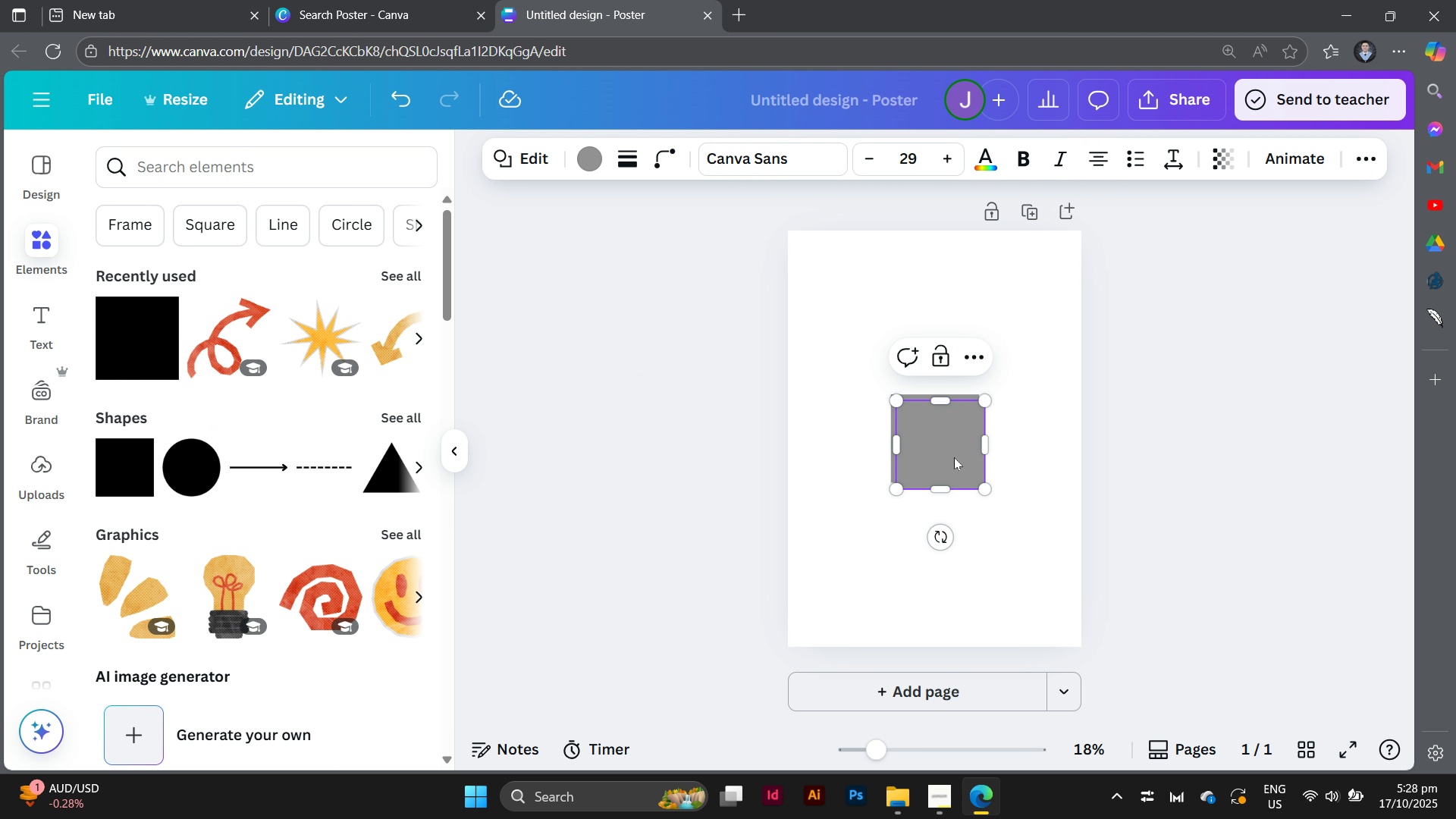 
left_click_drag(start_coordinate=[954, 457], to_coordinate=[885, 584])
 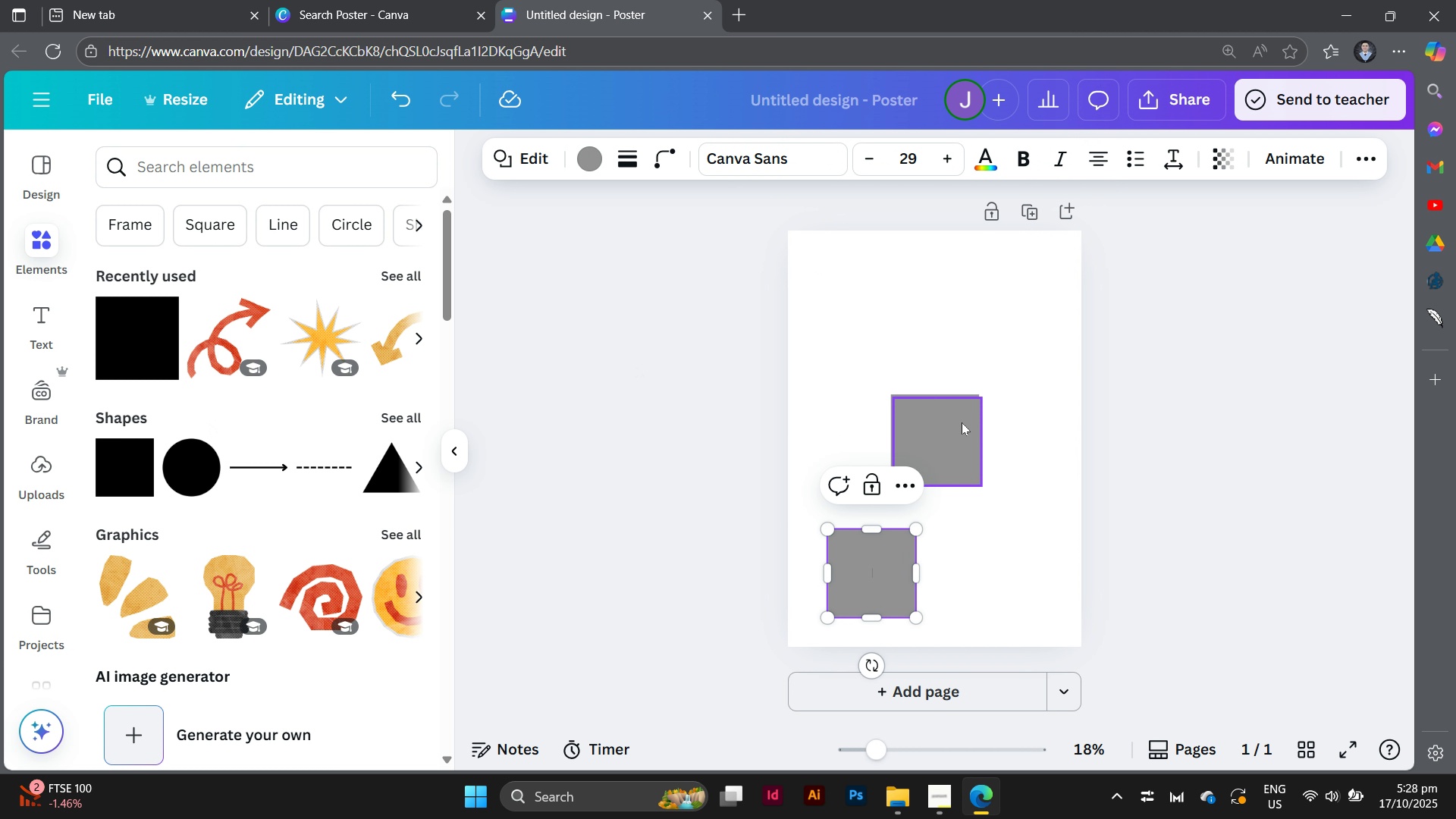 
left_click_drag(start_coordinate=[962, 422], to_coordinate=[1031, 557])
 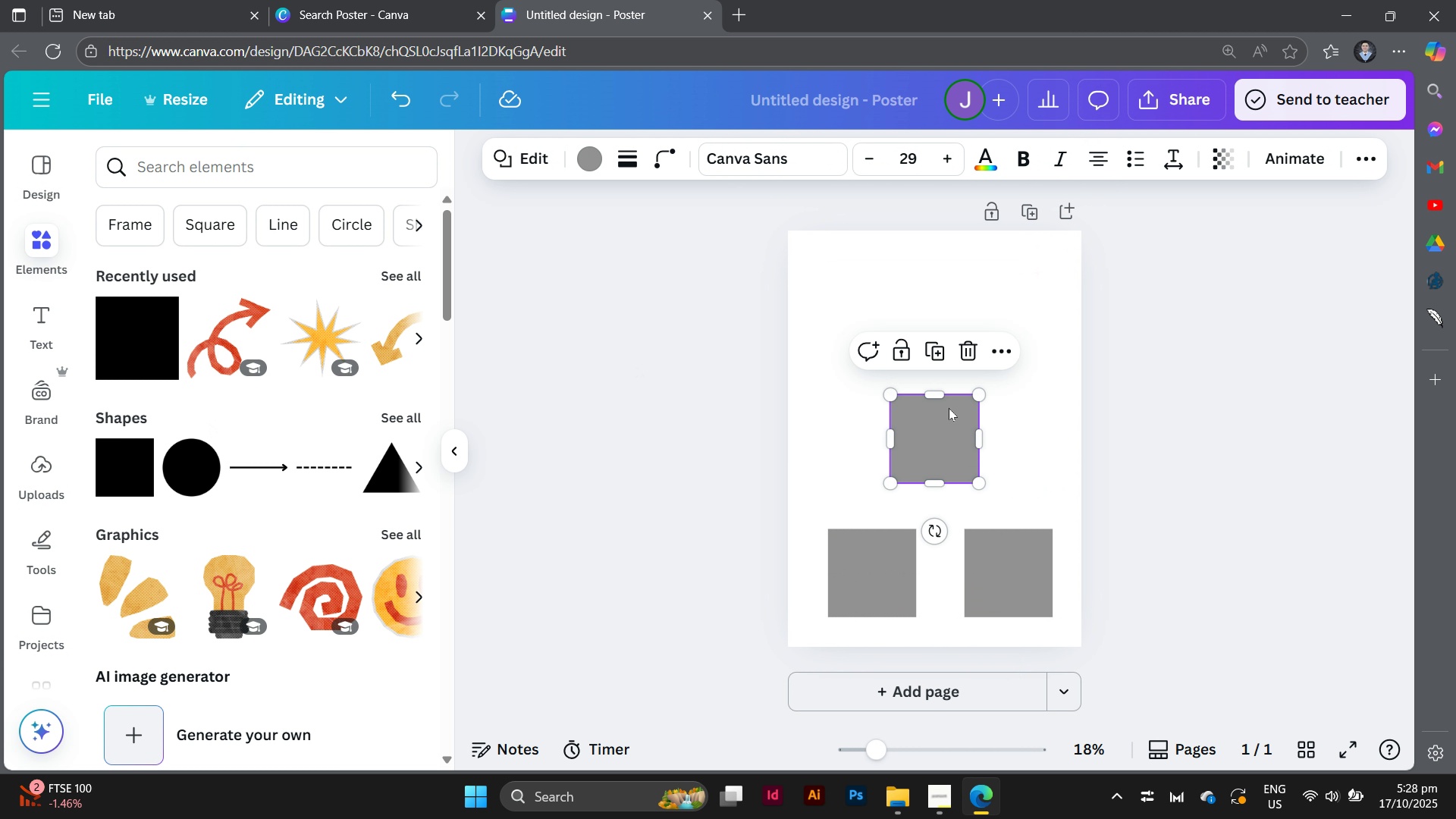 
left_click([949, 408])
 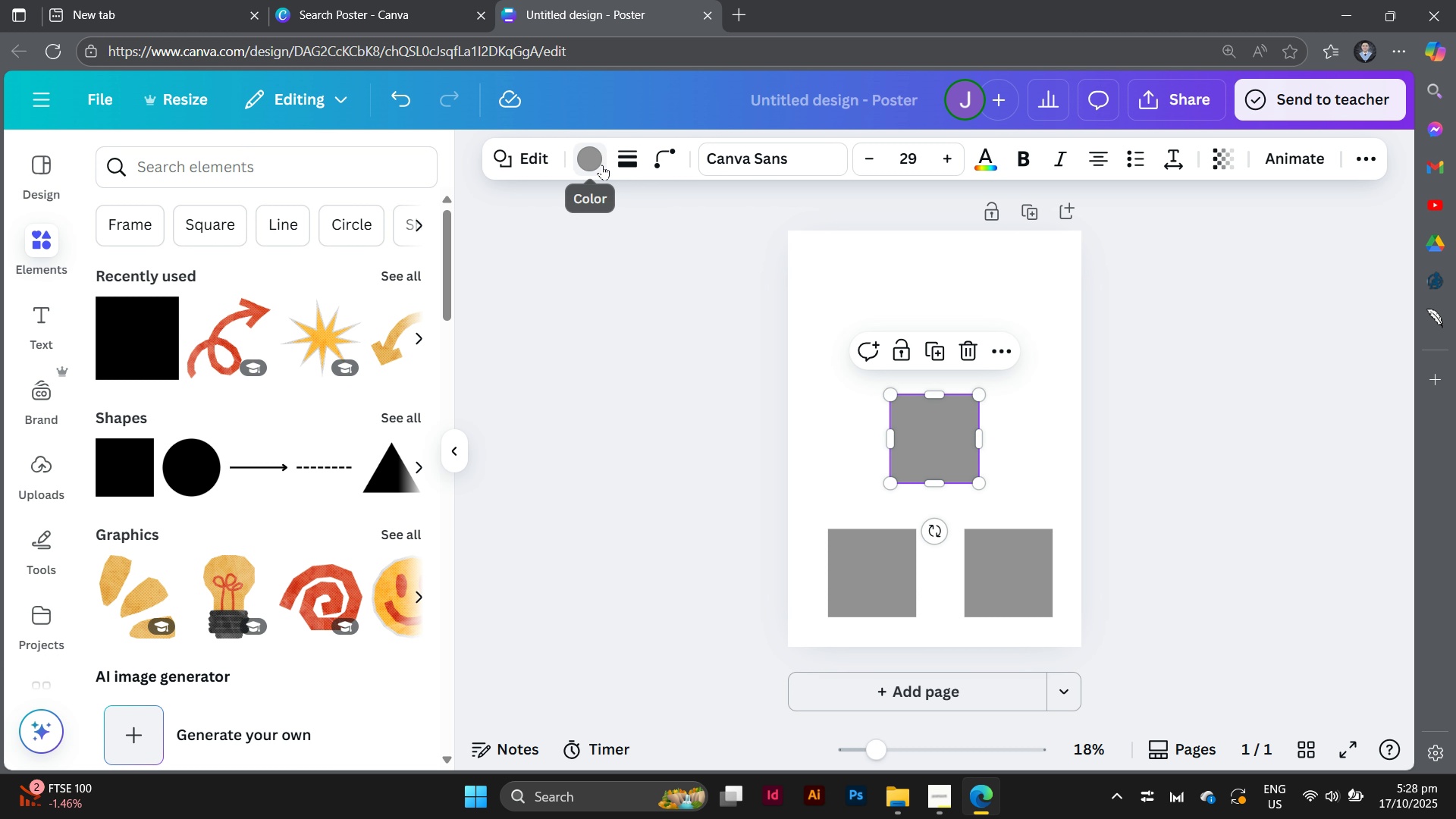 
left_click([602, 165])
 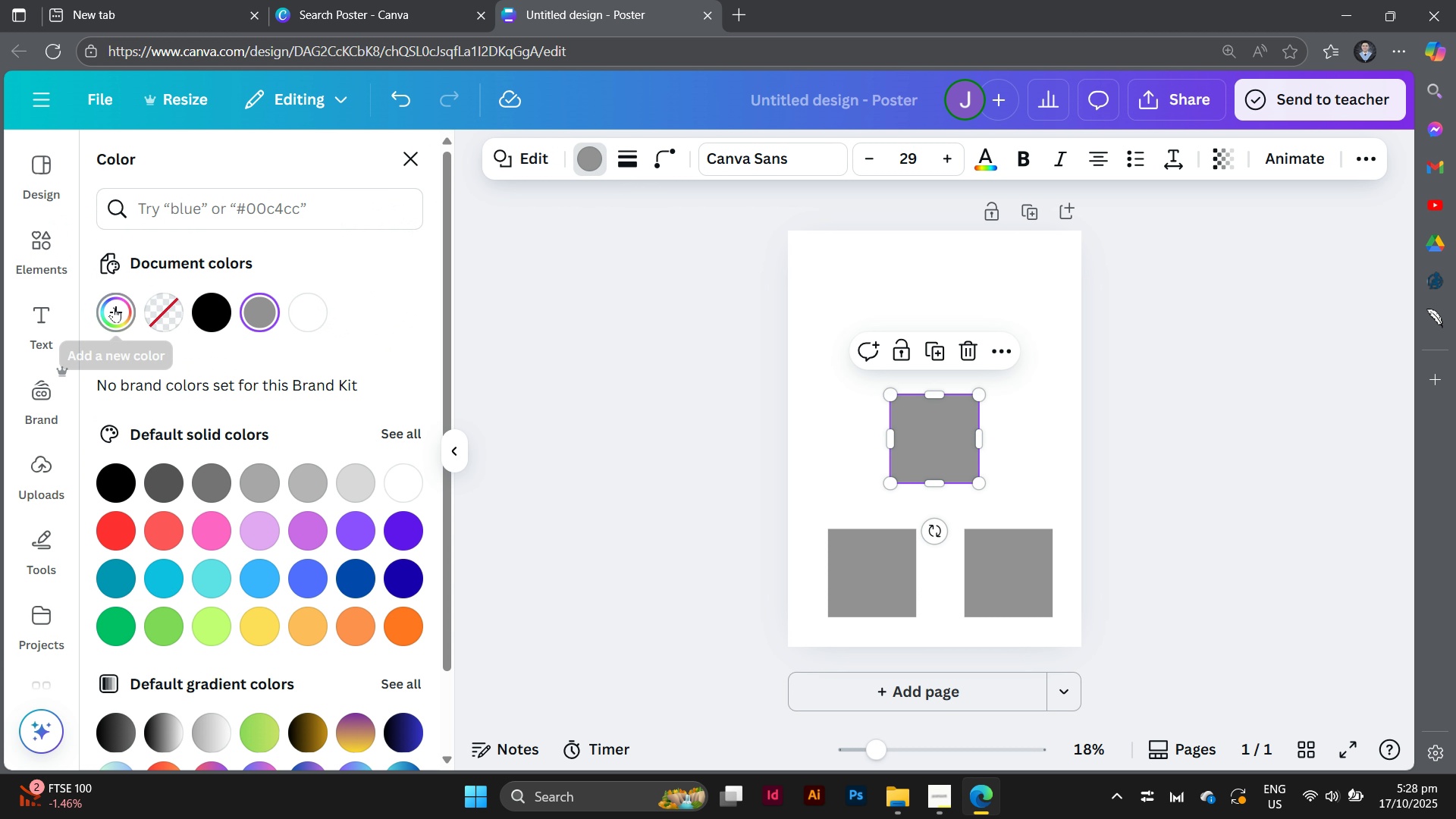 
left_click([114, 307])
 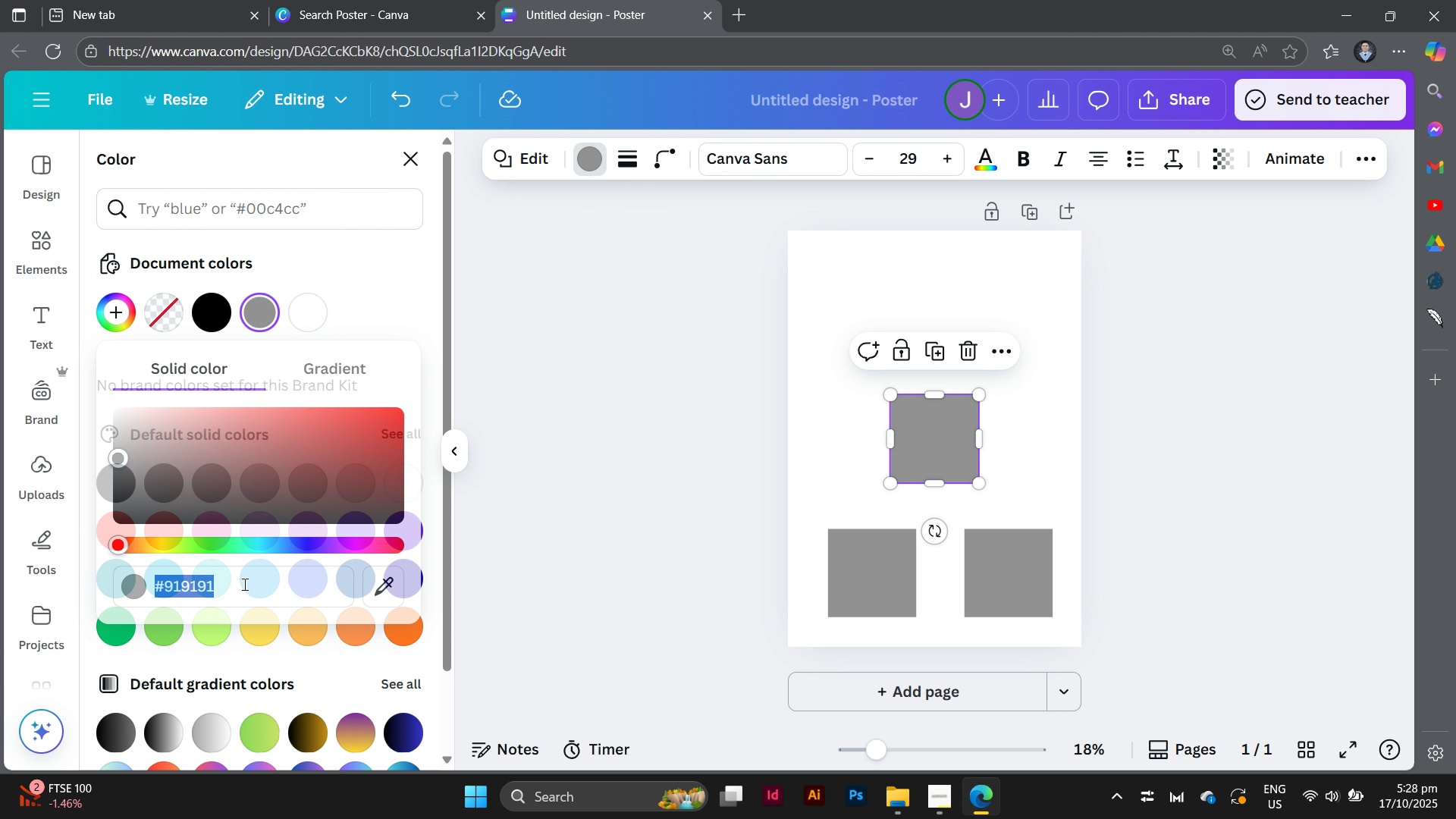 
key(Enter)
 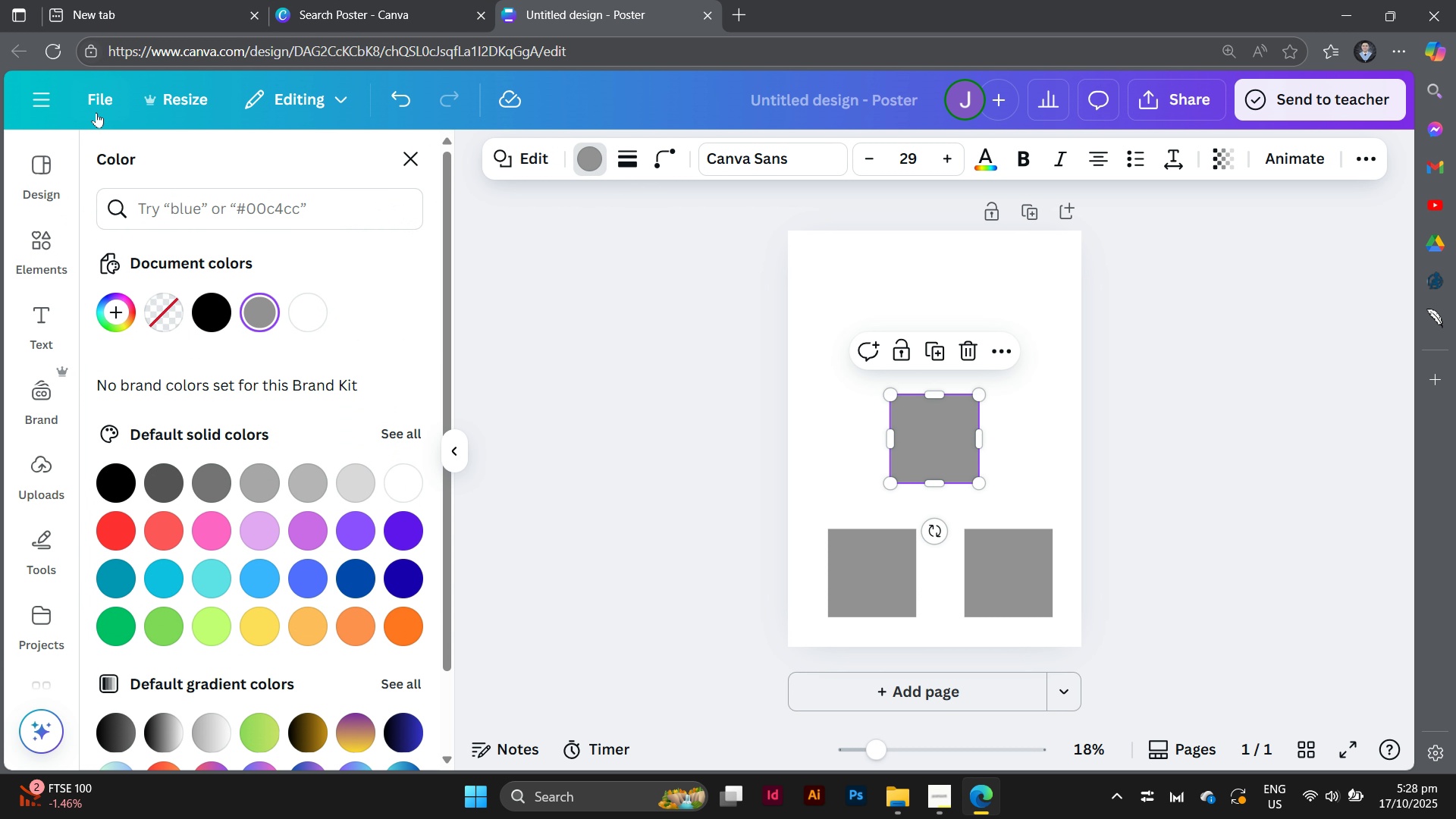 
left_click([108, 305])
 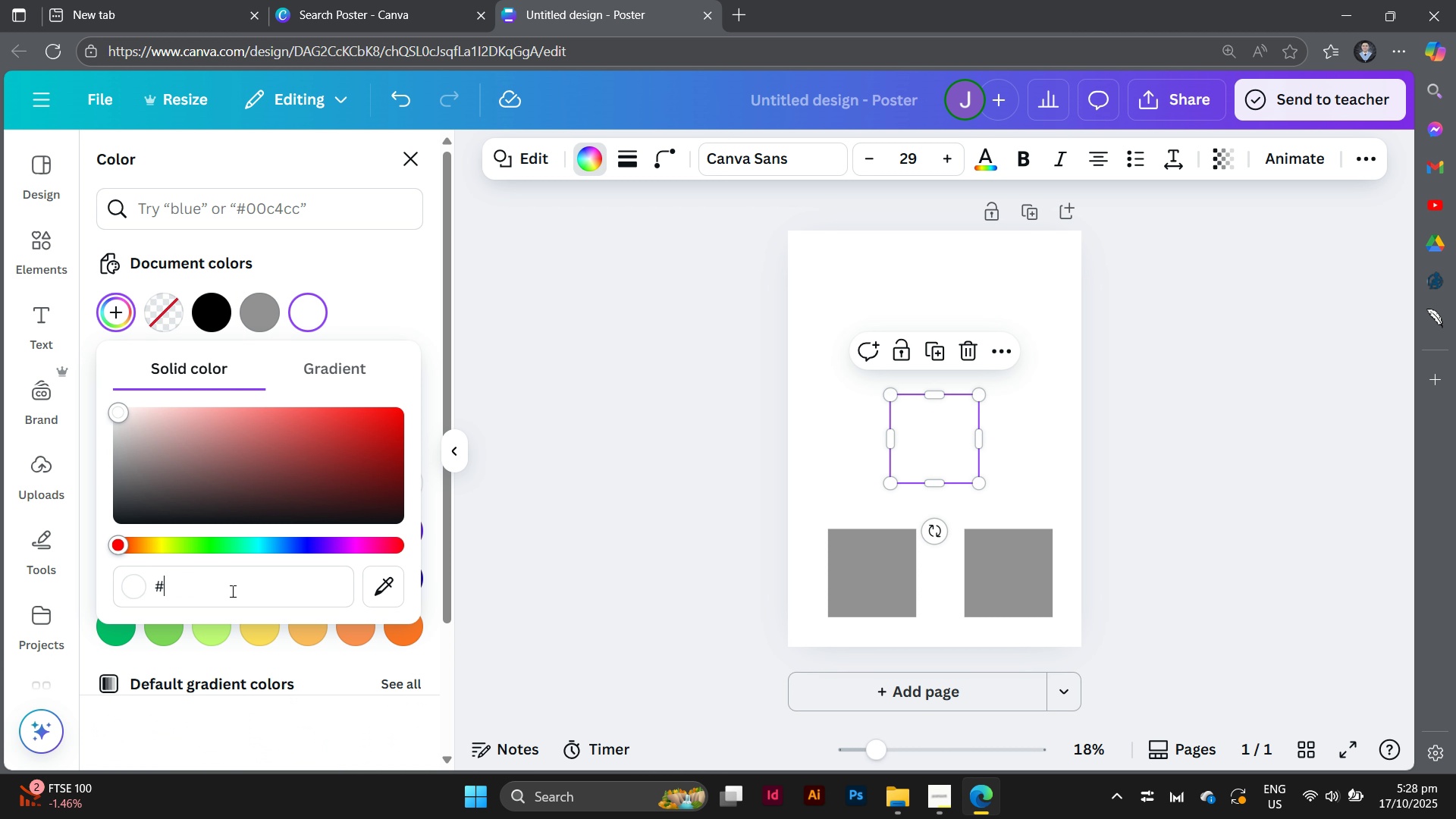 
key(Backspace)
 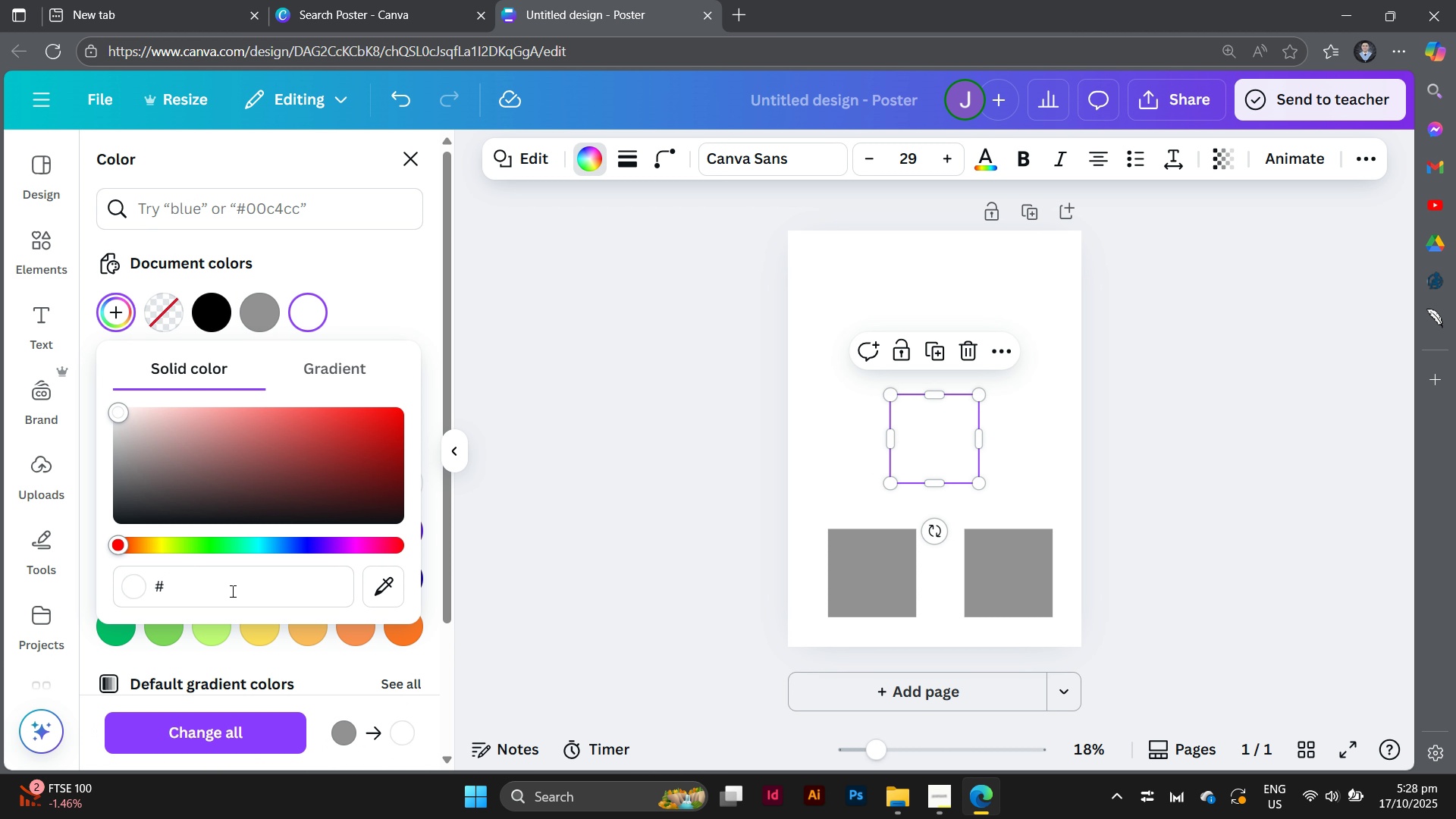 
type(023661111)
 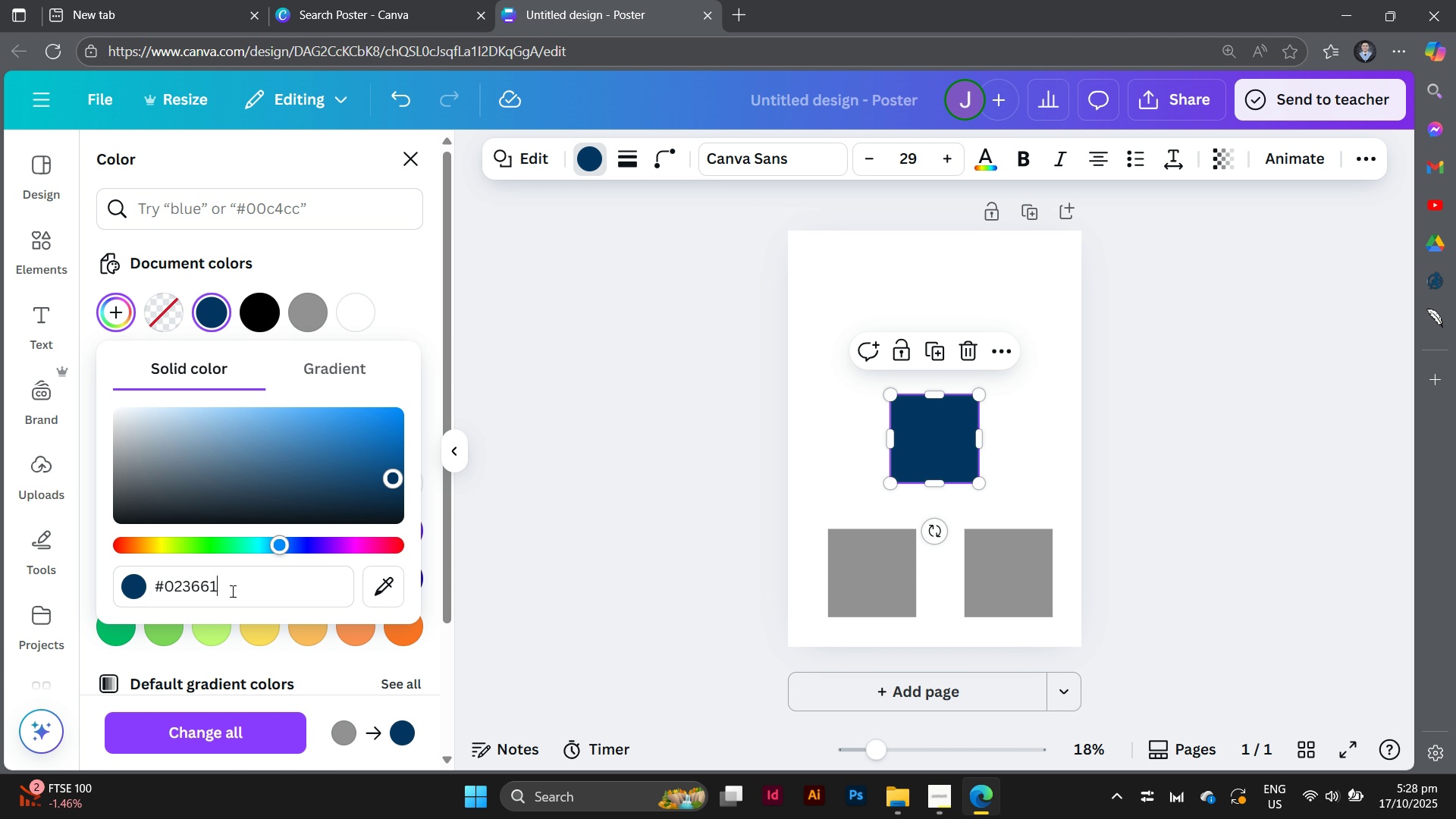 
key(Enter)
 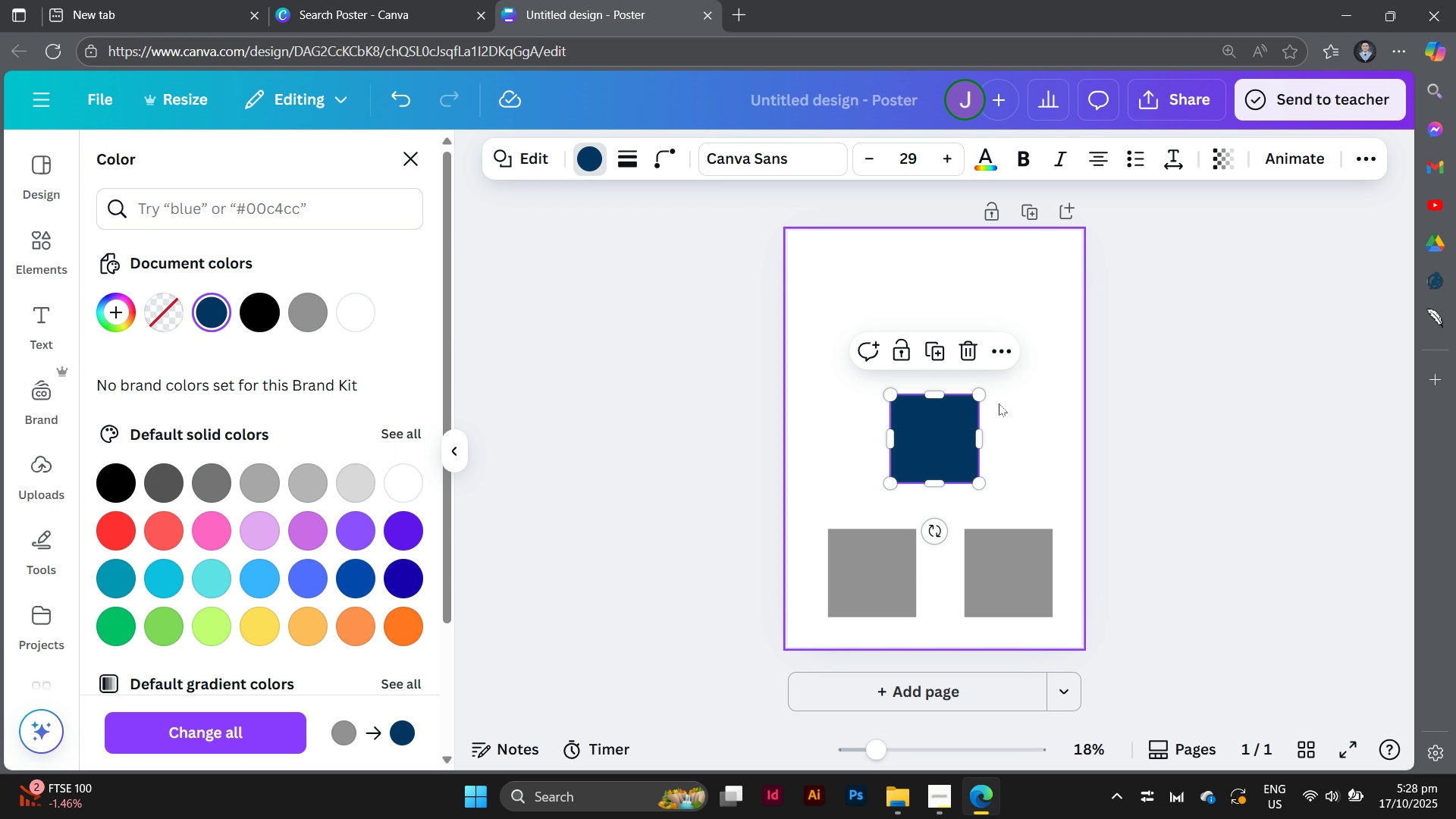 
left_click([1002, 403])
 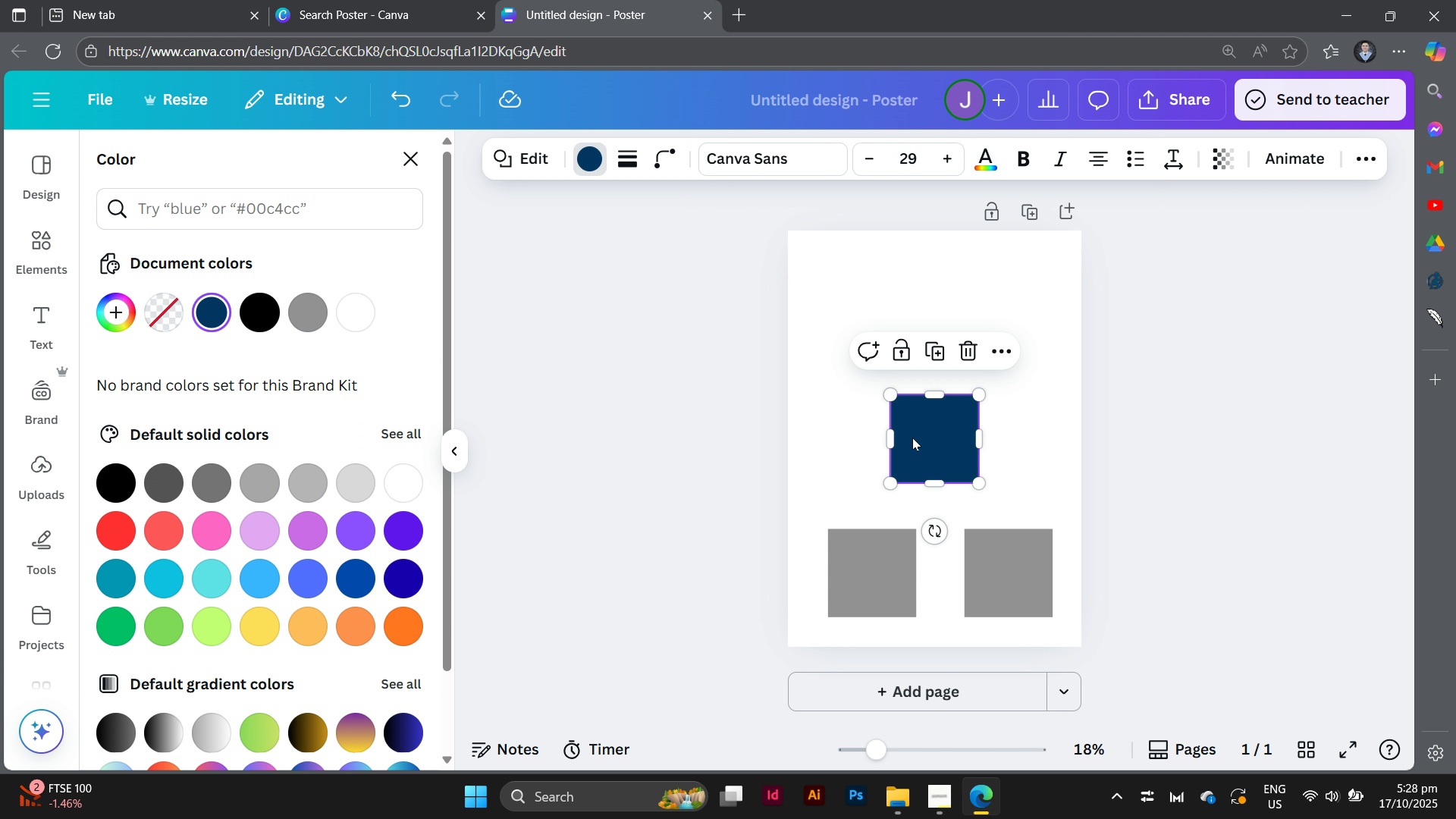 
left_click_drag(start_coordinate=[912, 438], to_coordinate=[879, 381])
 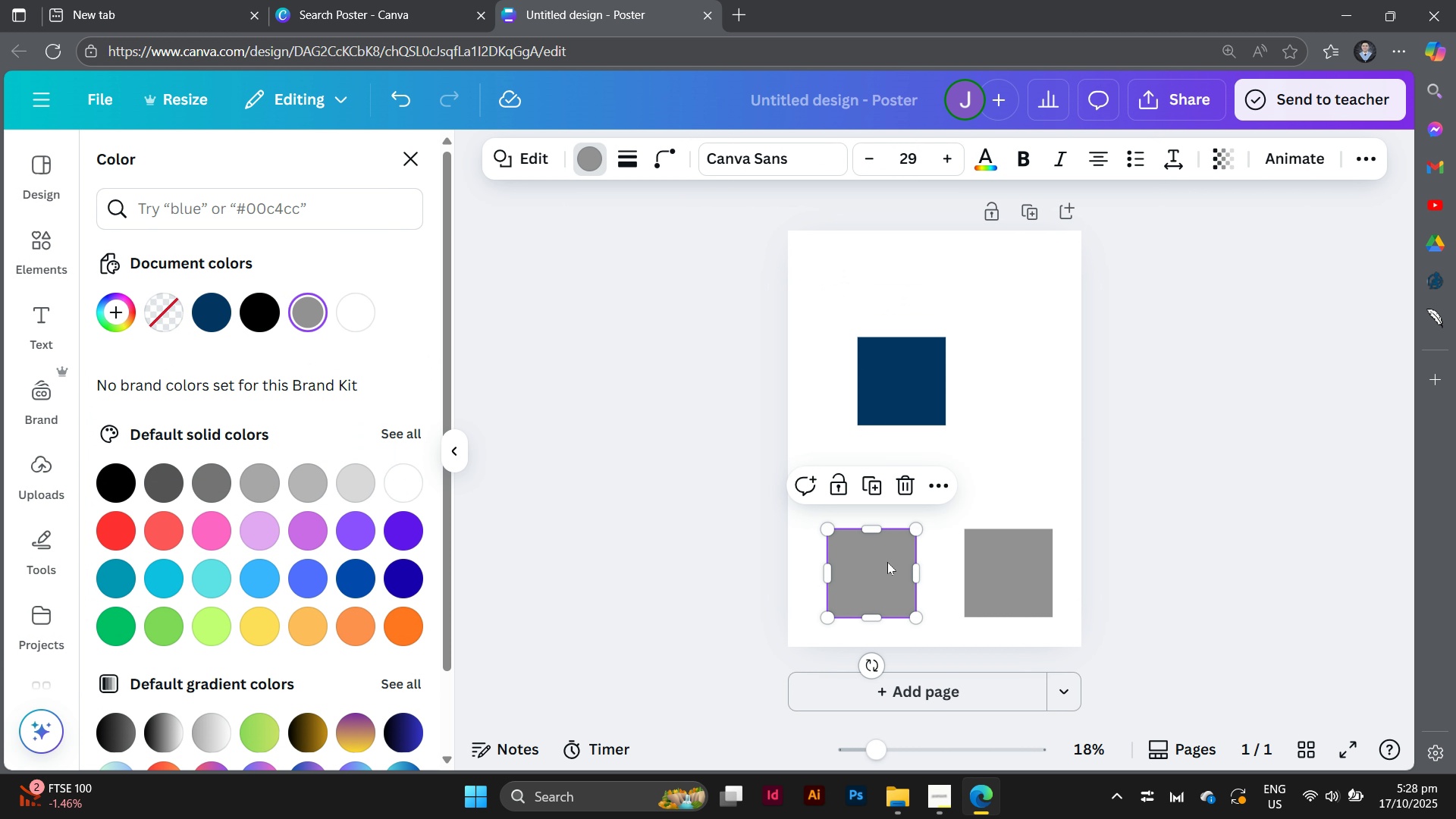 
left_click([887, 562])
 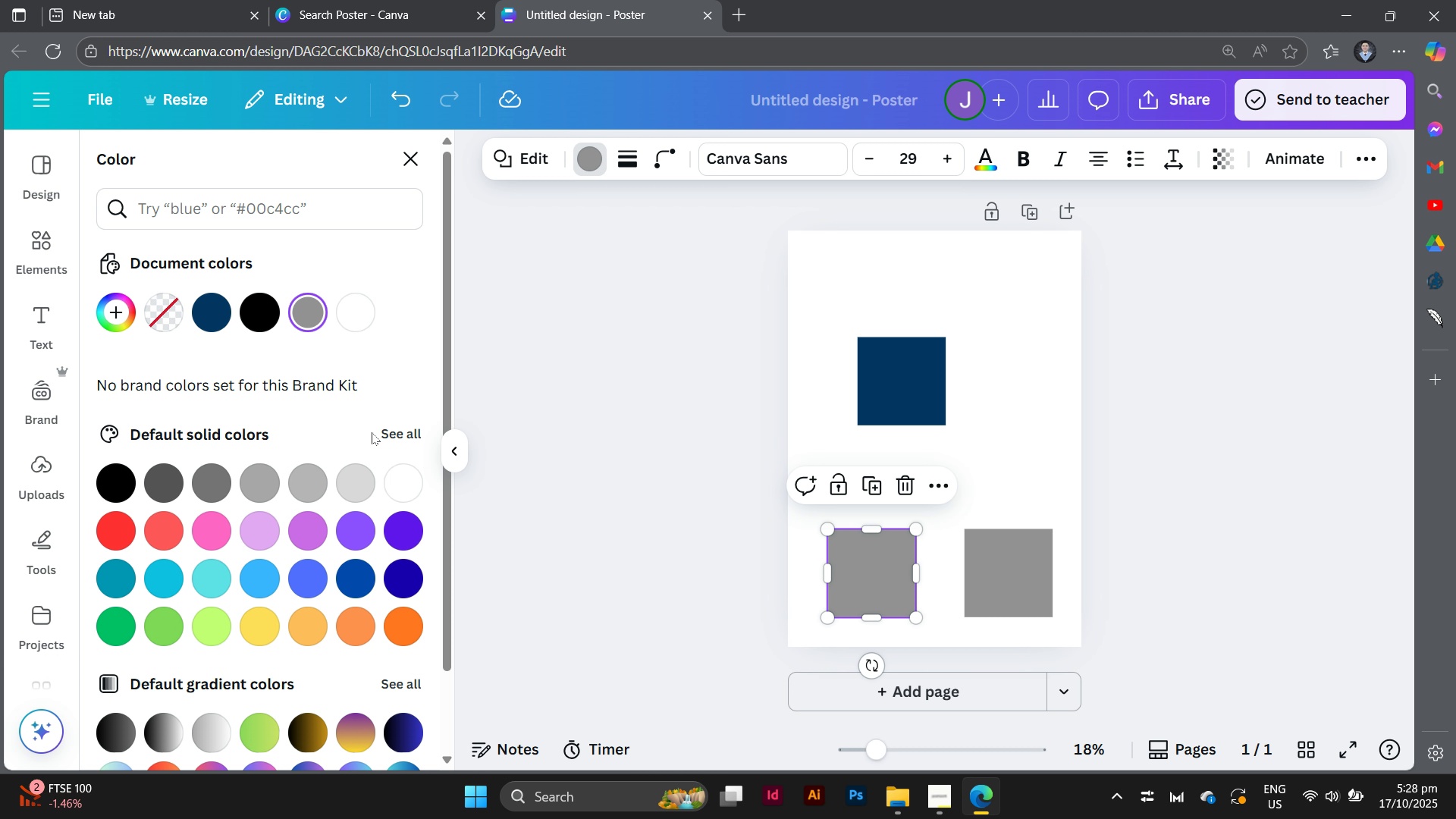 
left_click([116, 307])
 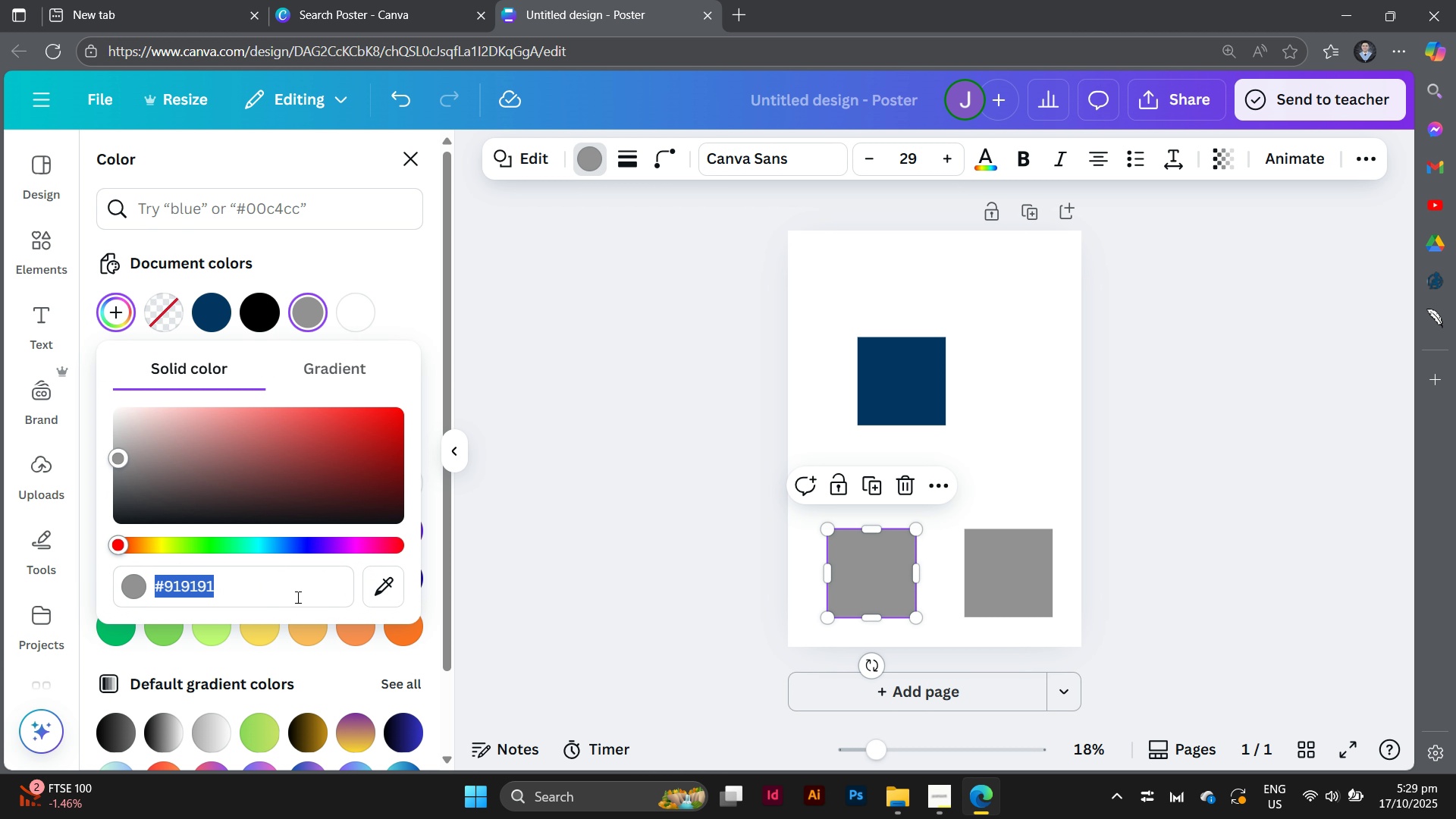 
key(Backspace)
 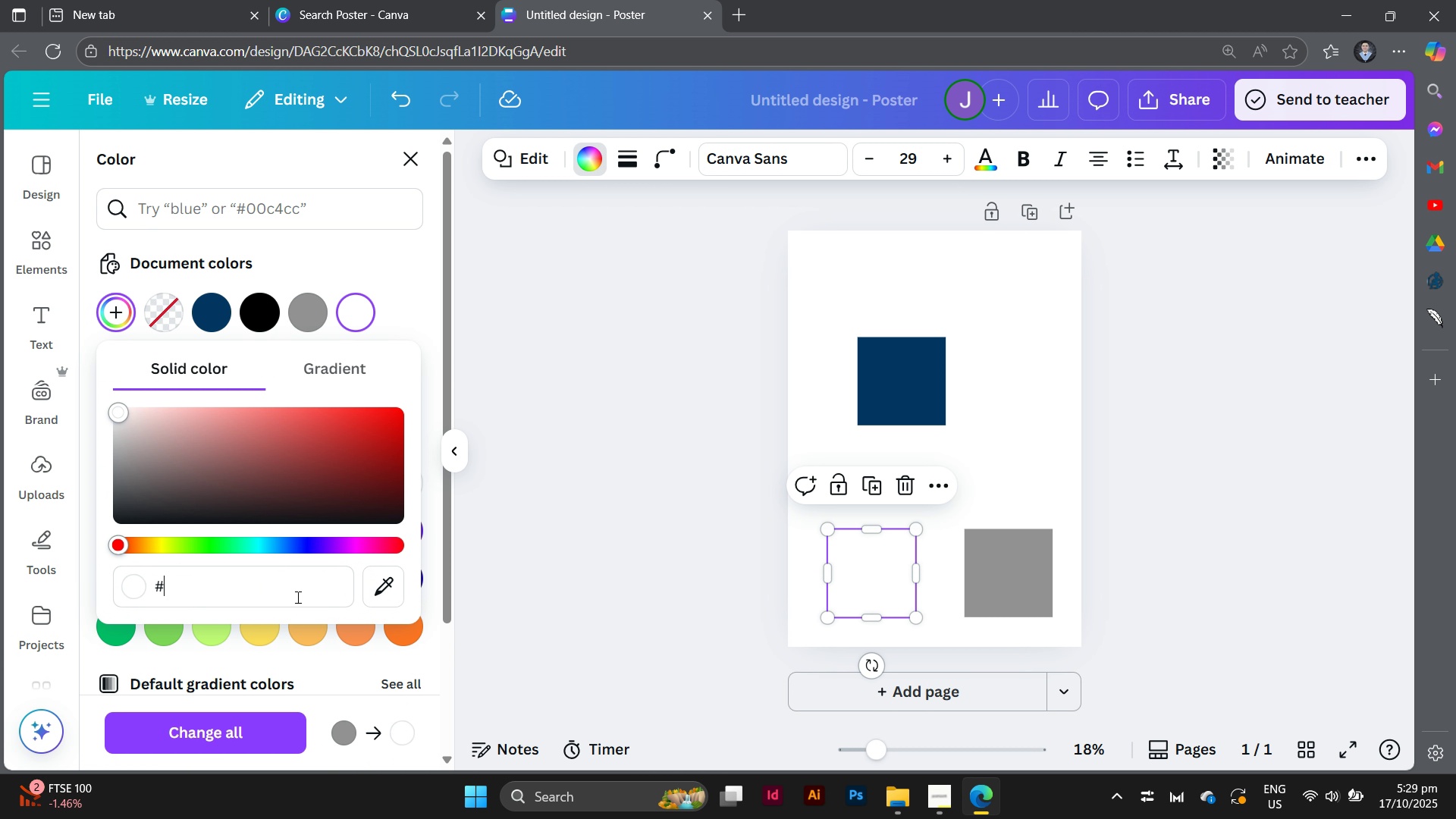 
type(3f3a42)
 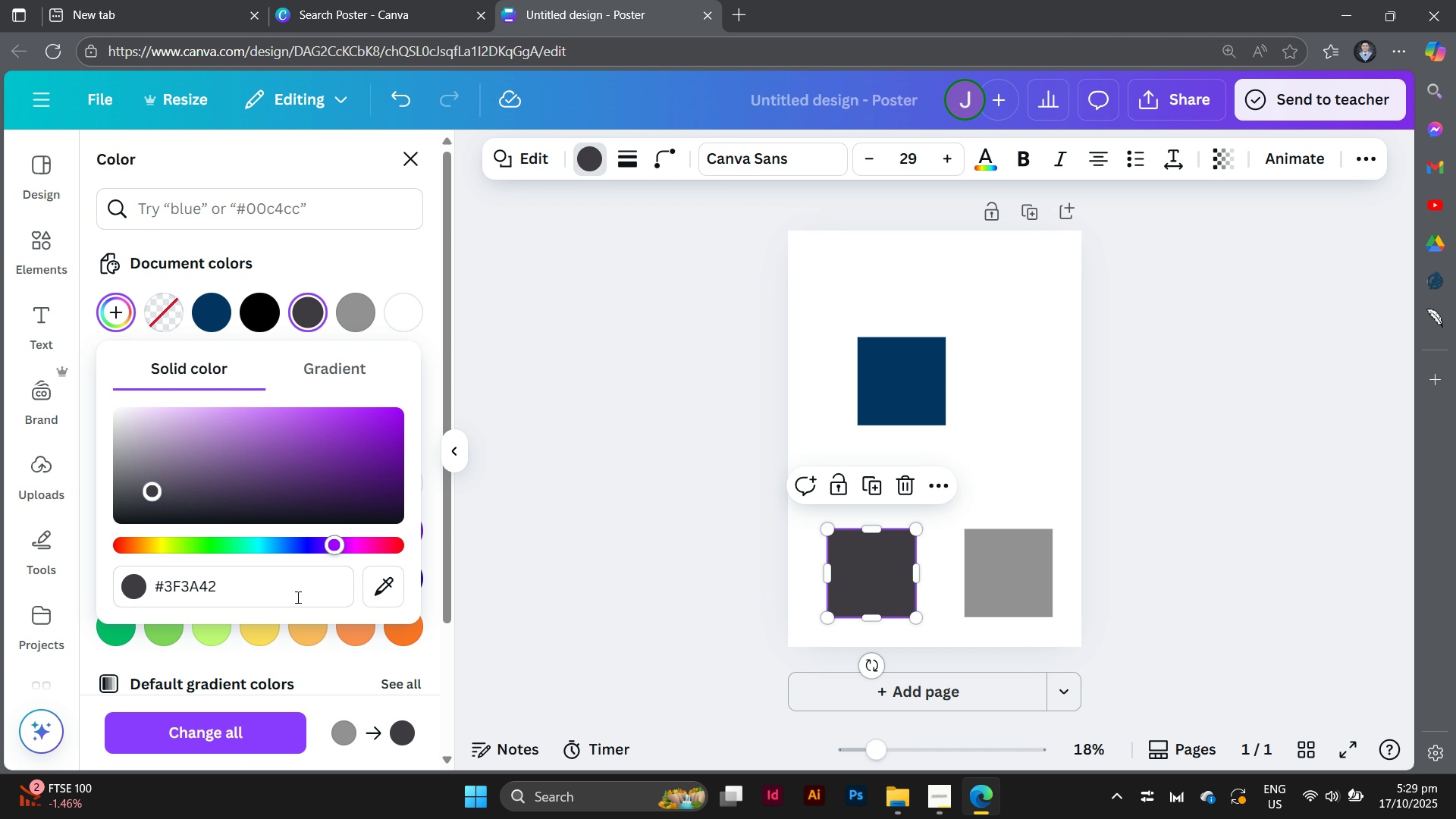 
key(Enter)
 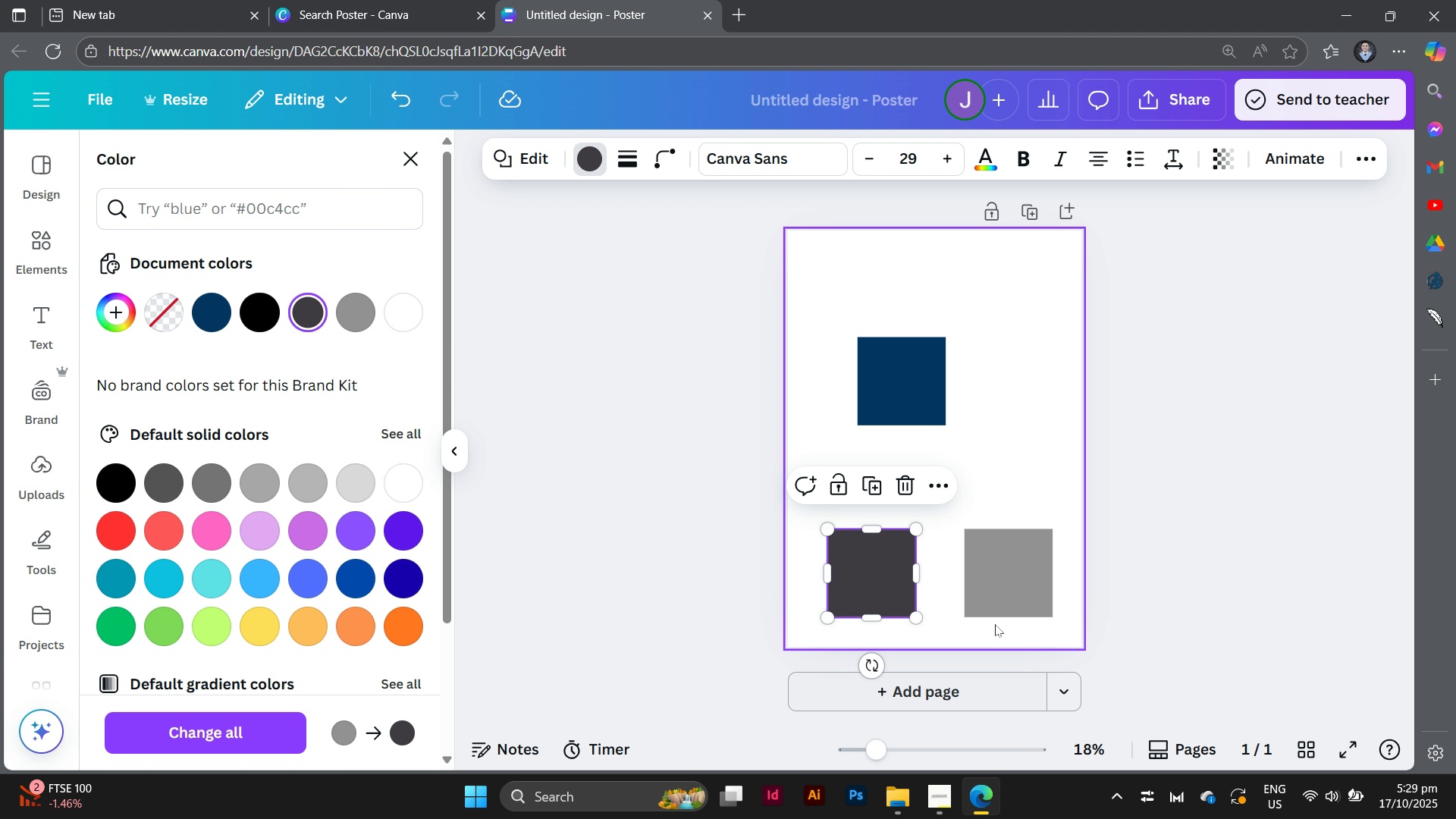 
left_click([994, 600])
 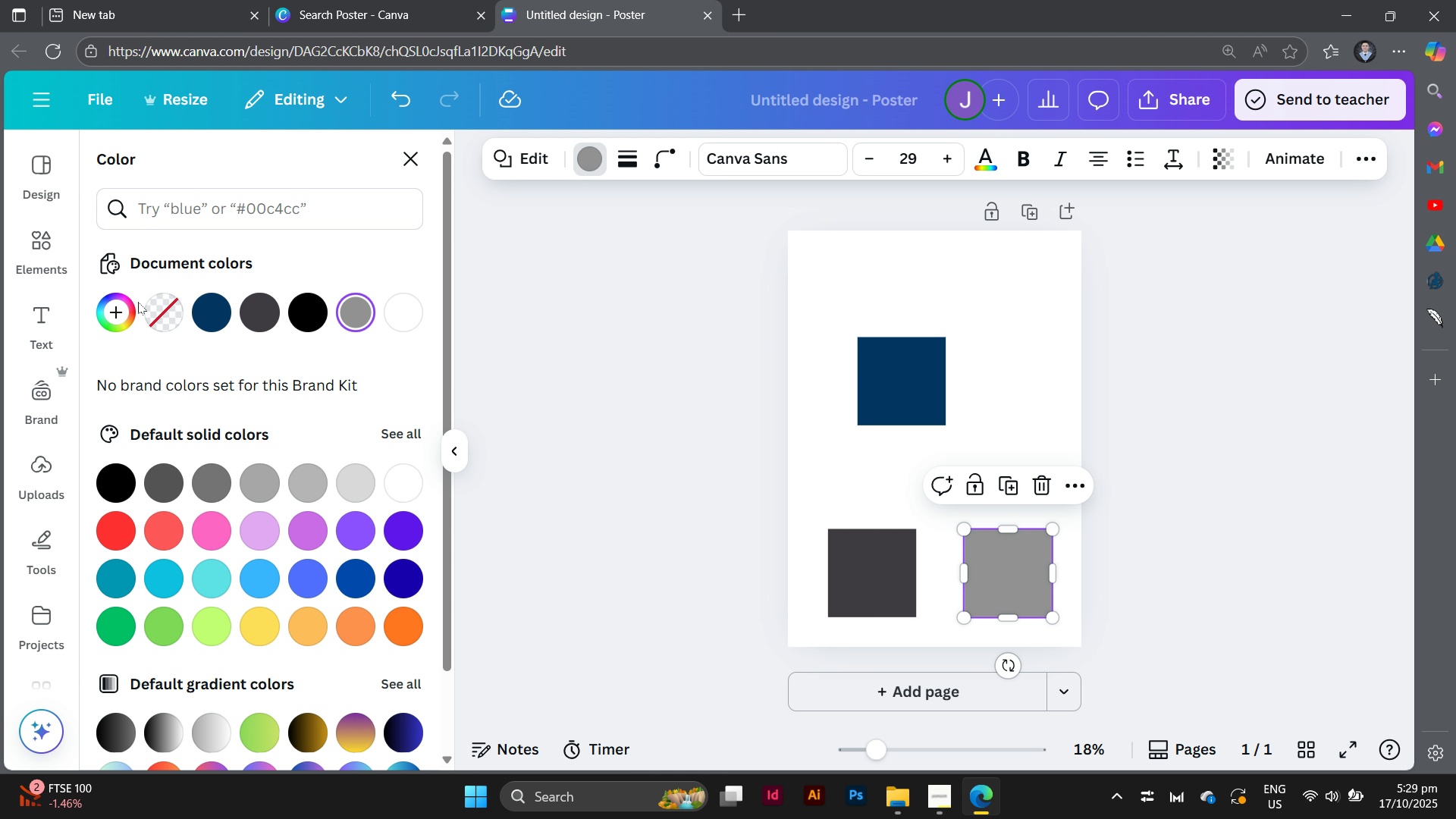 
left_click([114, 318])
 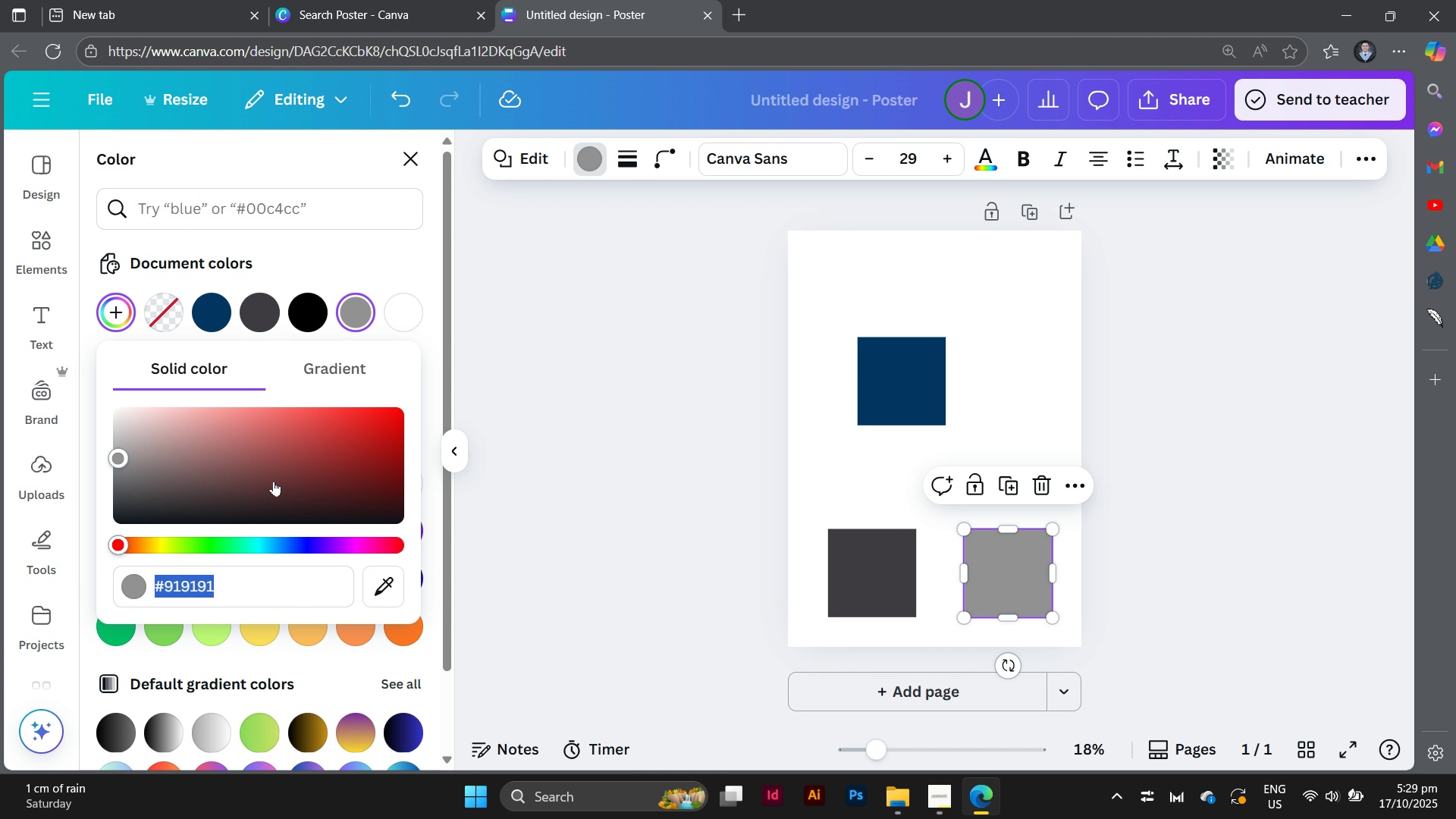 
key(Backspace)
 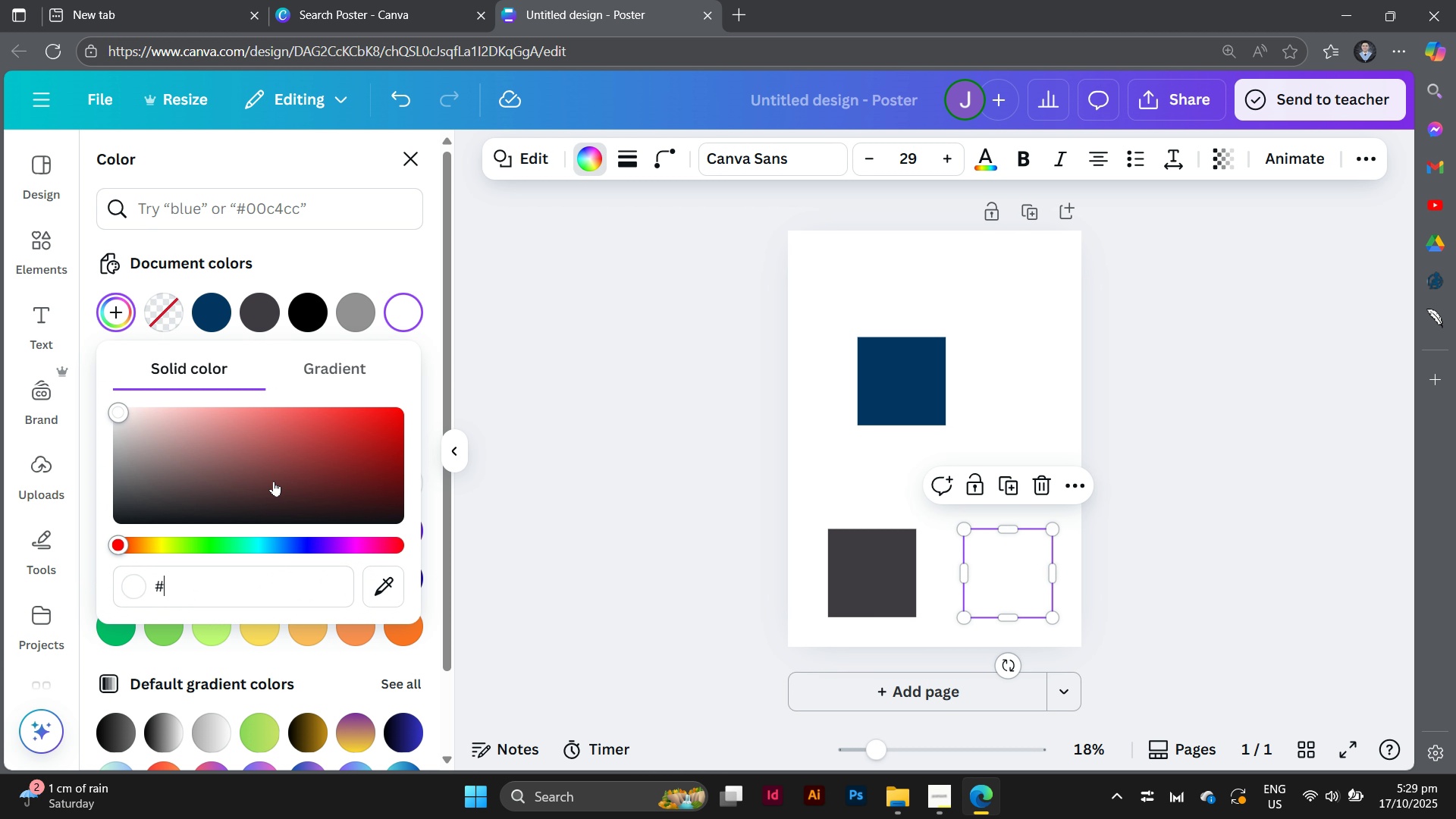 
type(db5227)
 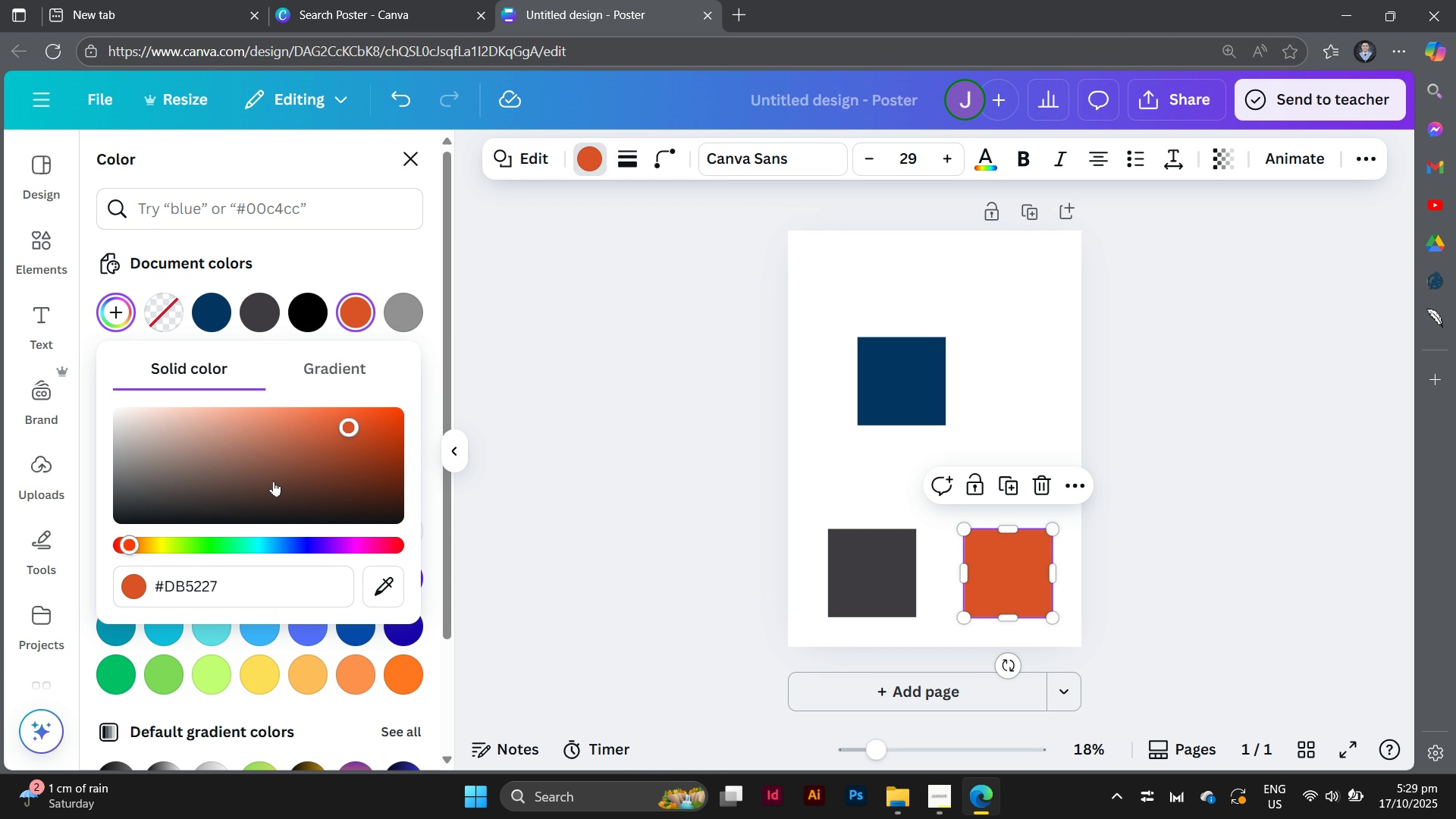 
key(Enter)
 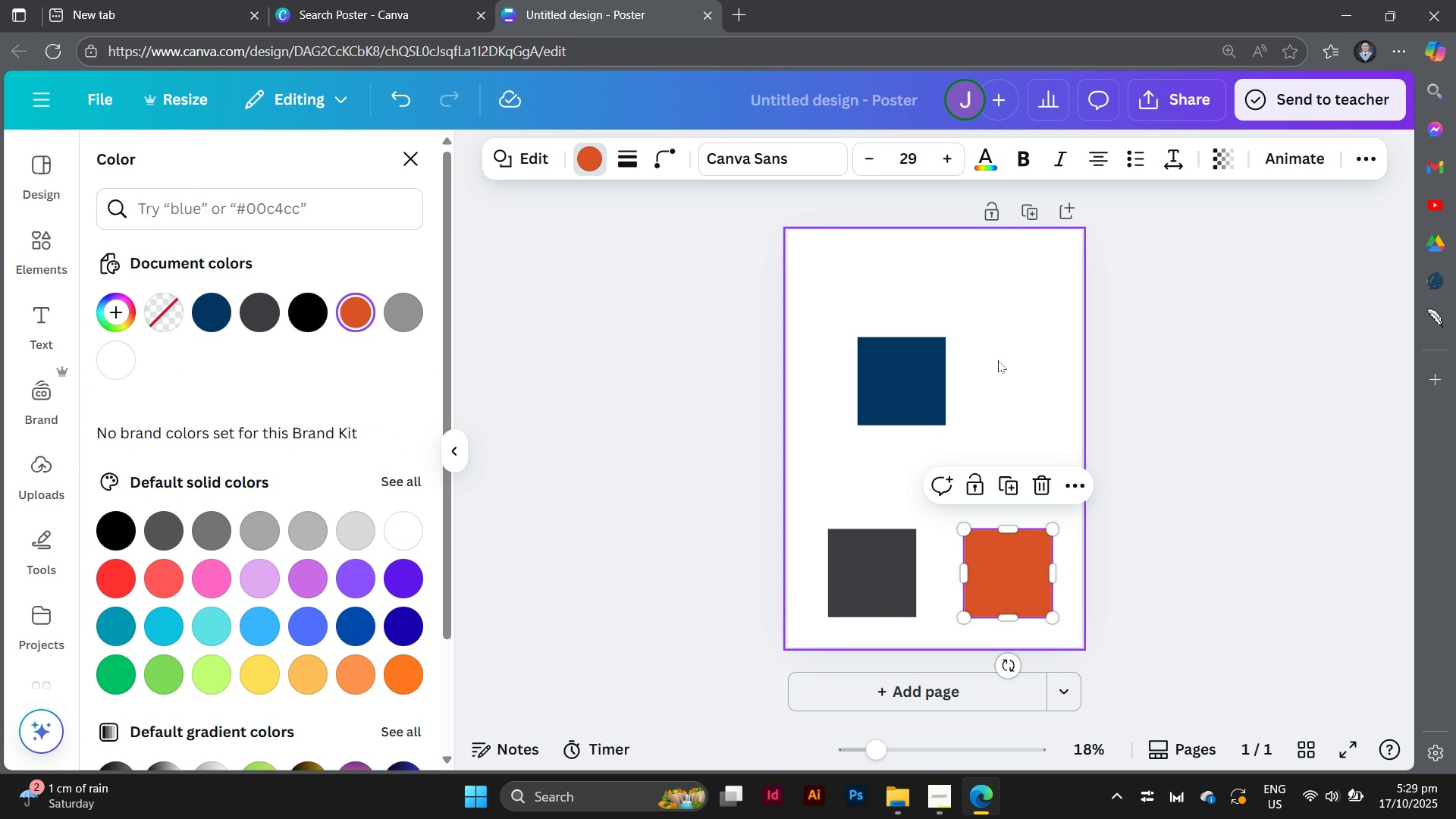 
left_click([1012, 342])
 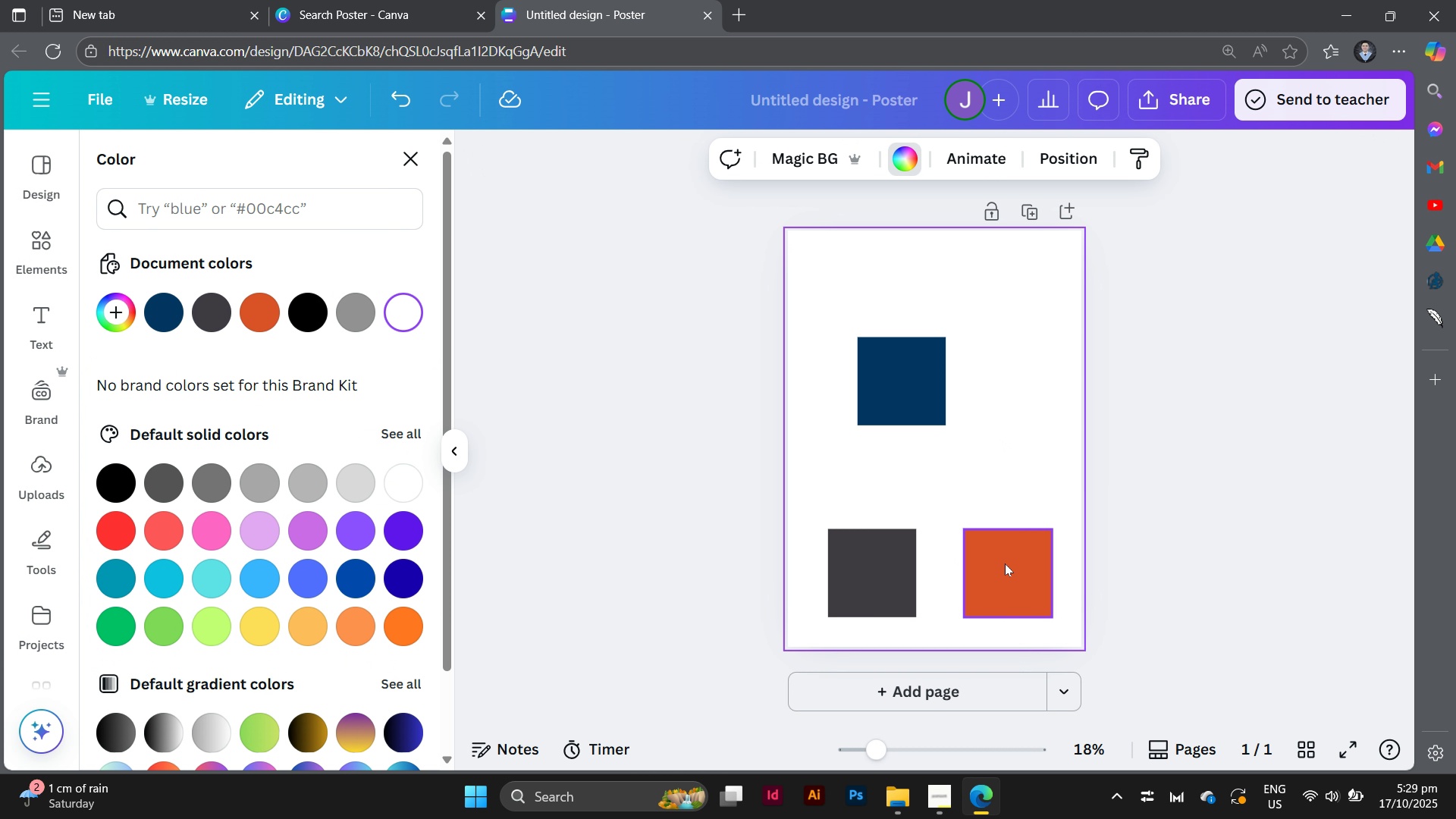 
left_click_drag(start_coordinate=[1005, 563], to_coordinate=[992, 374])
 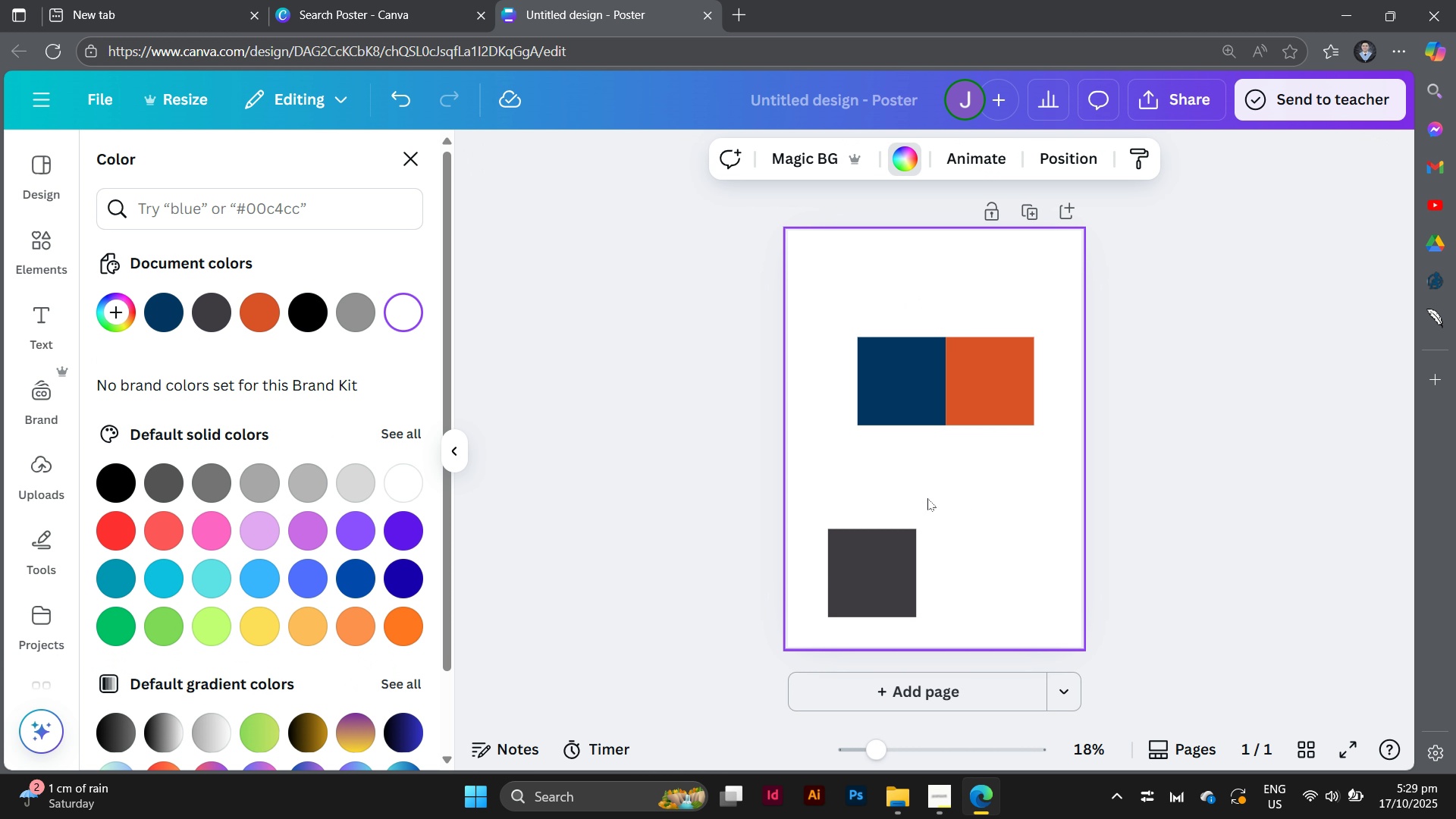 
left_click_drag(start_coordinate=[882, 555], to_coordinate=[825, 362])
 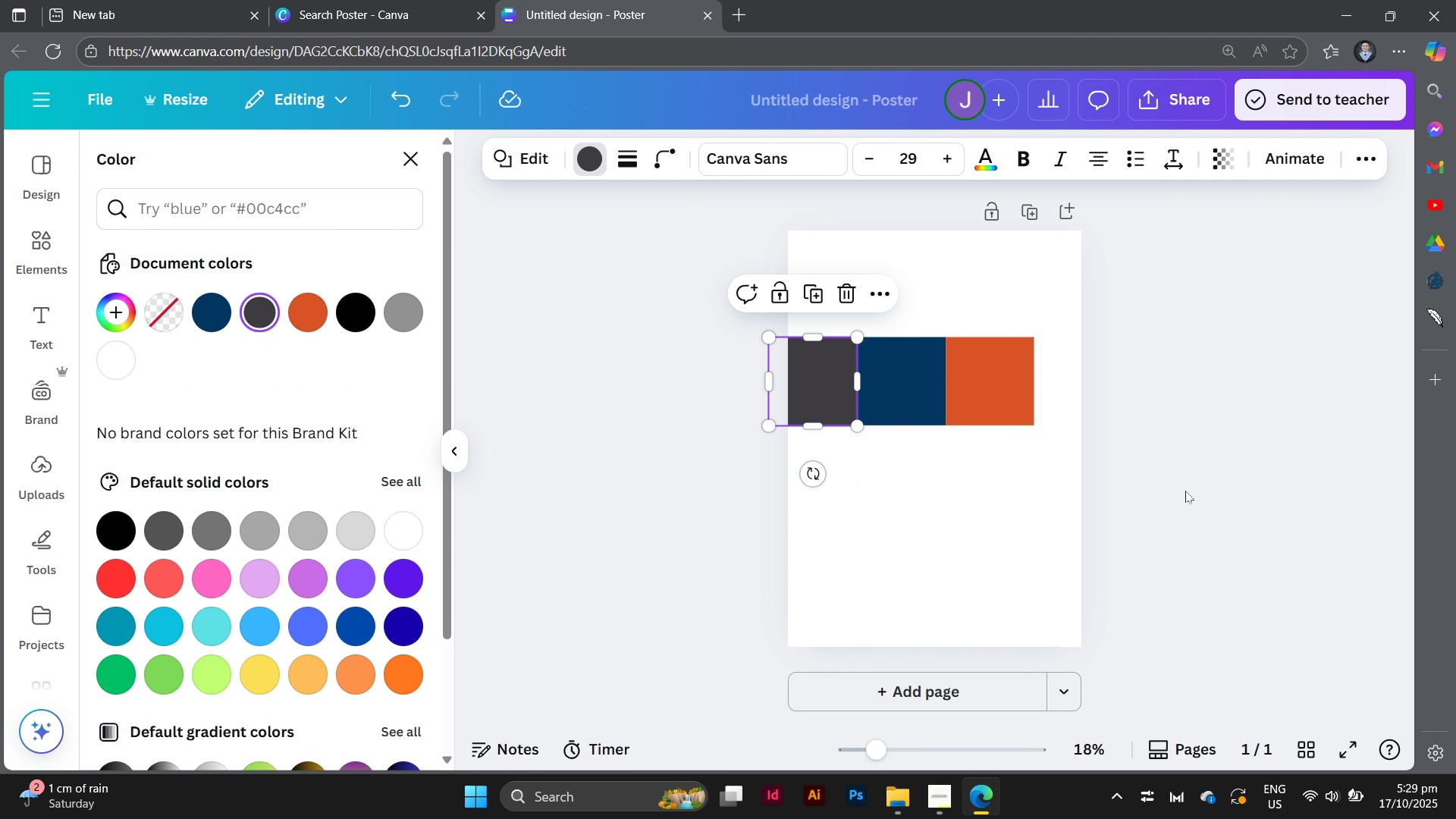 
left_click([1185, 491])
 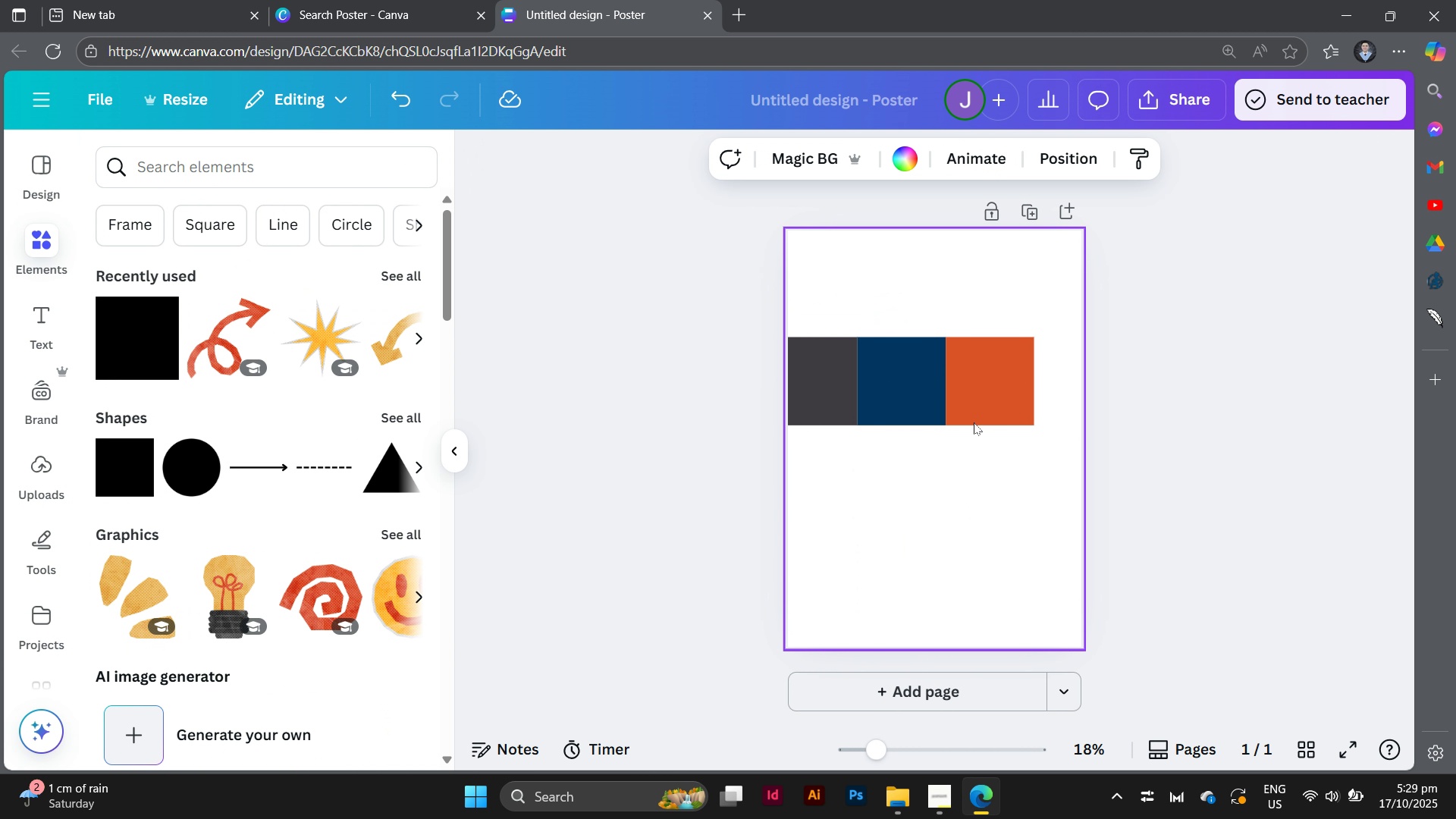 
left_click_drag(start_coordinate=[982, 400], to_coordinate=[1015, 493])
 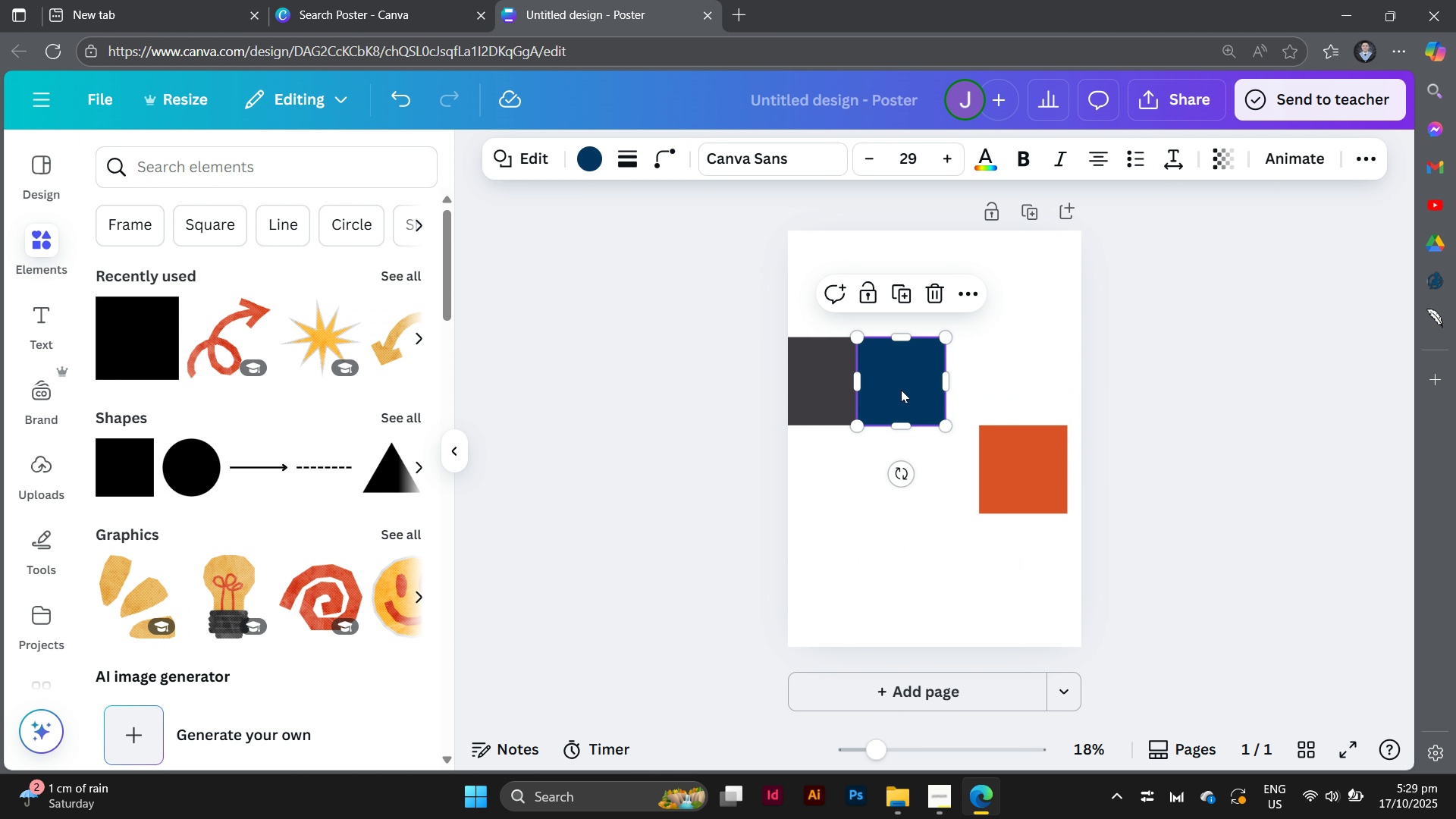 
left_click_drag(start_coordinate=[901, 391], to_coordinate=[925, 531])
 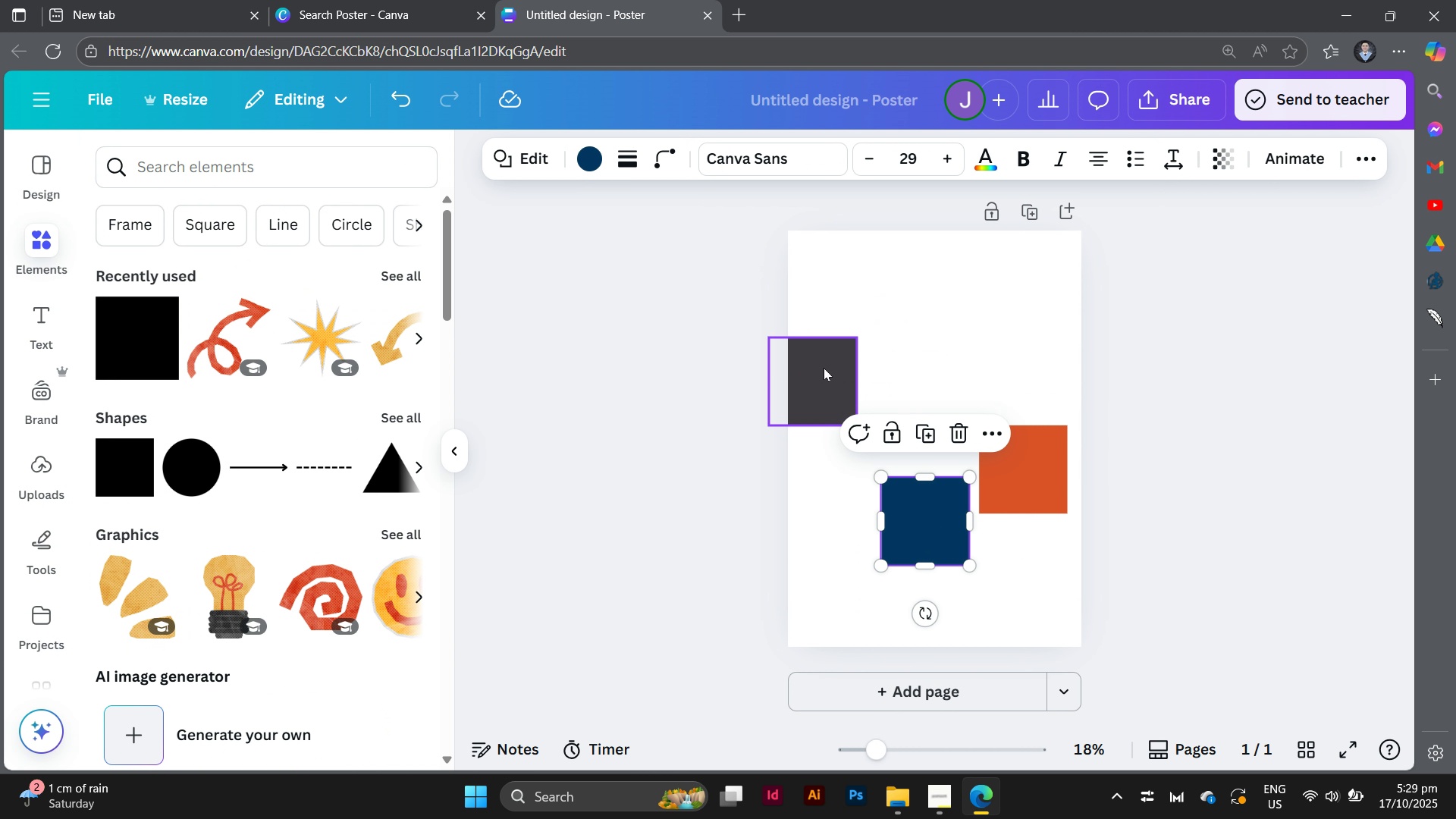 
left_click_drag(start_coordinate=[824, 368], to_coordinate=[899, 328])
 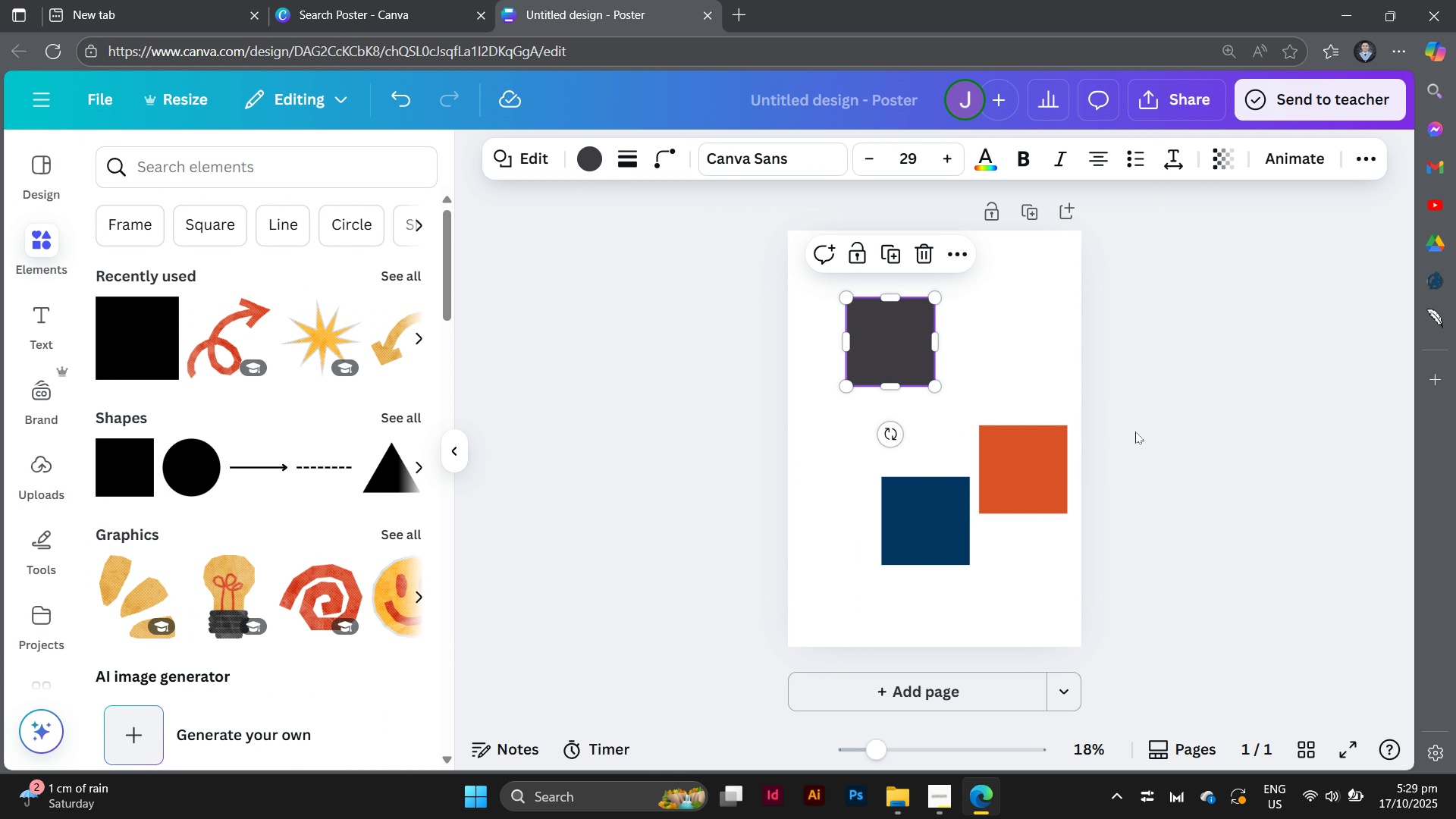 
left_click([1135, 431])
 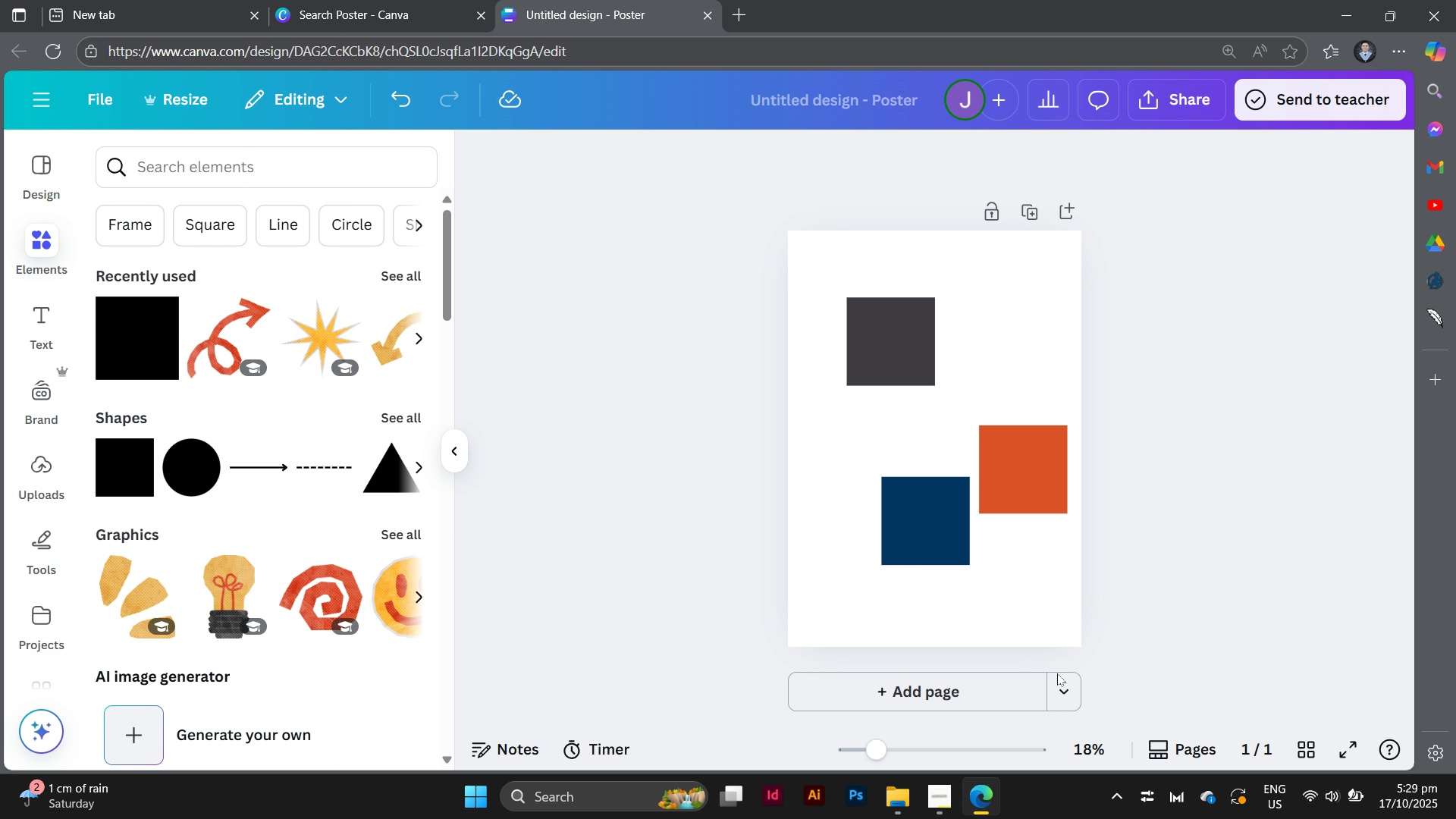 
left_click_drag(start_coordinate=[934, 502], to_coordinate=[899, 413])
 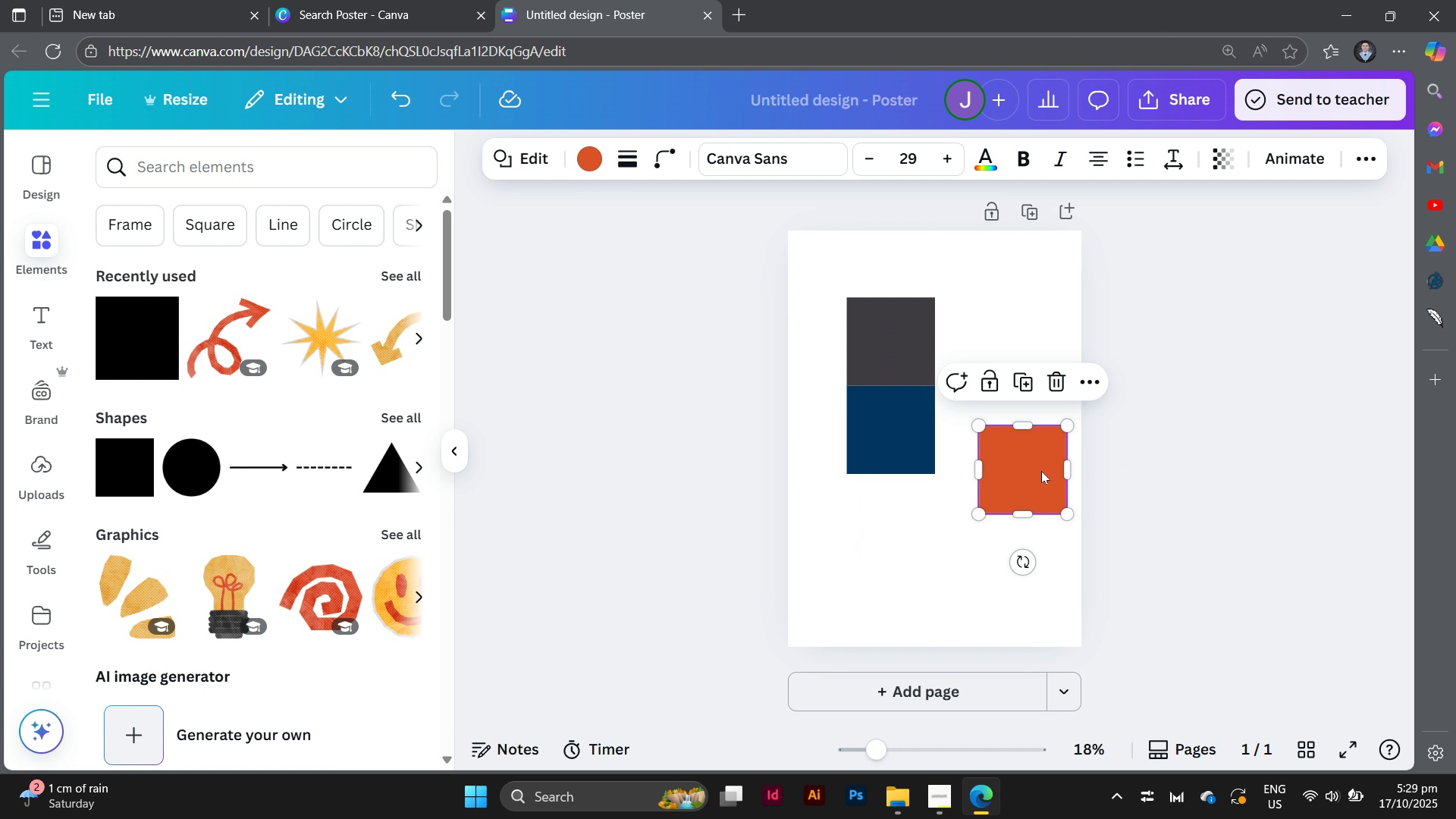 
left_click_drag(start_coordinate=[1041, 471], to_coordinate=[998, 431])
 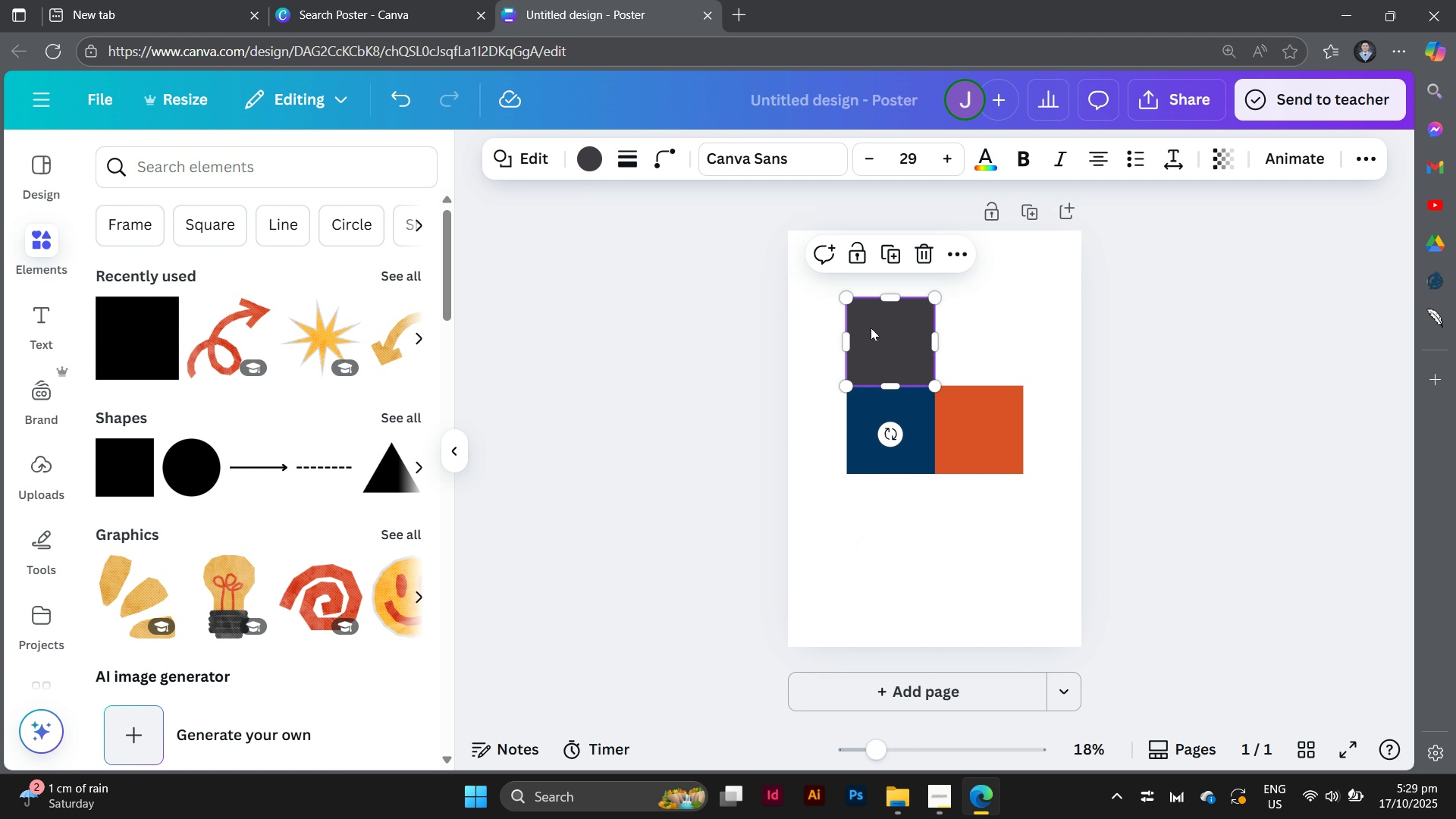 
left_click_drag(start_coordinate=[871, 328], to_coordinate=[814, 262])
 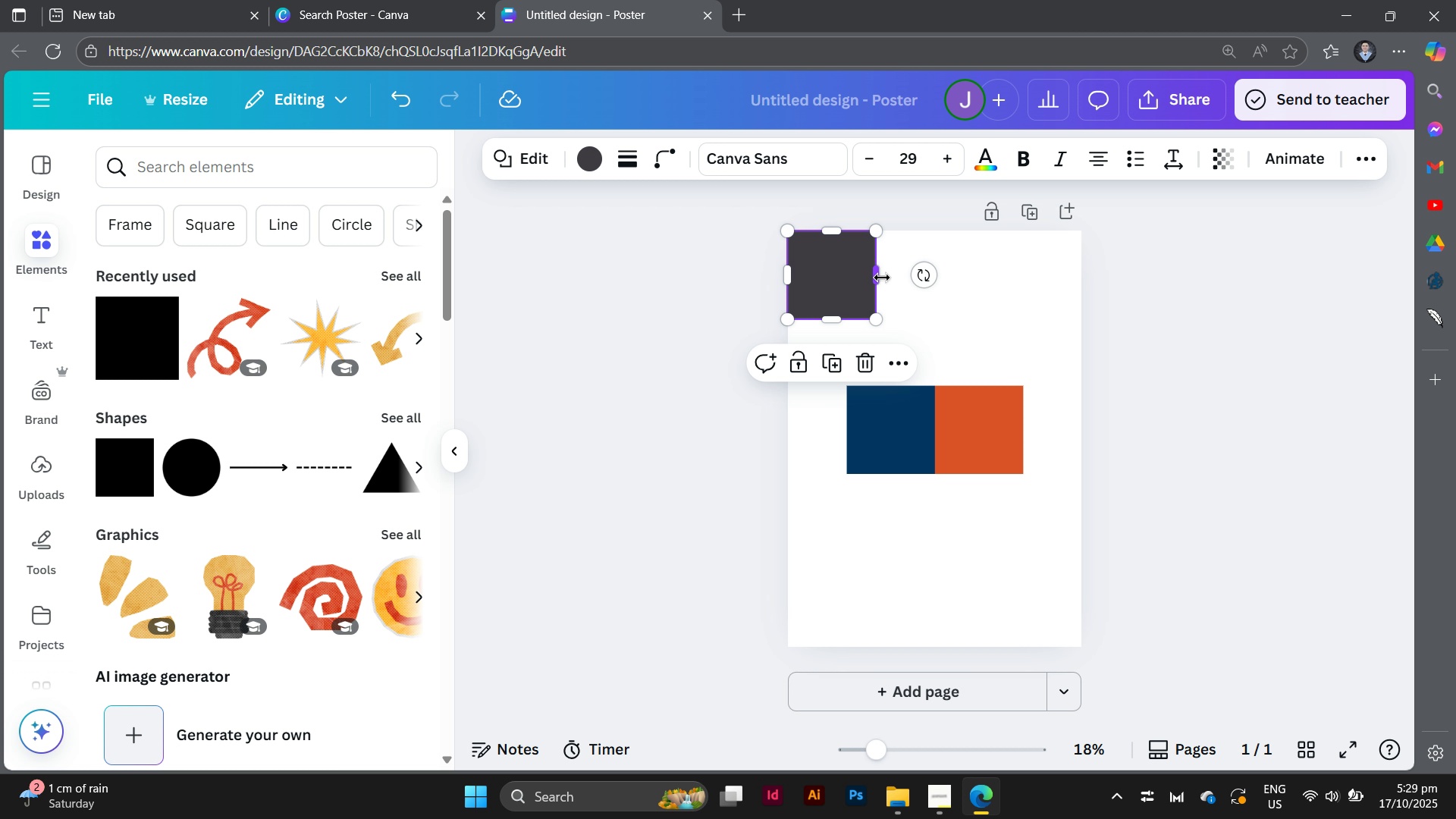 
left_click_drag(start_coordinate=[874, 276], to_coordinate=[1081, 299])
 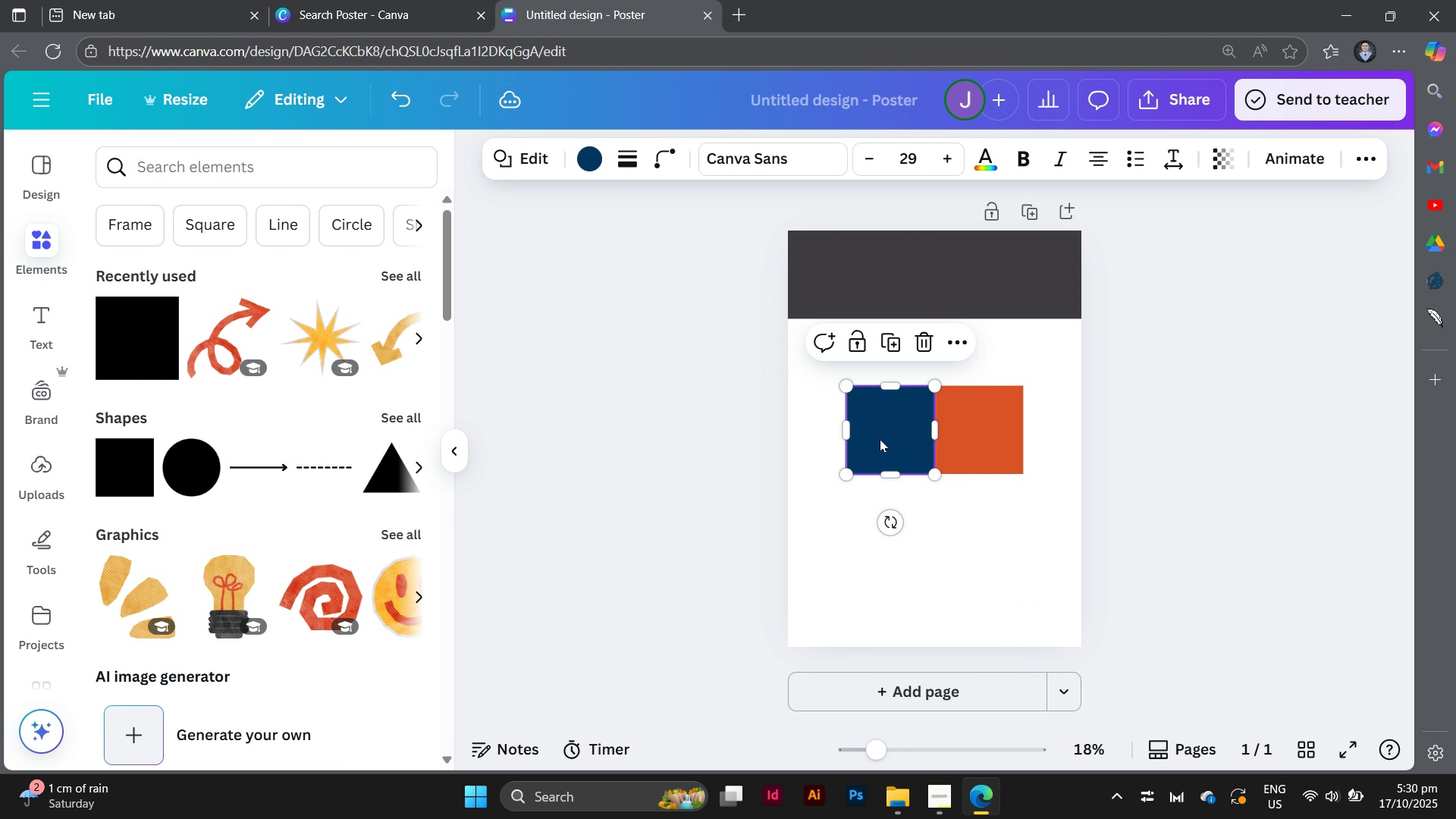 
left_click_drag(start_coordinate=[880, 439], to_coordinate=[823, 376])
 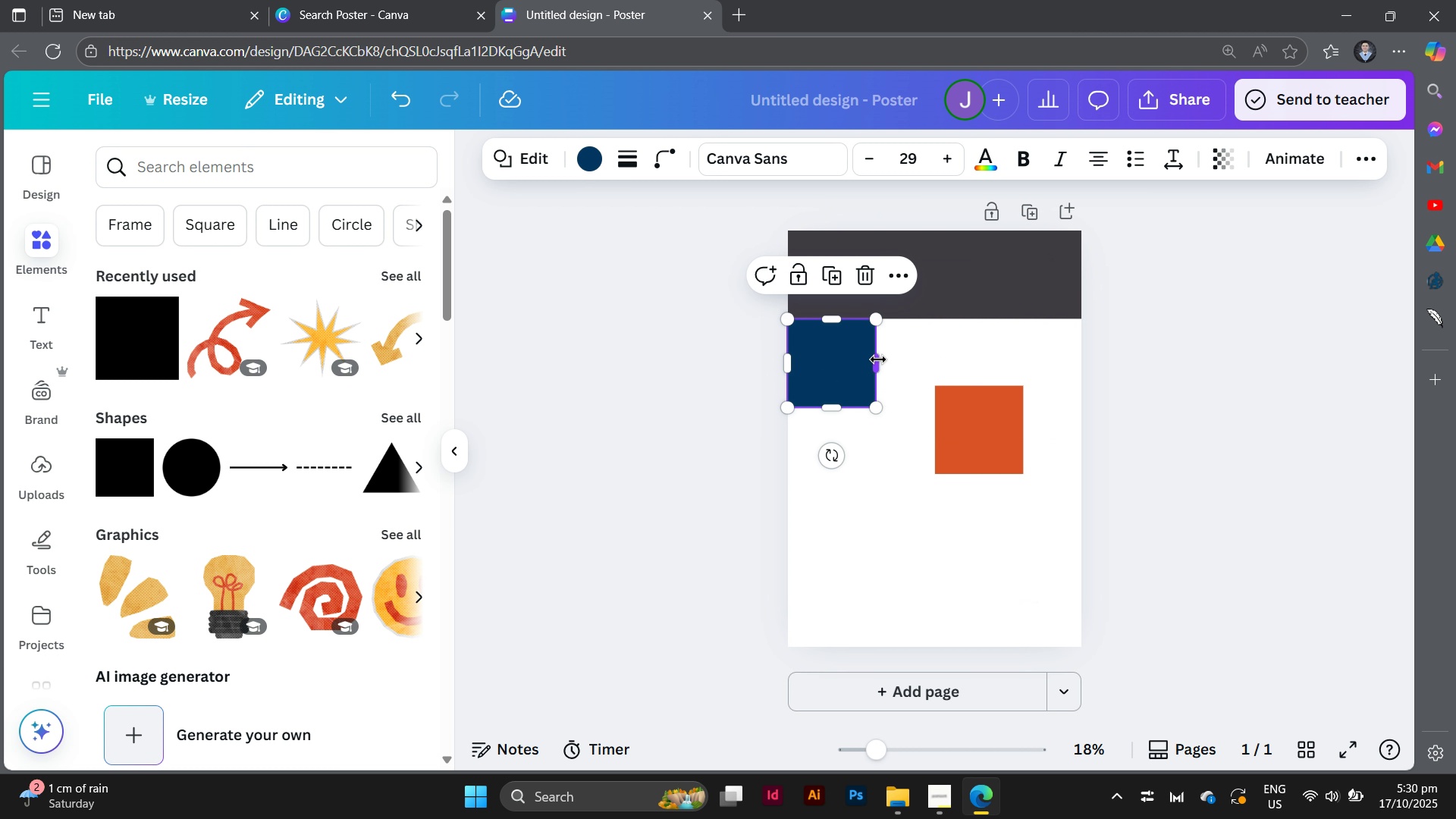 
left_click_drag(start_coordinate=[878, 359], to_coordinate=[1094, 373])
 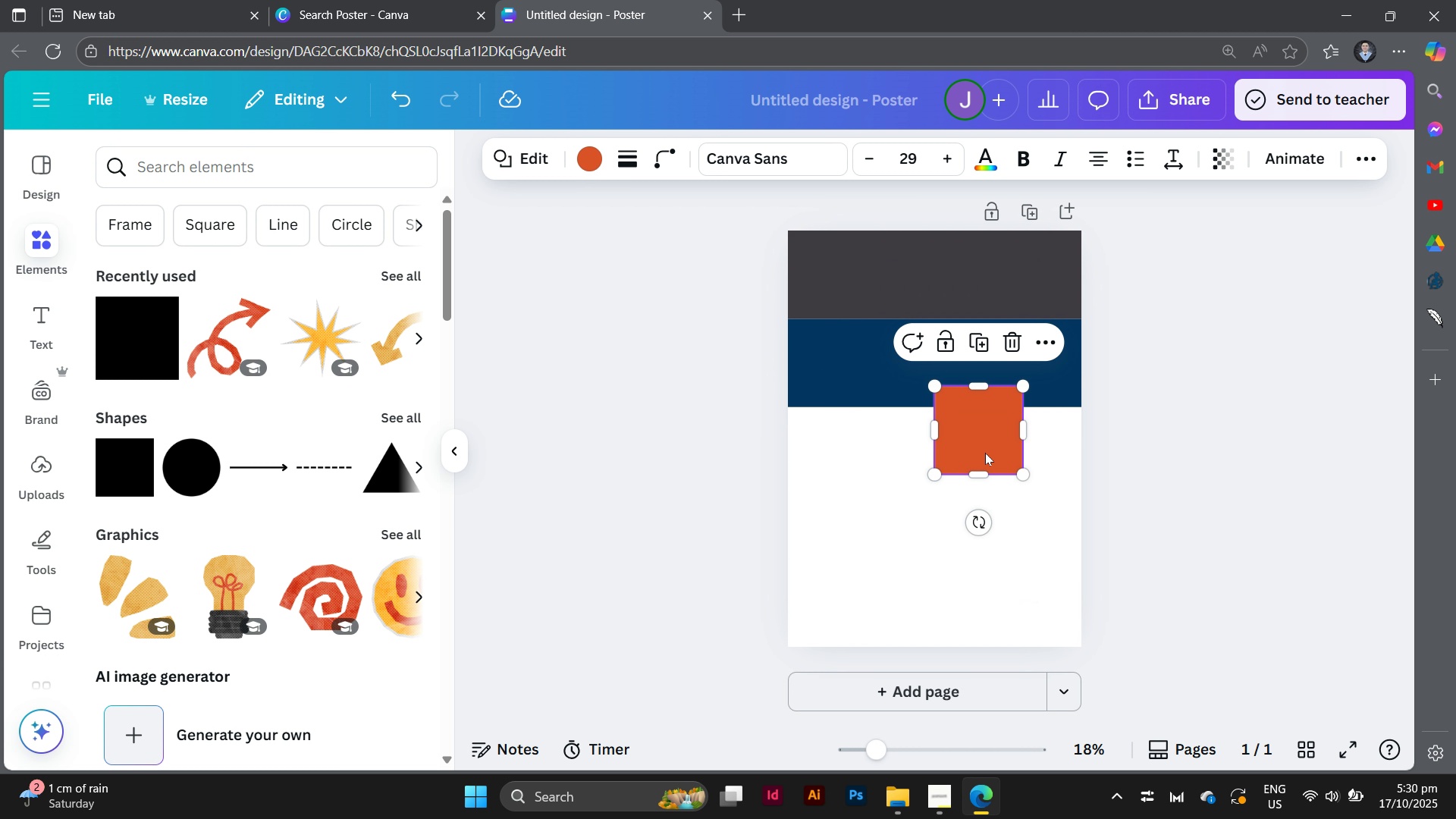 
left_click([985, 453])
 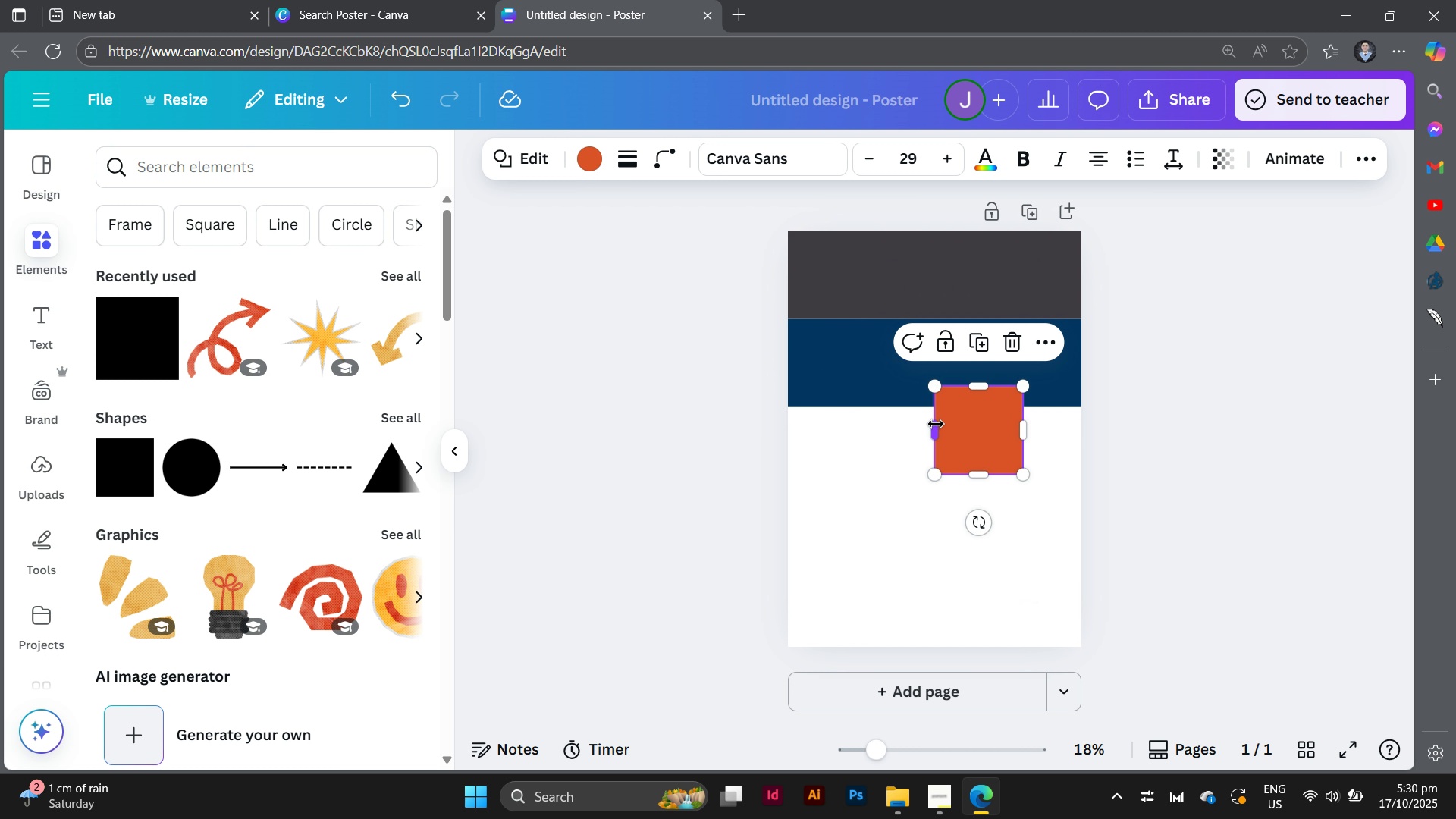 
left_click_drag(start_coordinate=[936, 424], to_coordinate=[792, 424])
 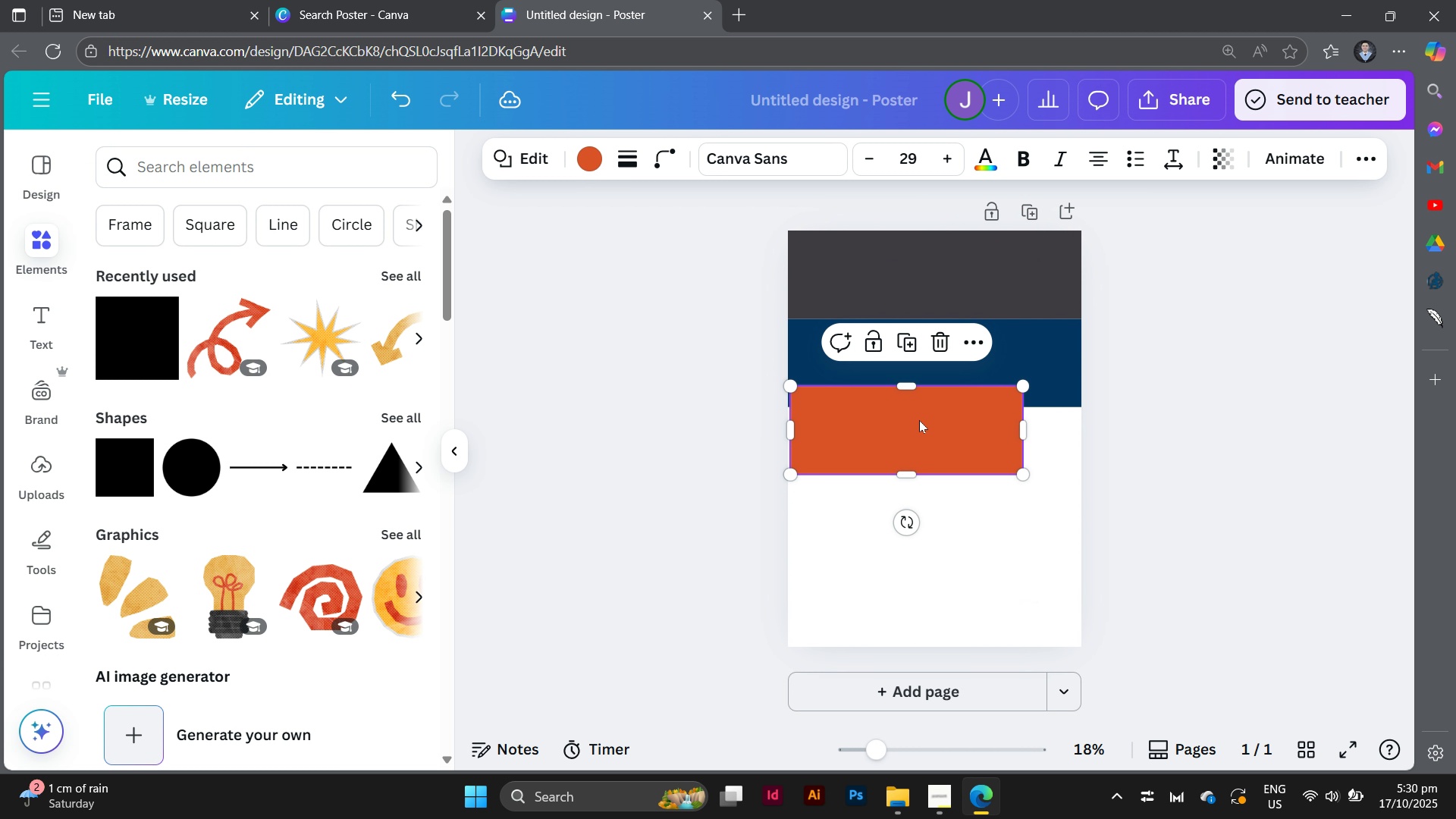 
left_click_drag(start_coordinate=[919, 420], to_coordinate=[909, 442])
 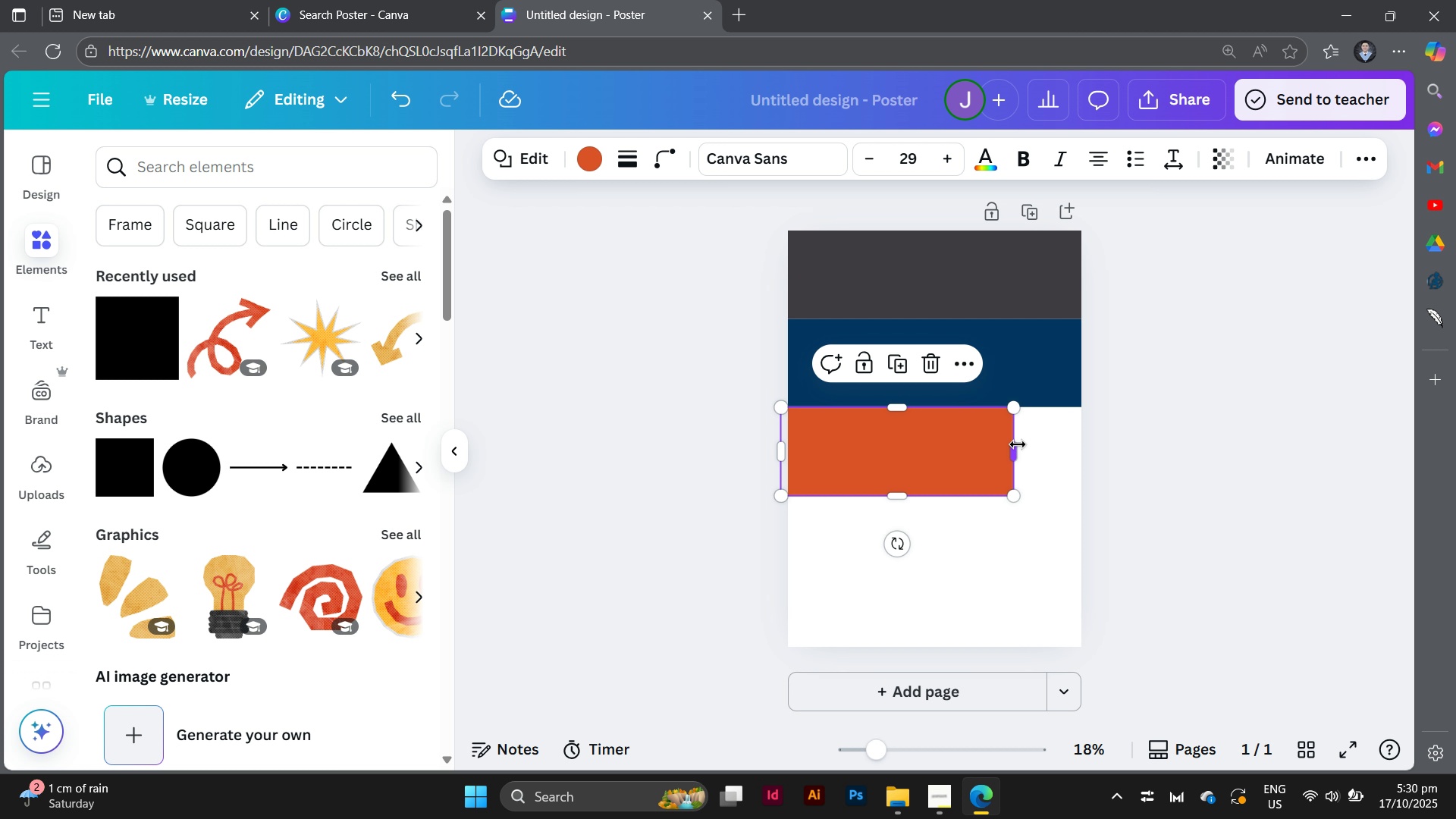 
left_click_drag(start_coordinate=[1018, 444], to_coordinate=[1112, 455])
 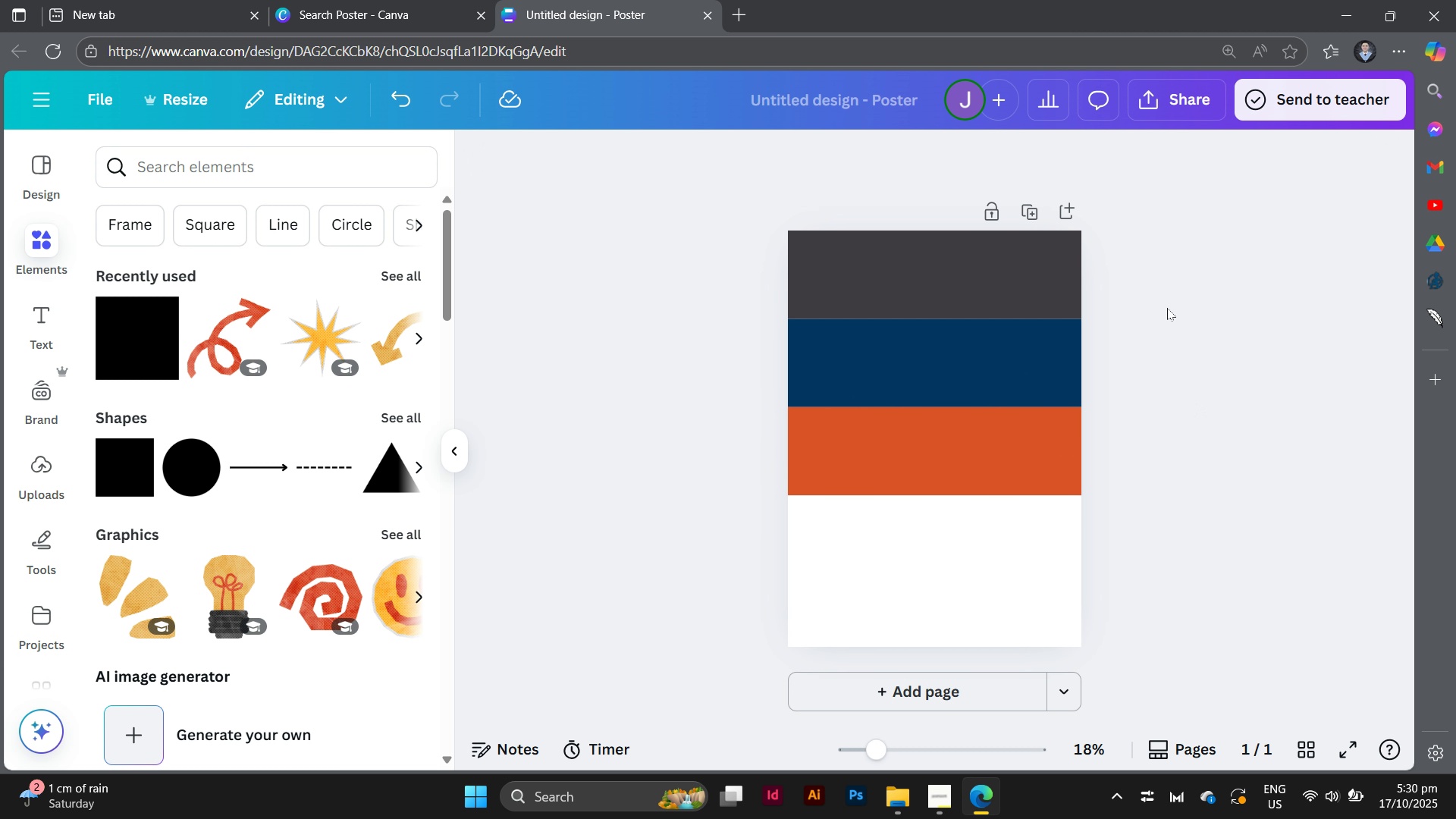 
left_click_drag(start_coordinate=[1167, 287], to_coordinate=[836, 481])
 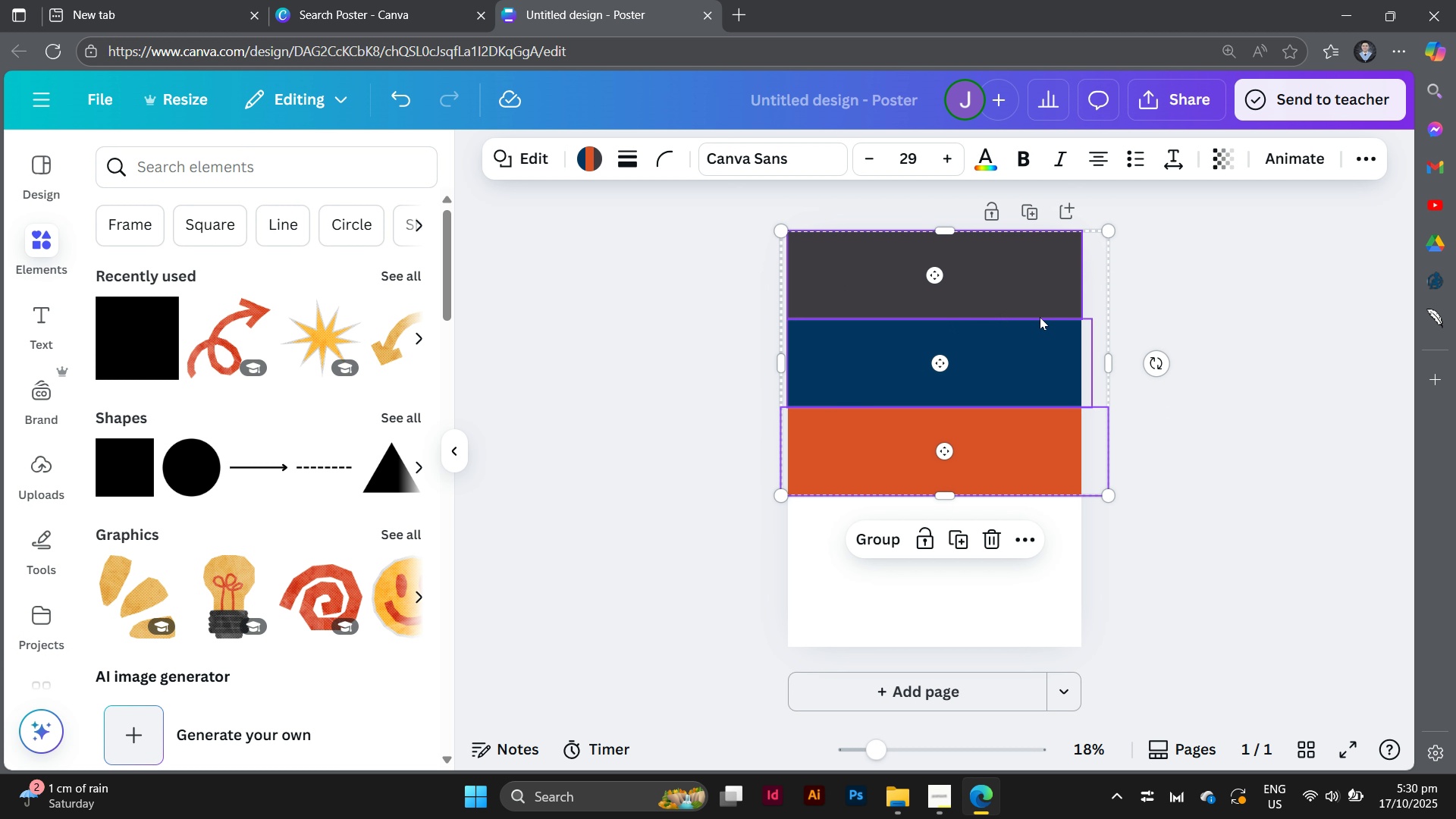 
left_click_drag(start_coordinate=[1037, 311], to_coordinate=[1030, 384])
 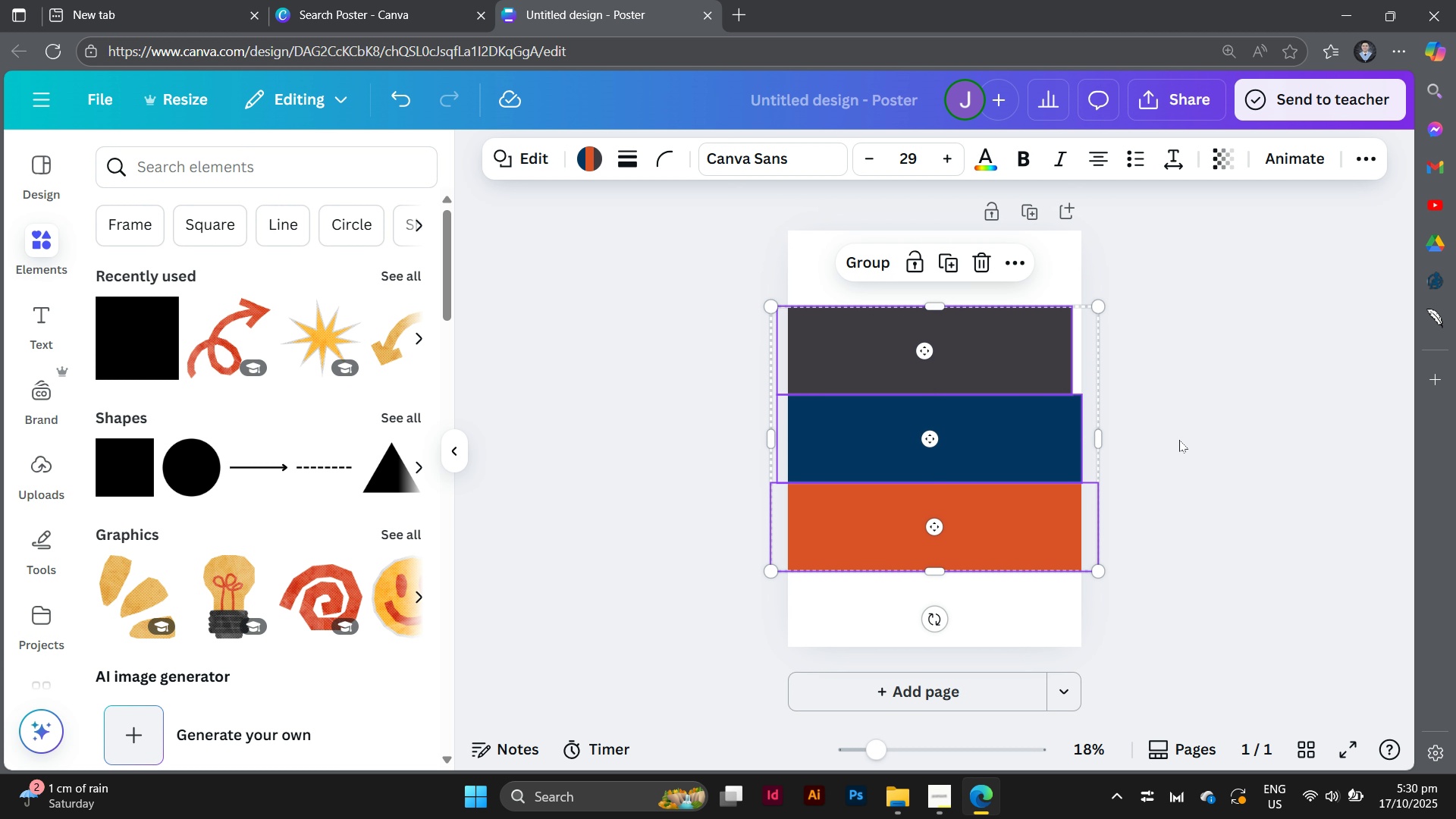 
left_click([1179, 440])
 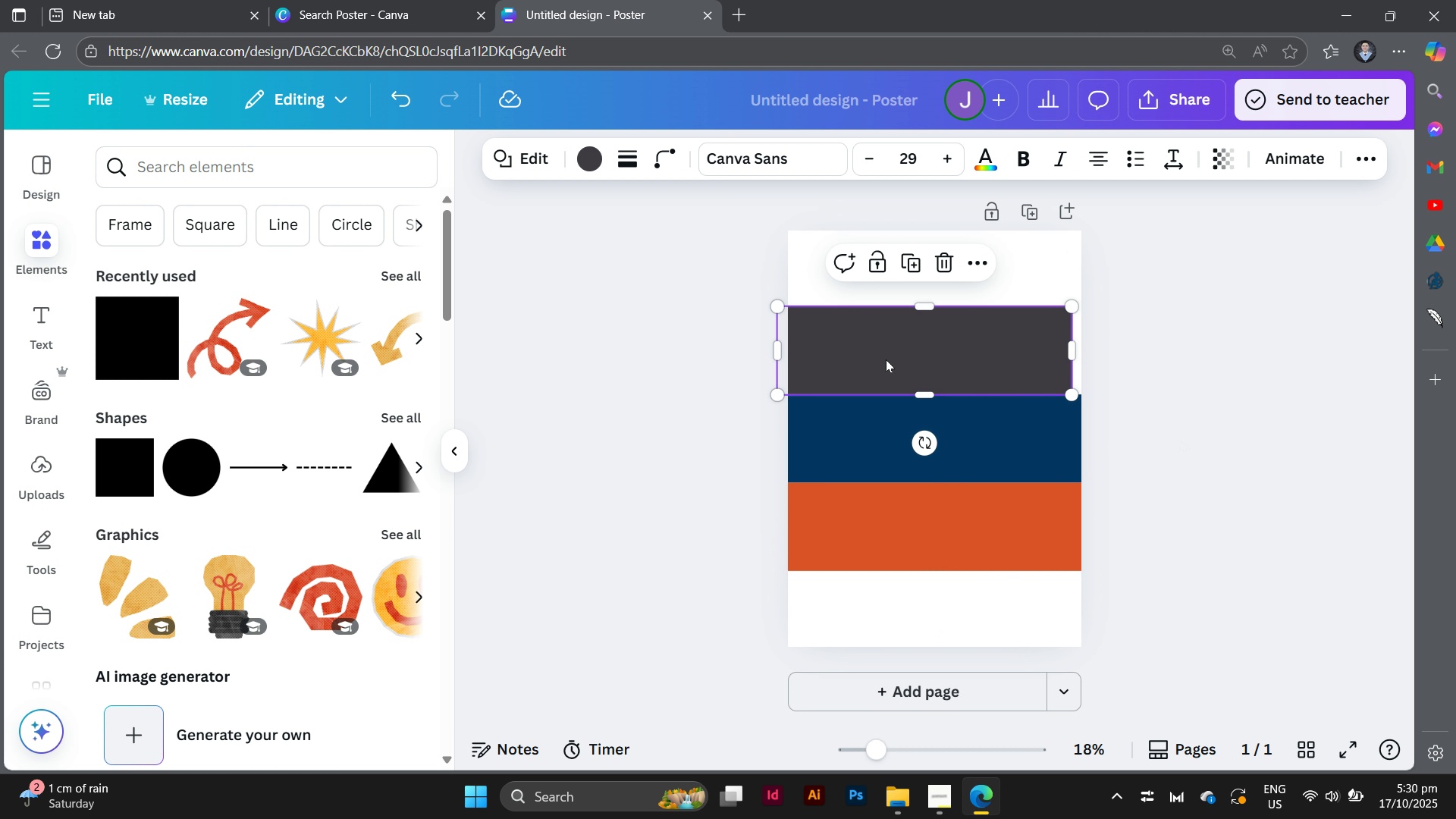 
left_click([886, 359])
 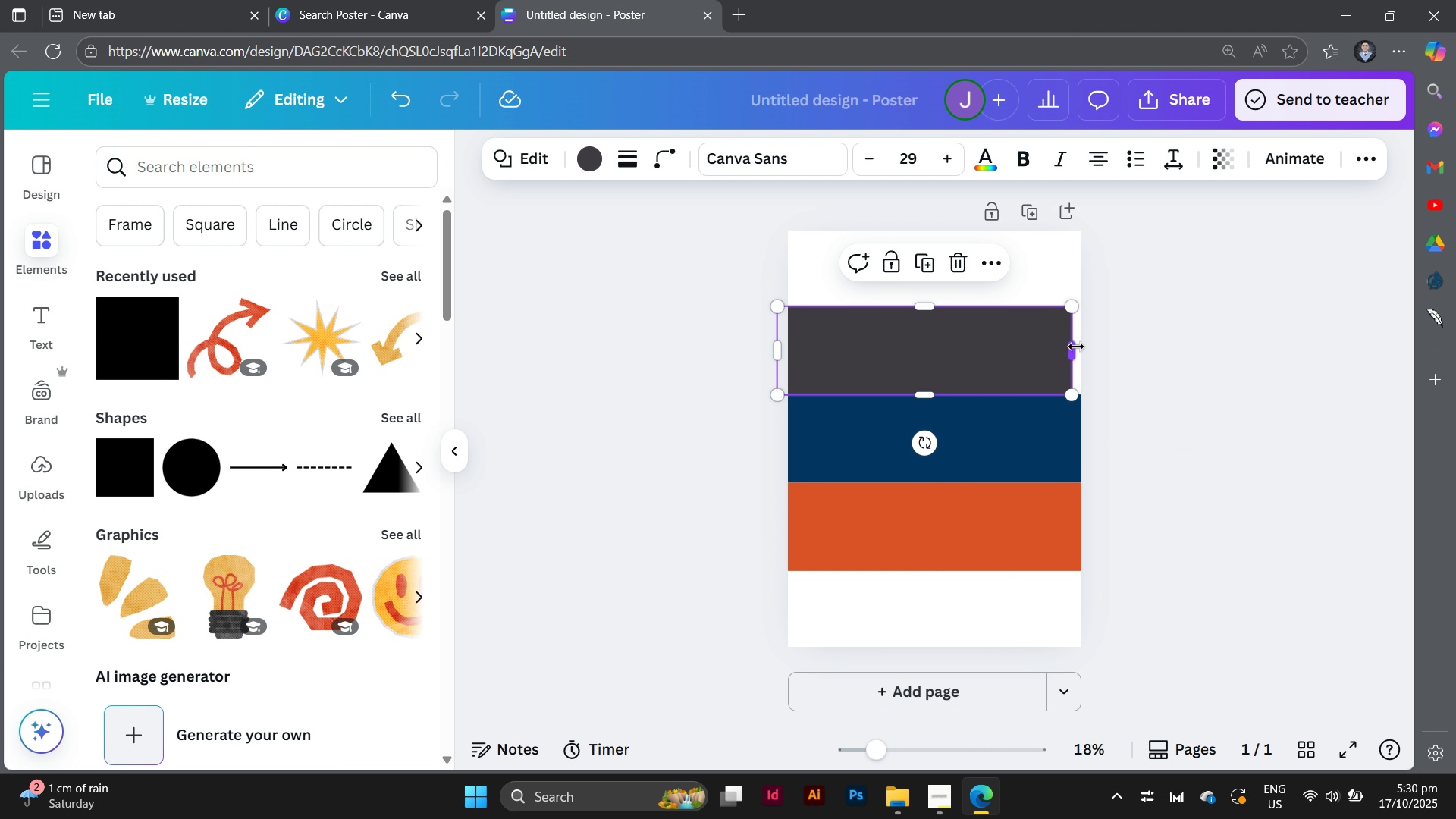 
left_click_drag(start_coordinate=[1073, 348], to_coordinate=[1099, 349])
 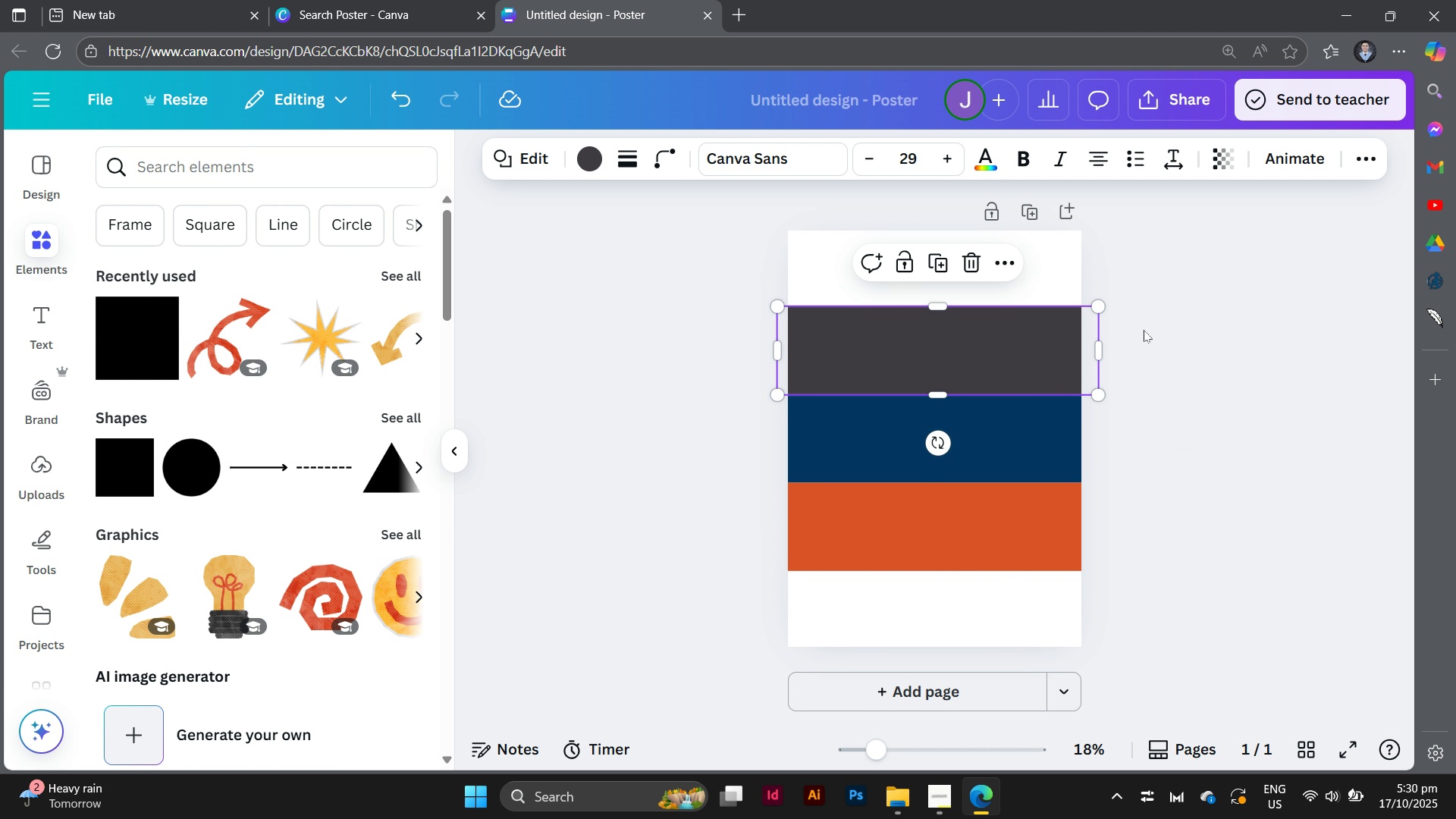 
left_click([1144, 330])
 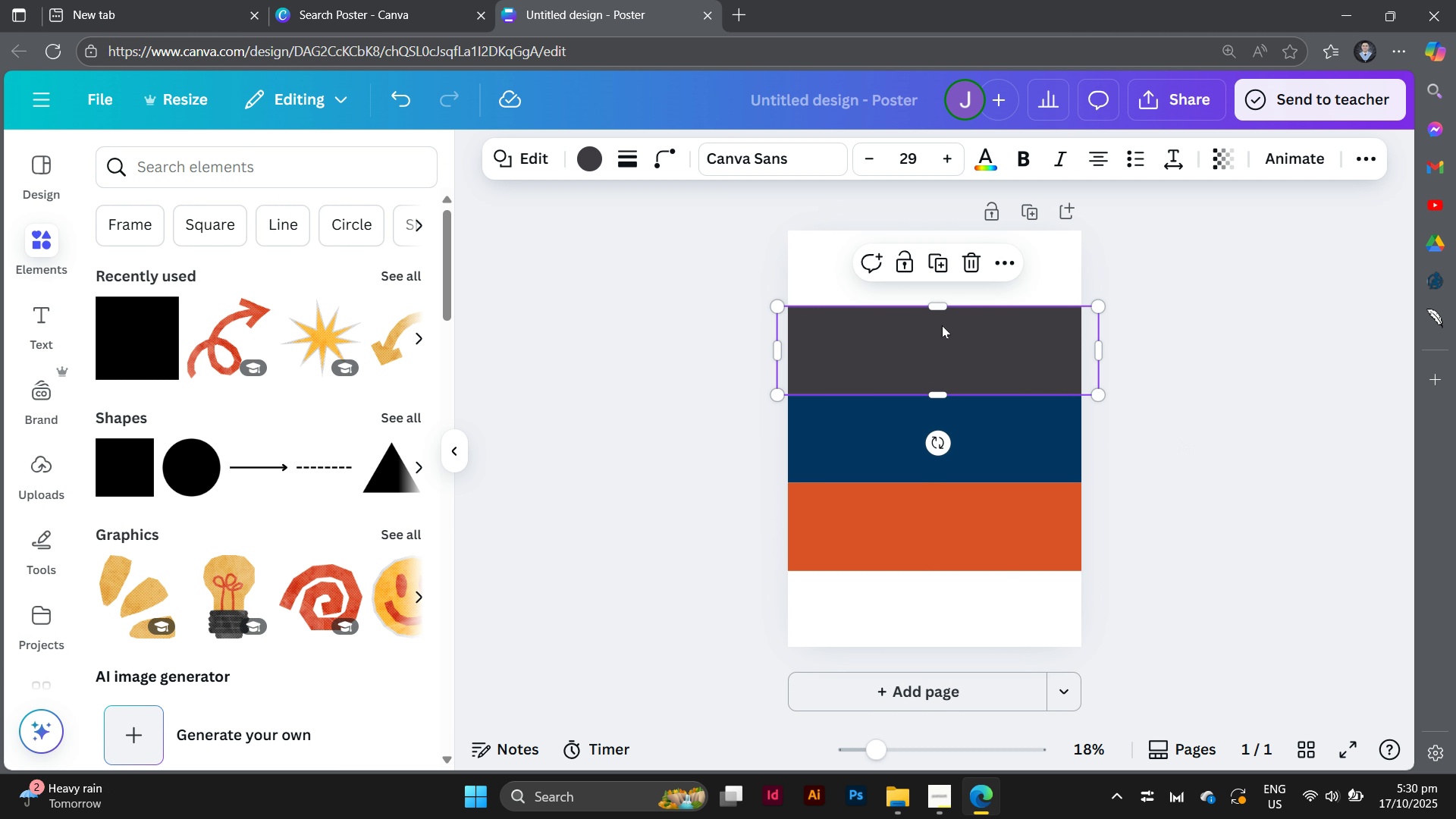 
left_click([942, 325])
 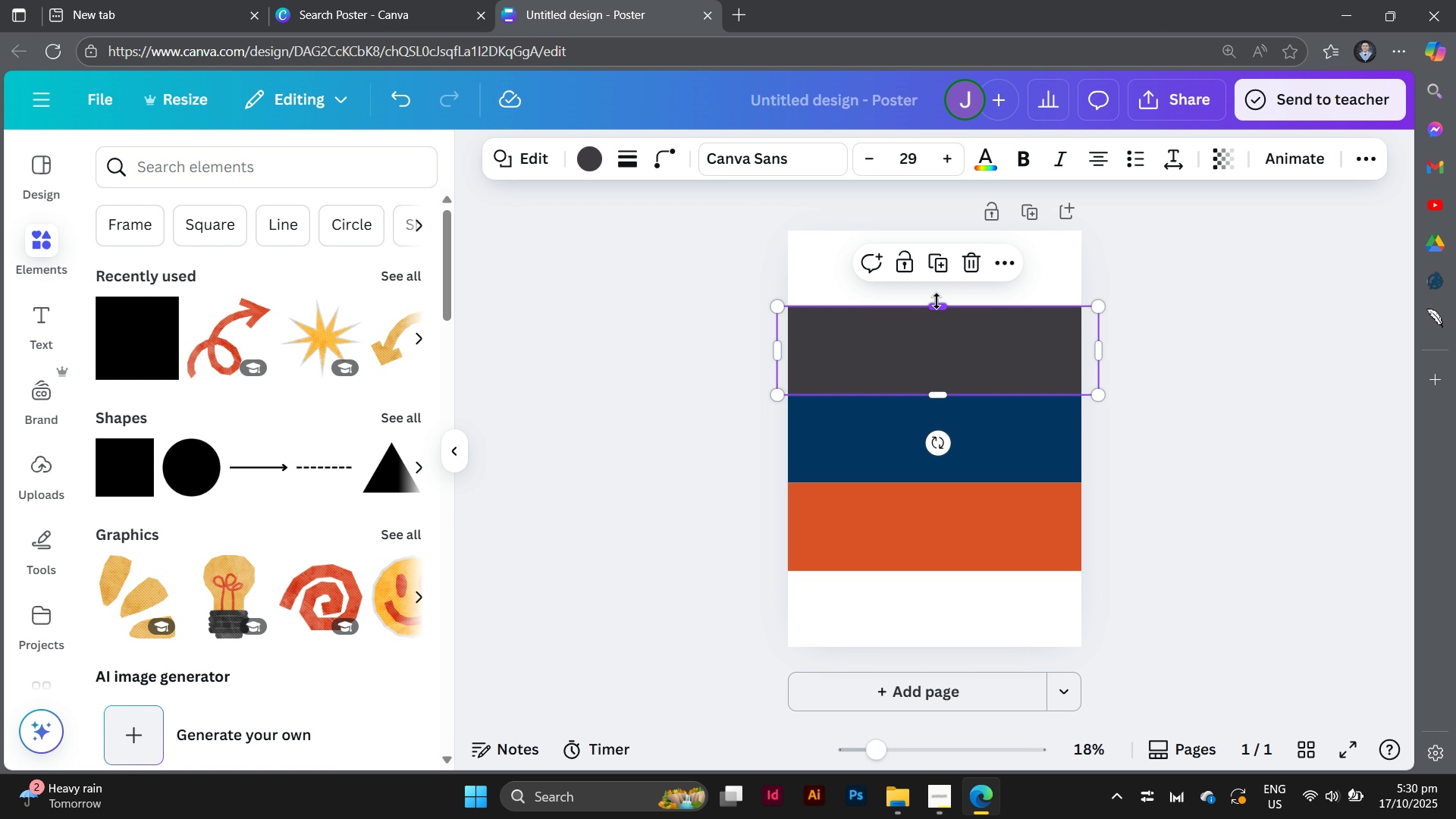 
left_click_drag(start_coordinate=[937, 309], to_coordinate=[937, 257])
 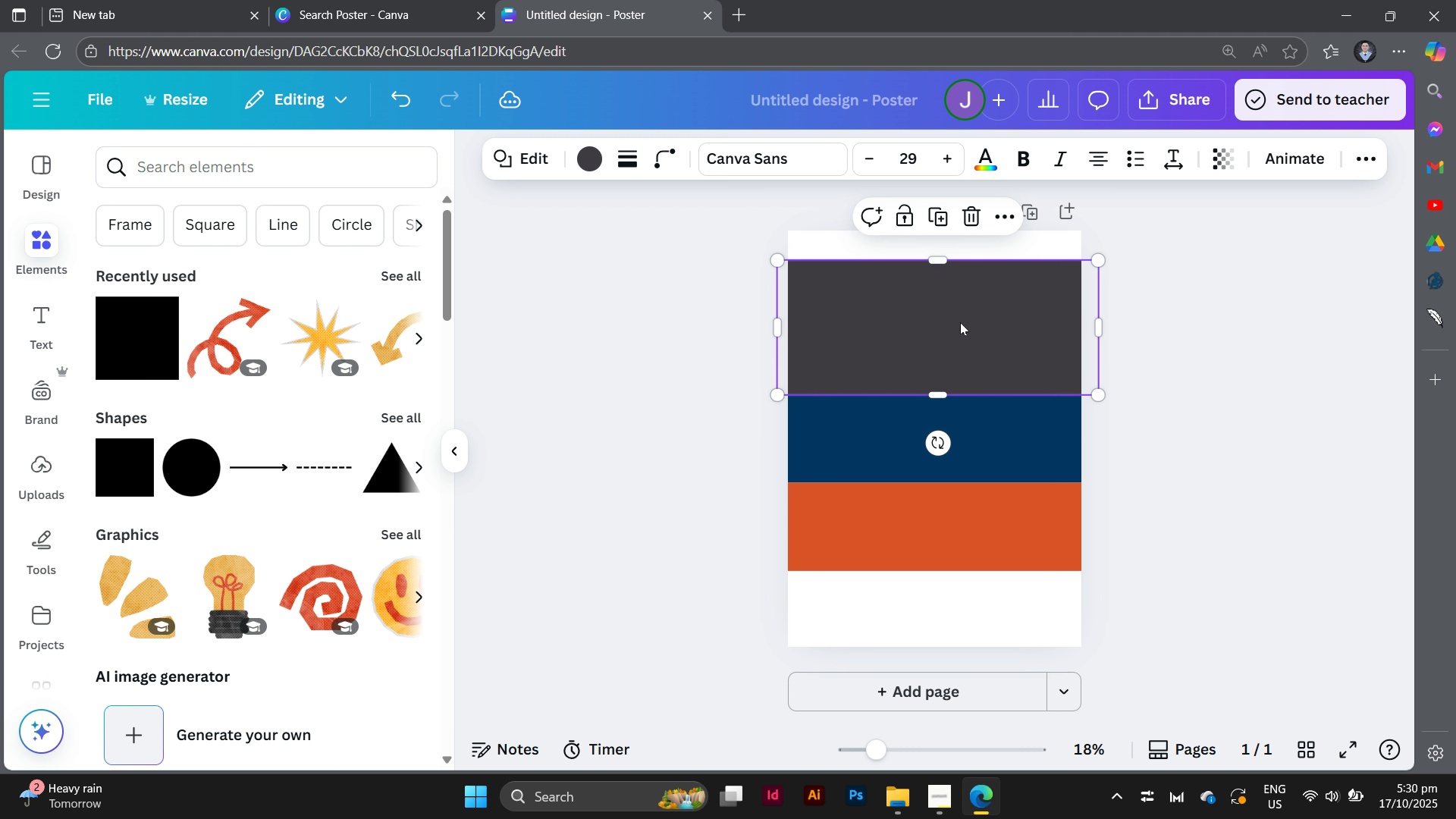 
left_click_drag(start_coordinate=[960, 322], to_coordinate=[958, 294])
 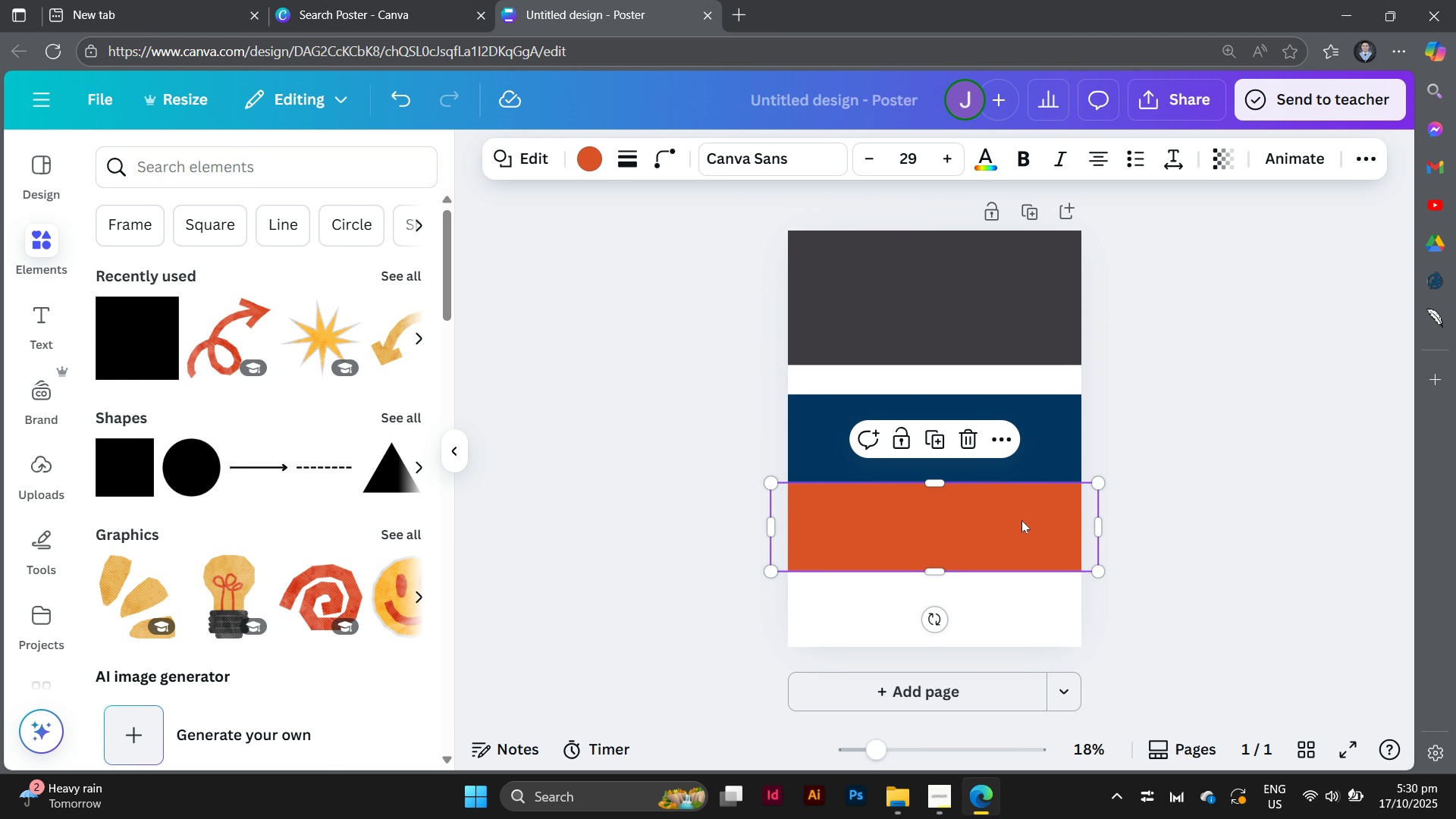 
left_click_drag(start_coordinate=[1021, 520], to_coordinate=[1020, 267])
 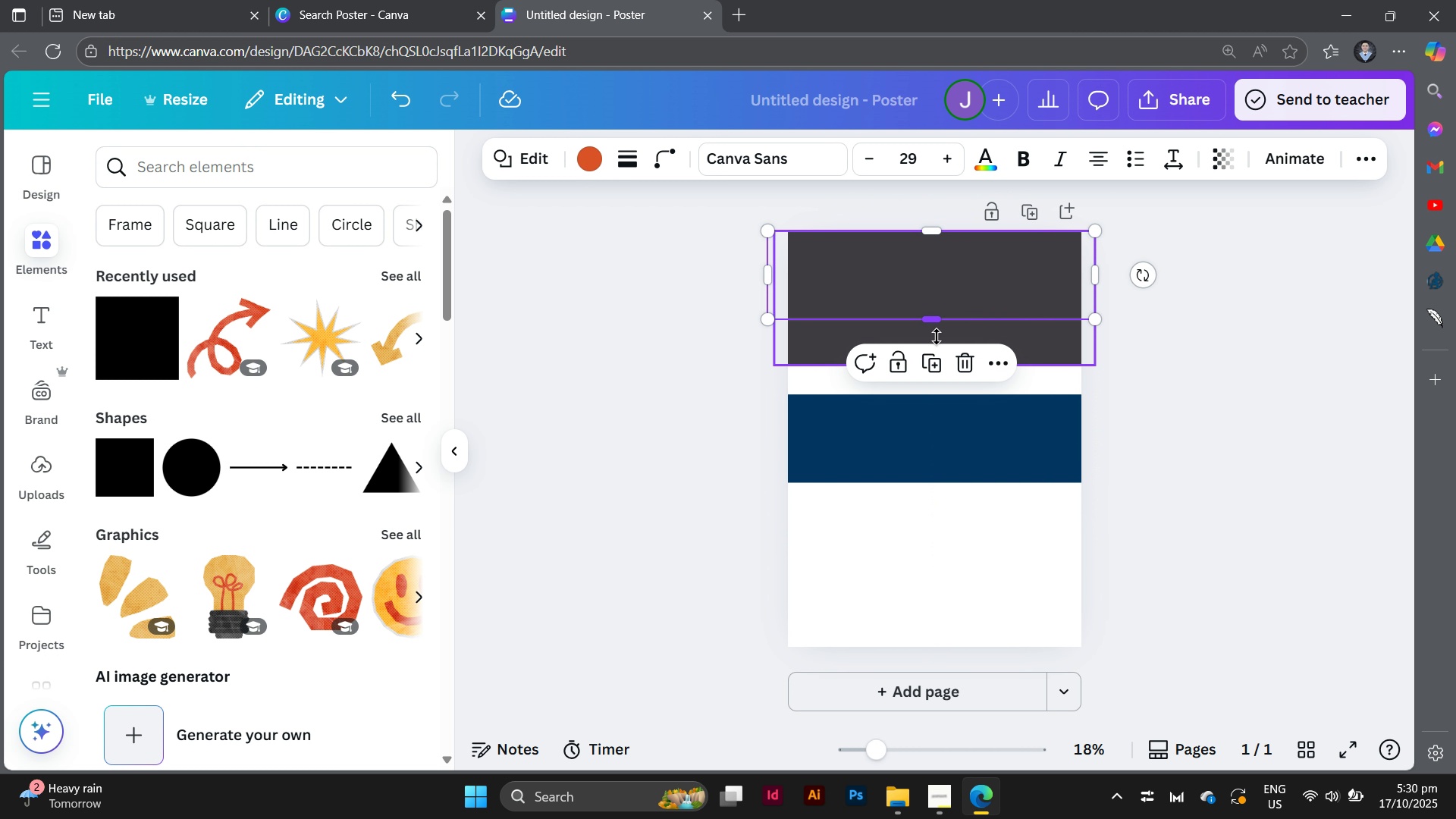 
left_click_drag(start_coordinate=[935, 327], to_coordinate=[938, 369])
 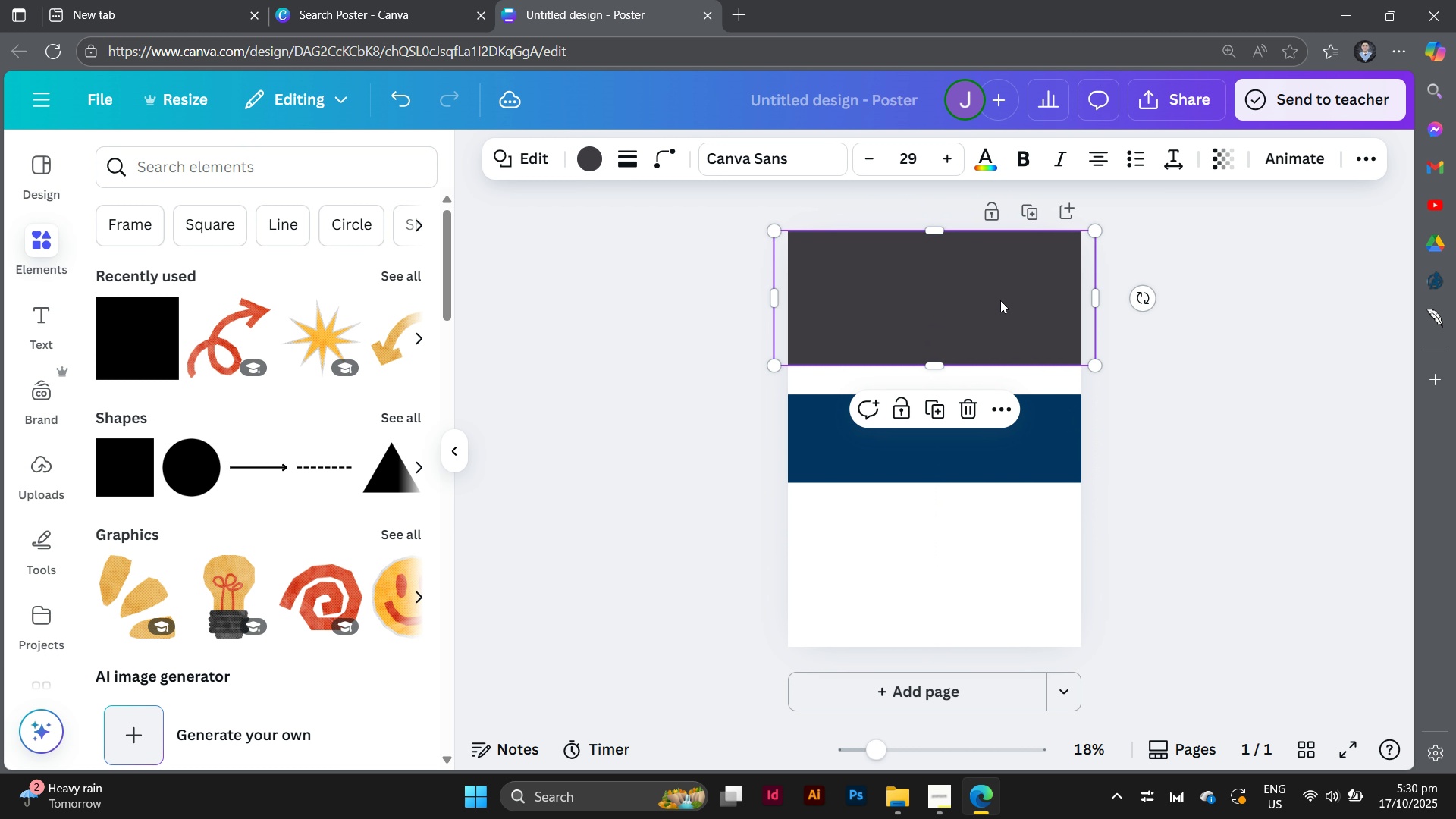 
left_click_drag(start_coordinate=[999, 301], to_coordinate=[996, 563])
 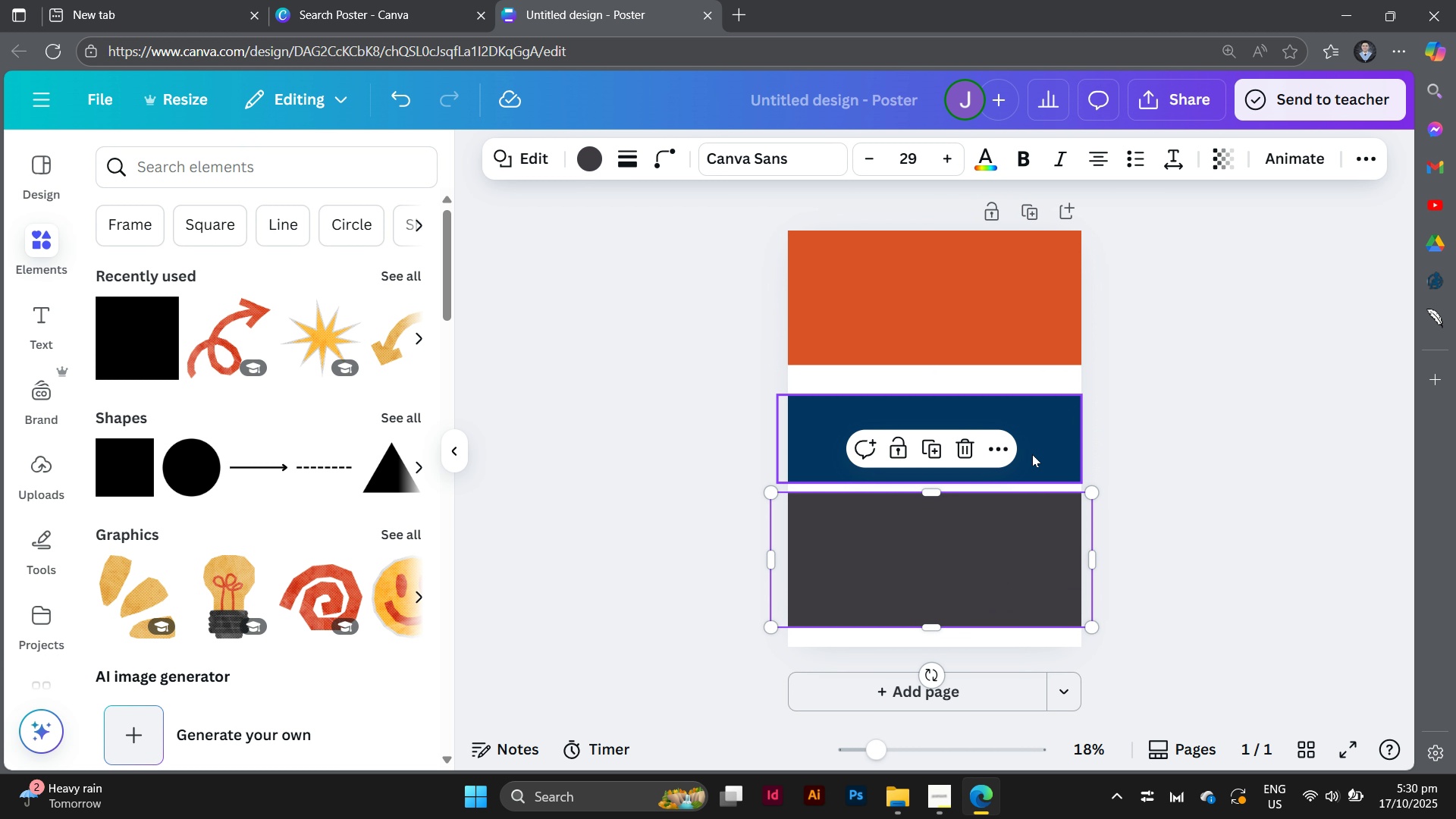 
left_click_drag(start_coordinate=[1032, 454], to_coordinate=[1036, 290])
 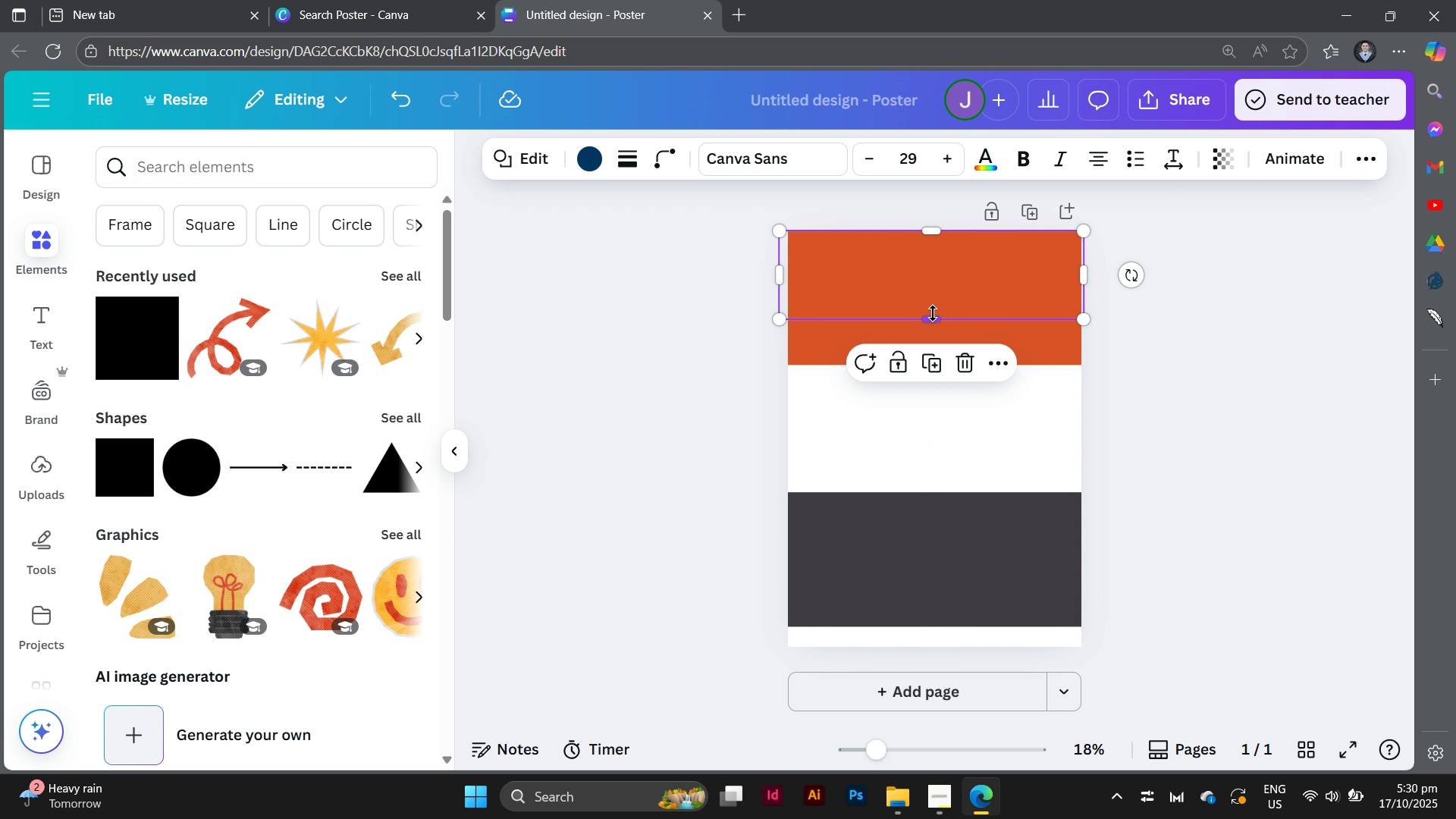 
left_click_drag(start_coordinate=[931, 313], to_coordinate=[936, 357])
 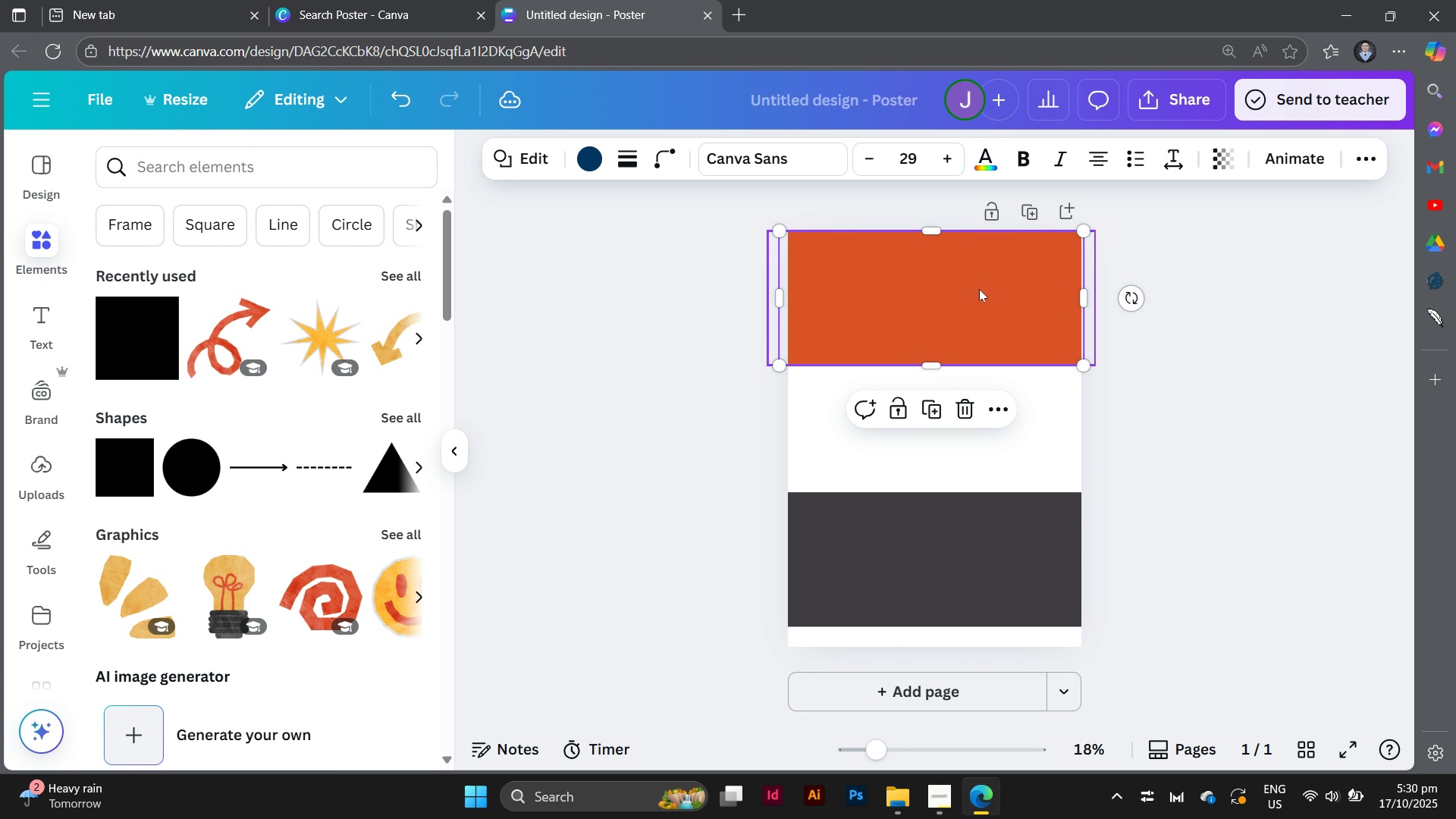 
left_click_drag(start_coordinate=[979, 289], to_coordinate=[983, 413])
 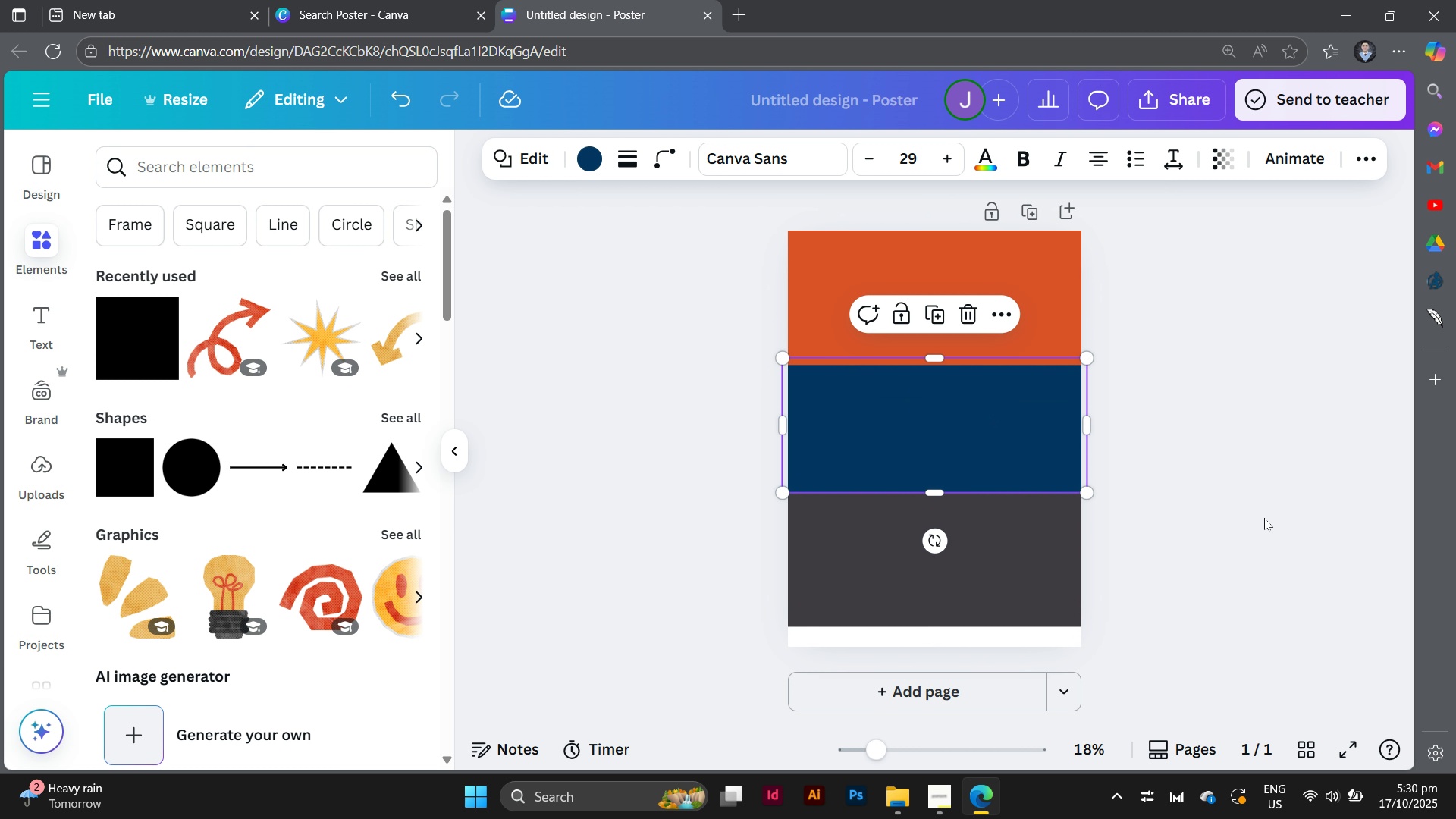 
left_click([1264, 518])
 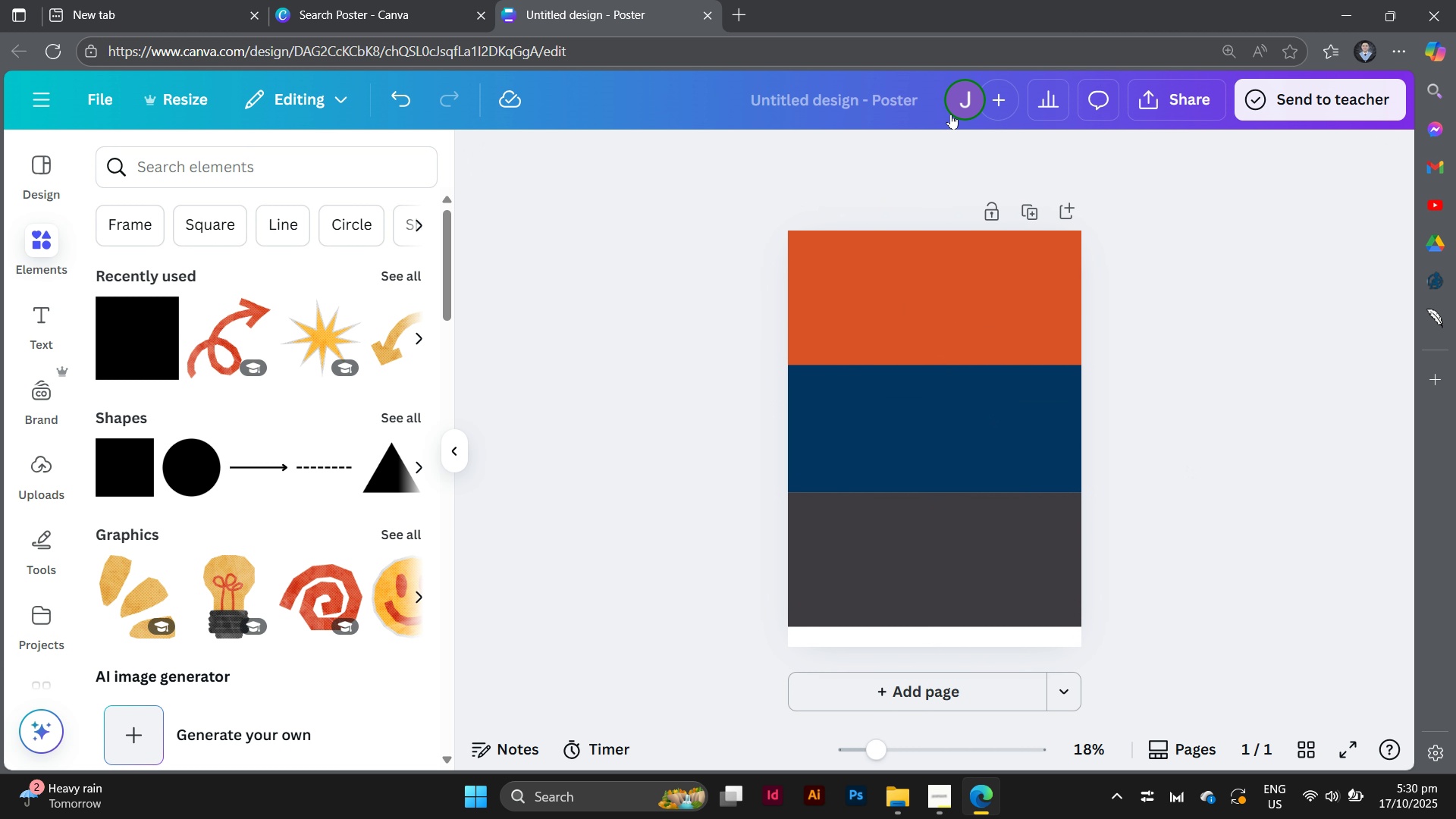 
left_click([1156, 84])
 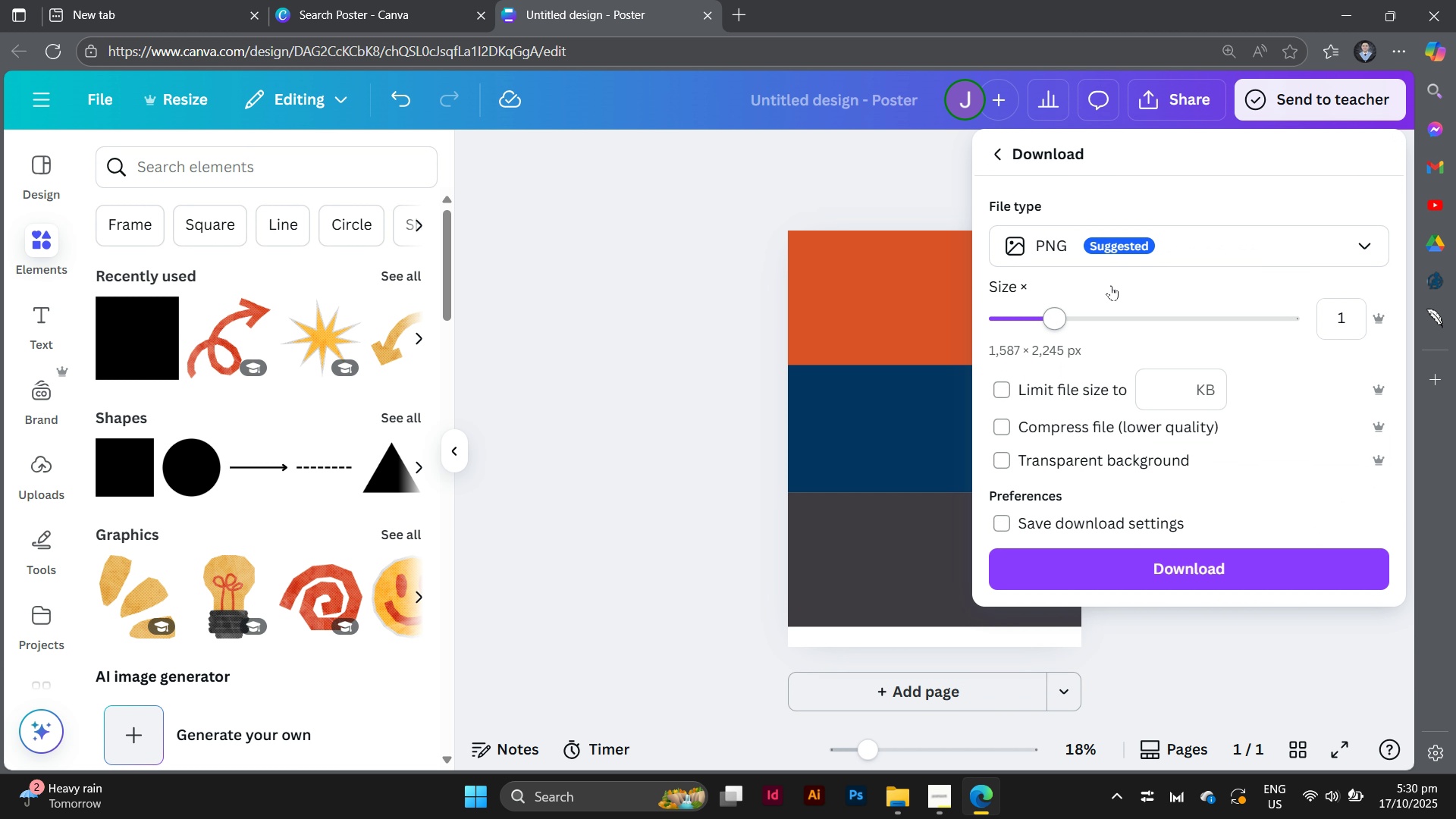 
left_click([1106, 557])
 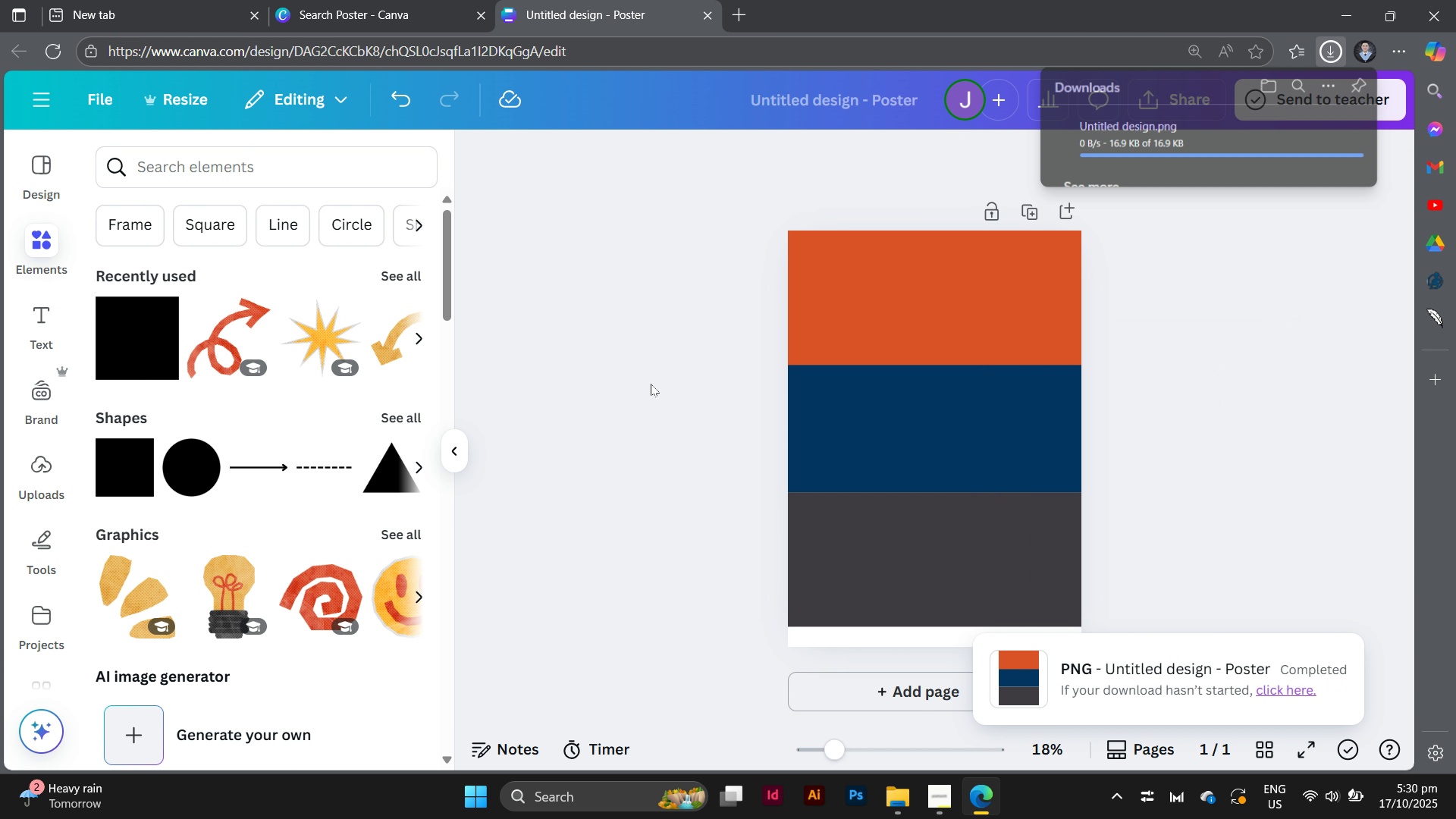 
left_click([656, 400])
 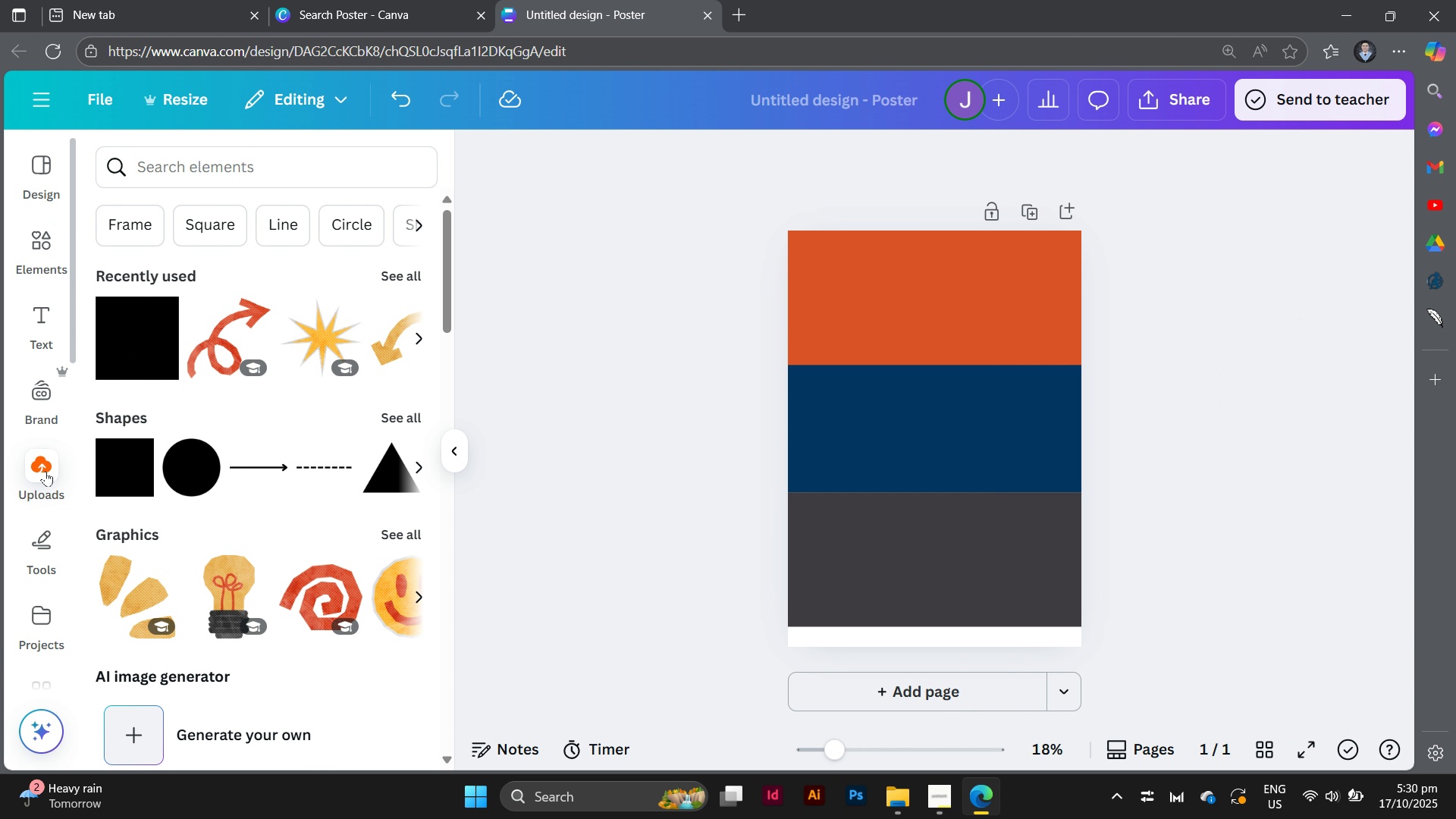 
left_click([46, 471])
 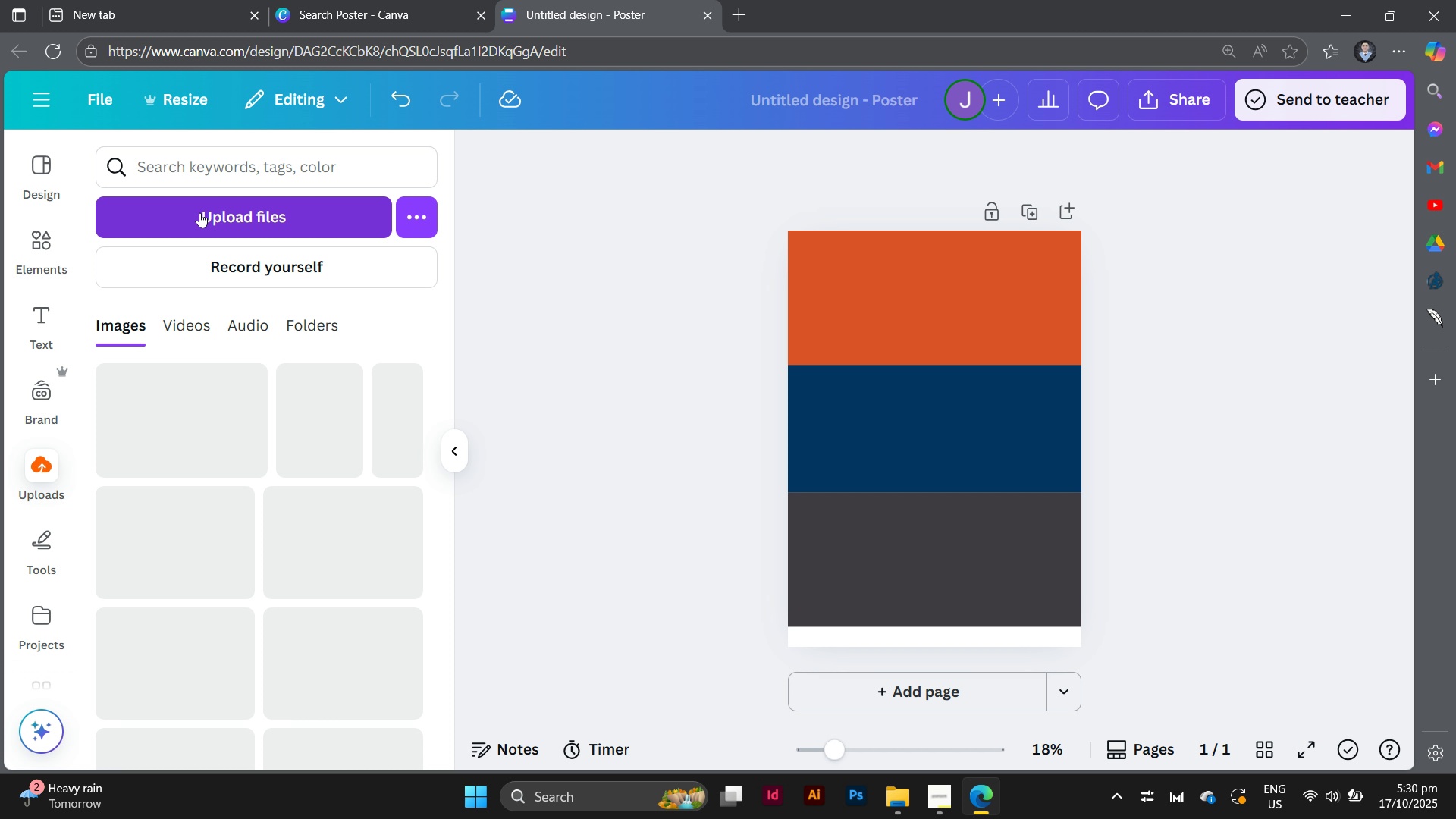 
left_click([200, 212])
 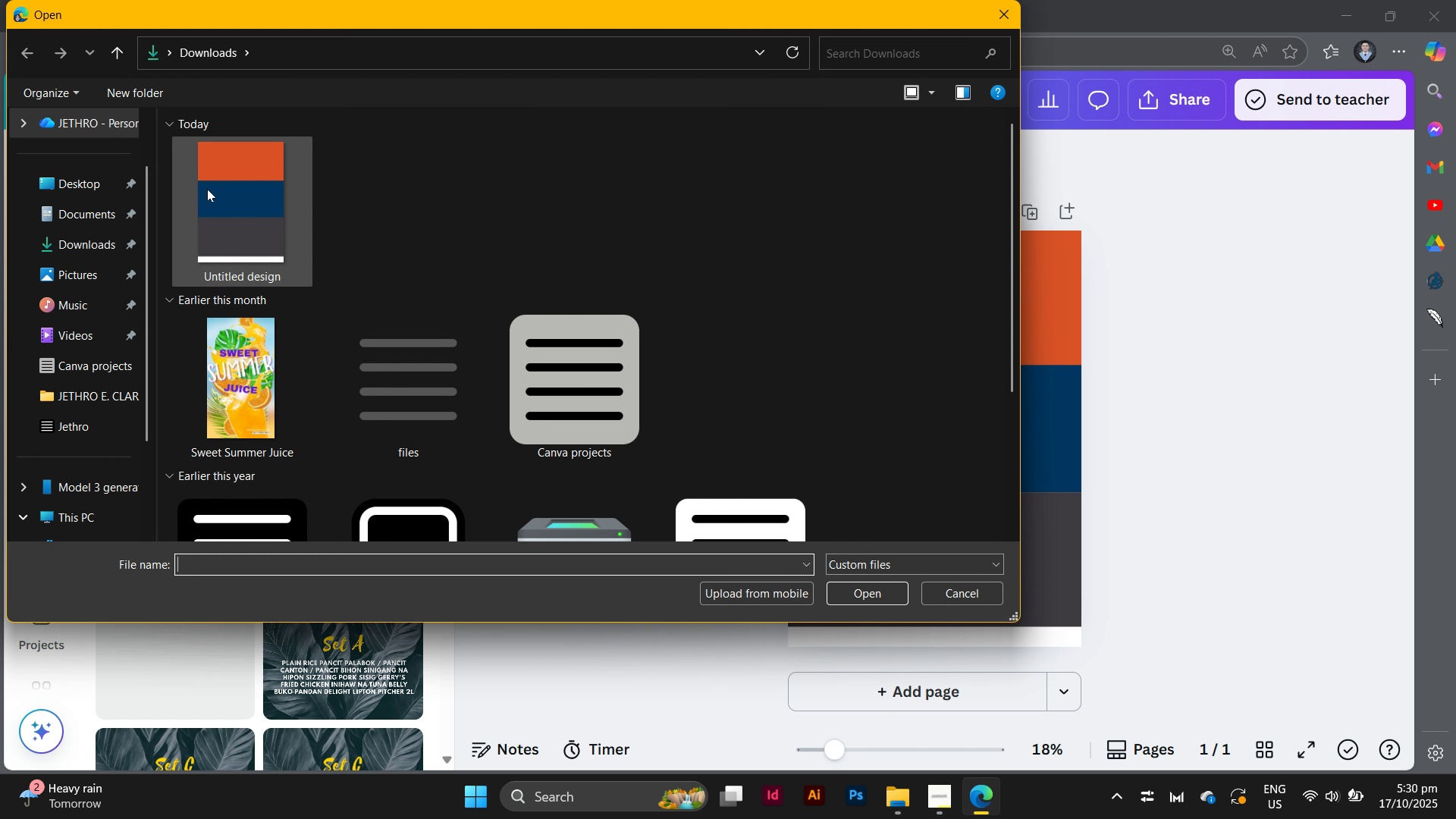 
left_click([206, 193])
 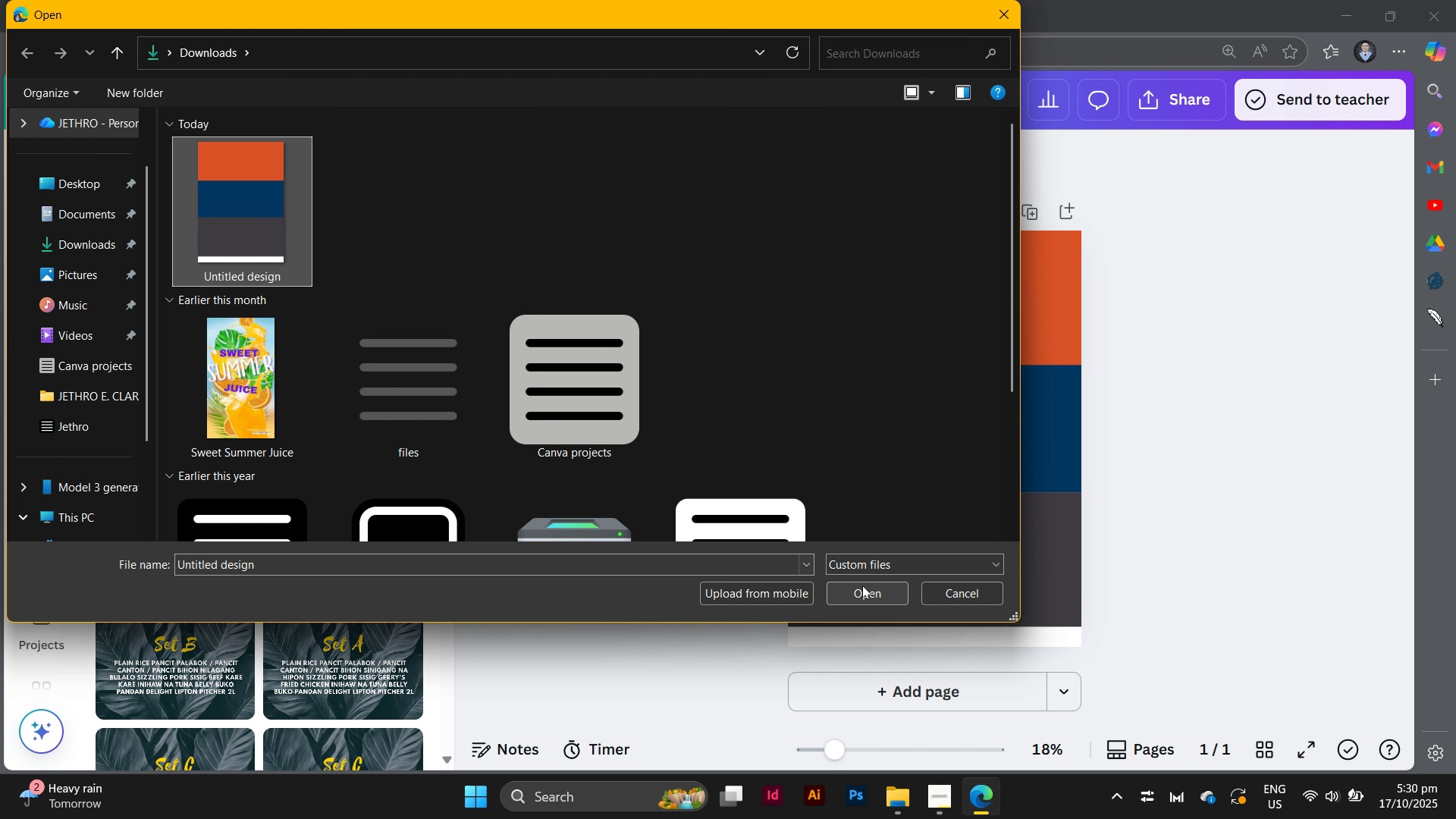 
left_click([862, 585])
 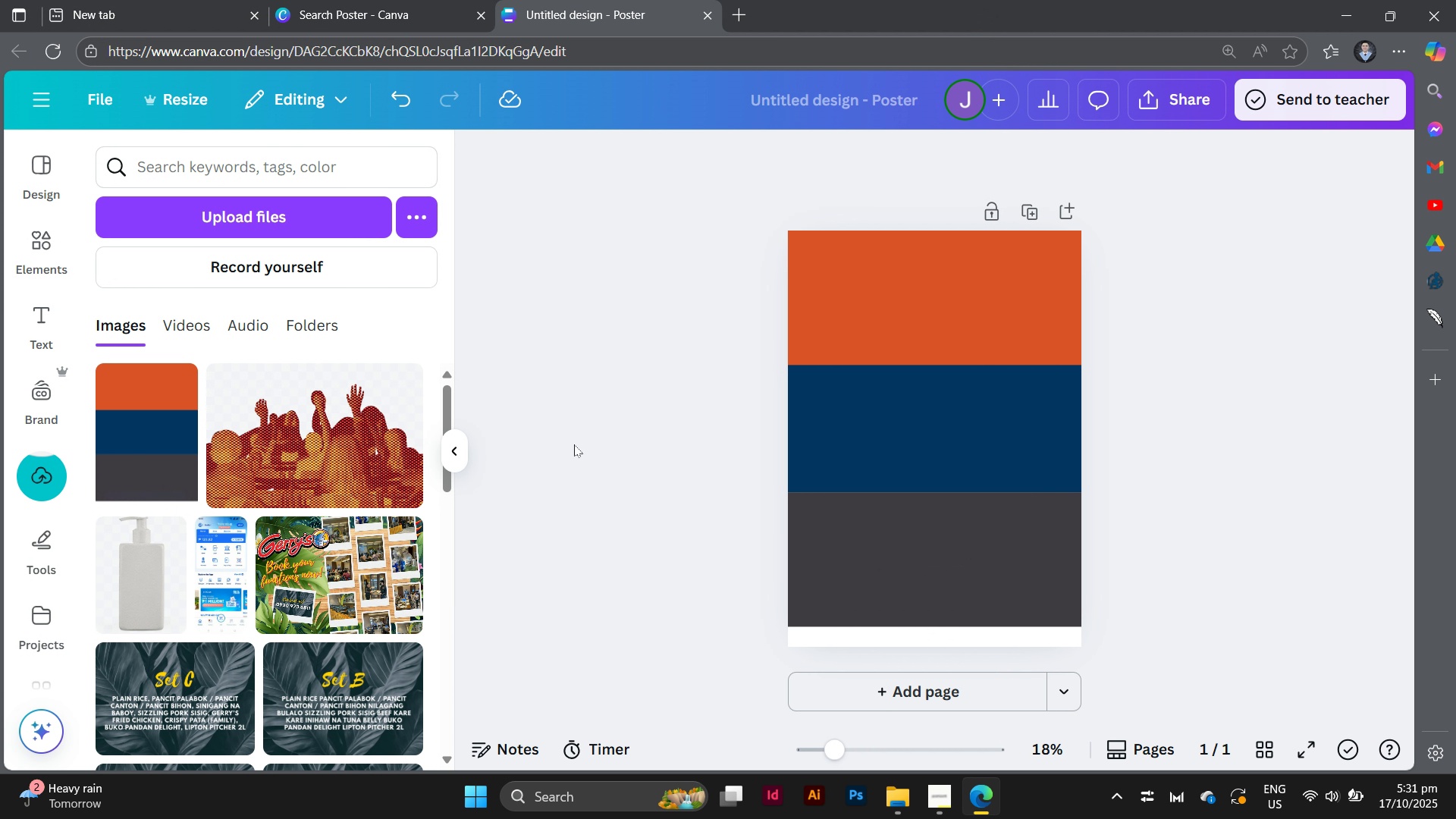 
wait(7.12)
 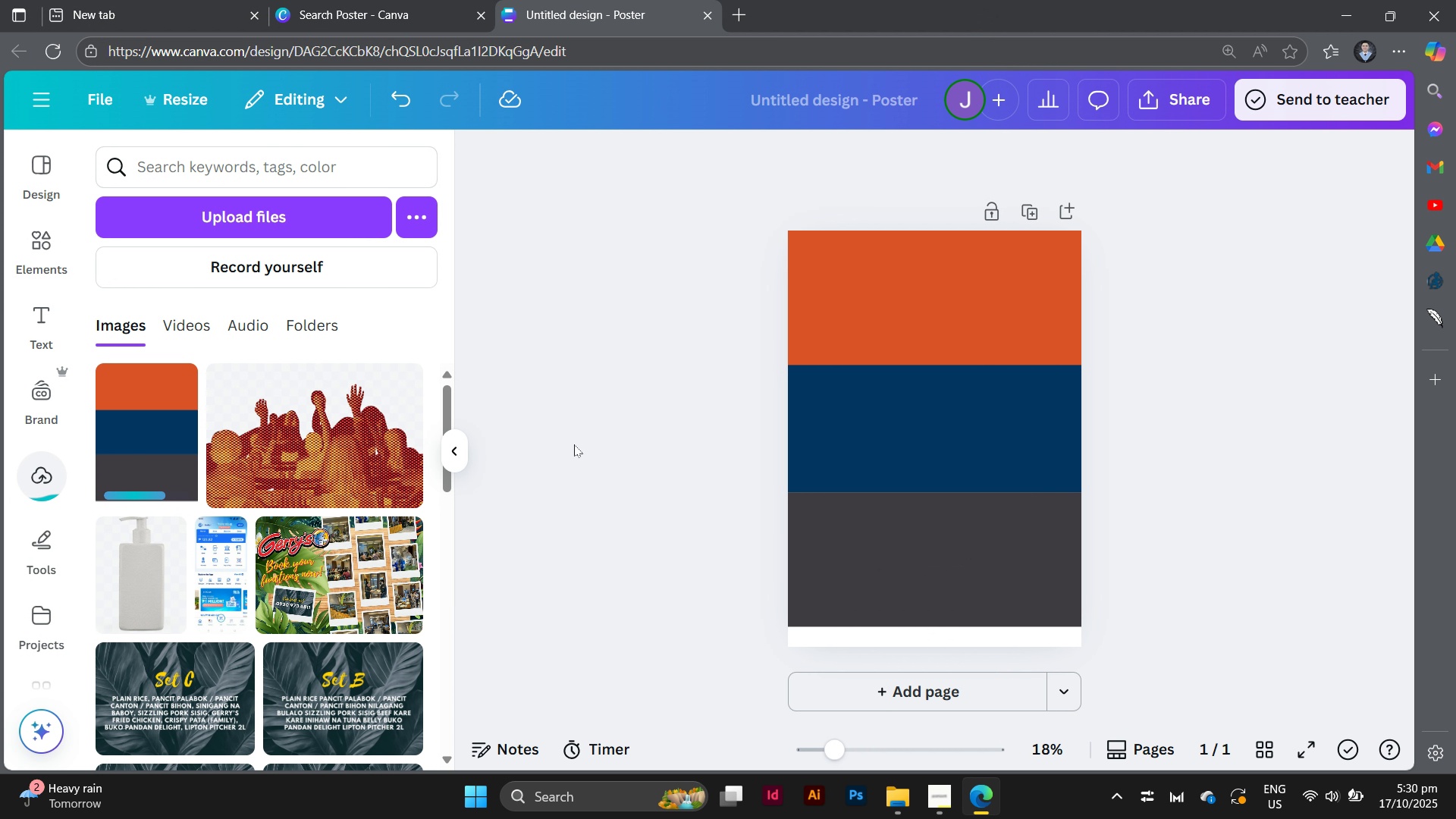 
left_click_drag(start_coordinate=[1234, 270], to_coordinate=[802, 604])
 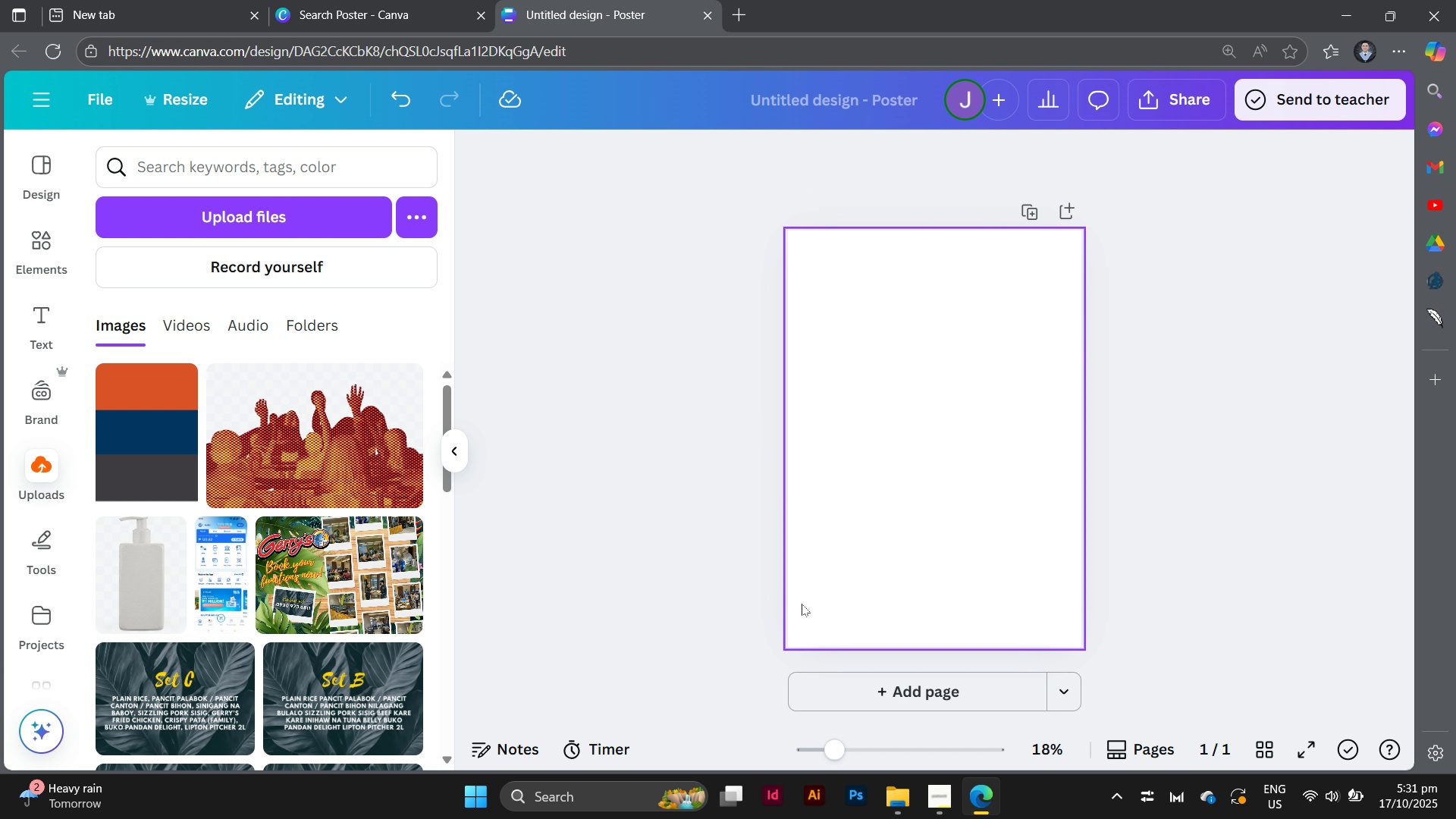 
key(Backspace)
 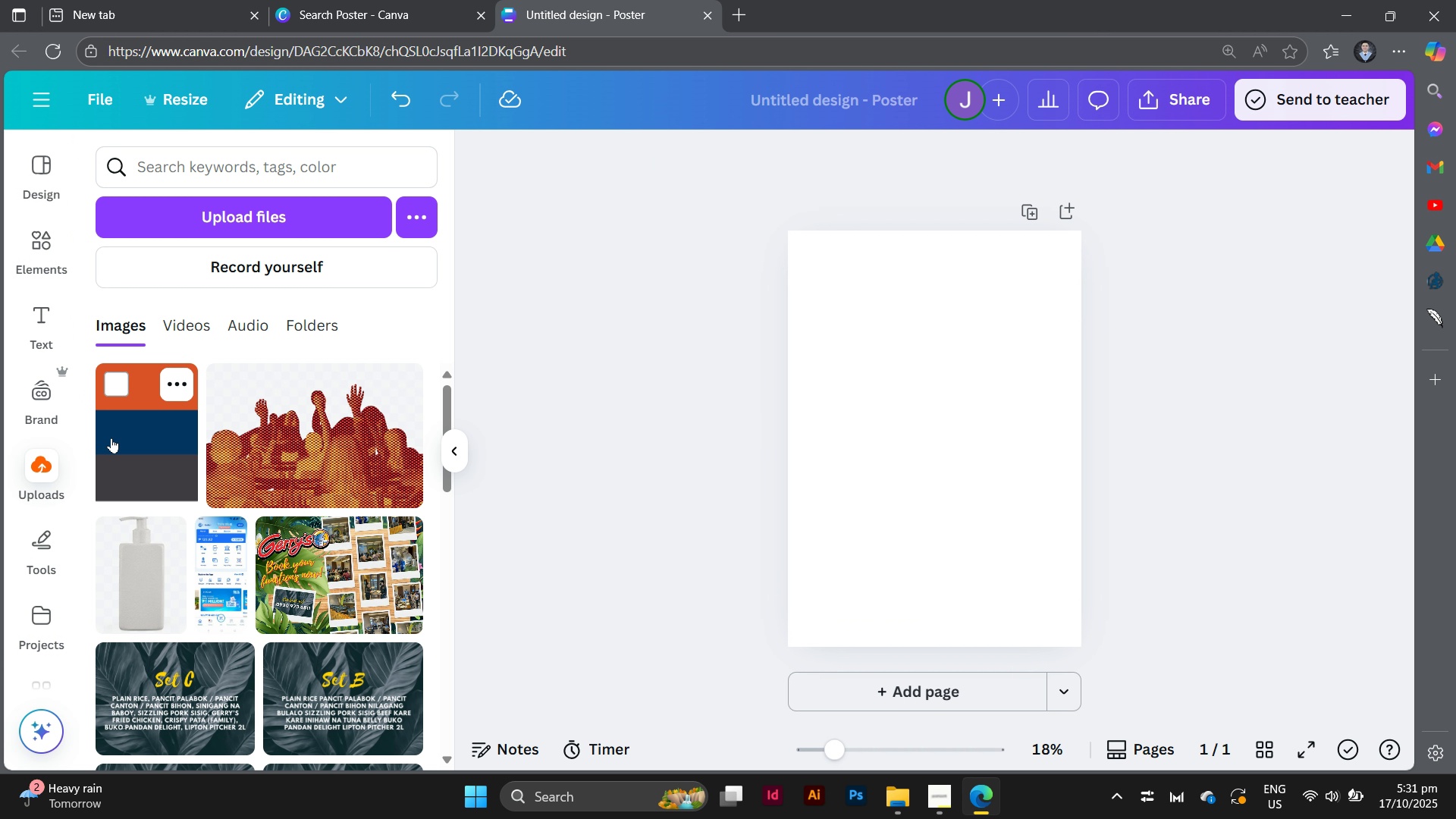 
left_click([111, 438])
 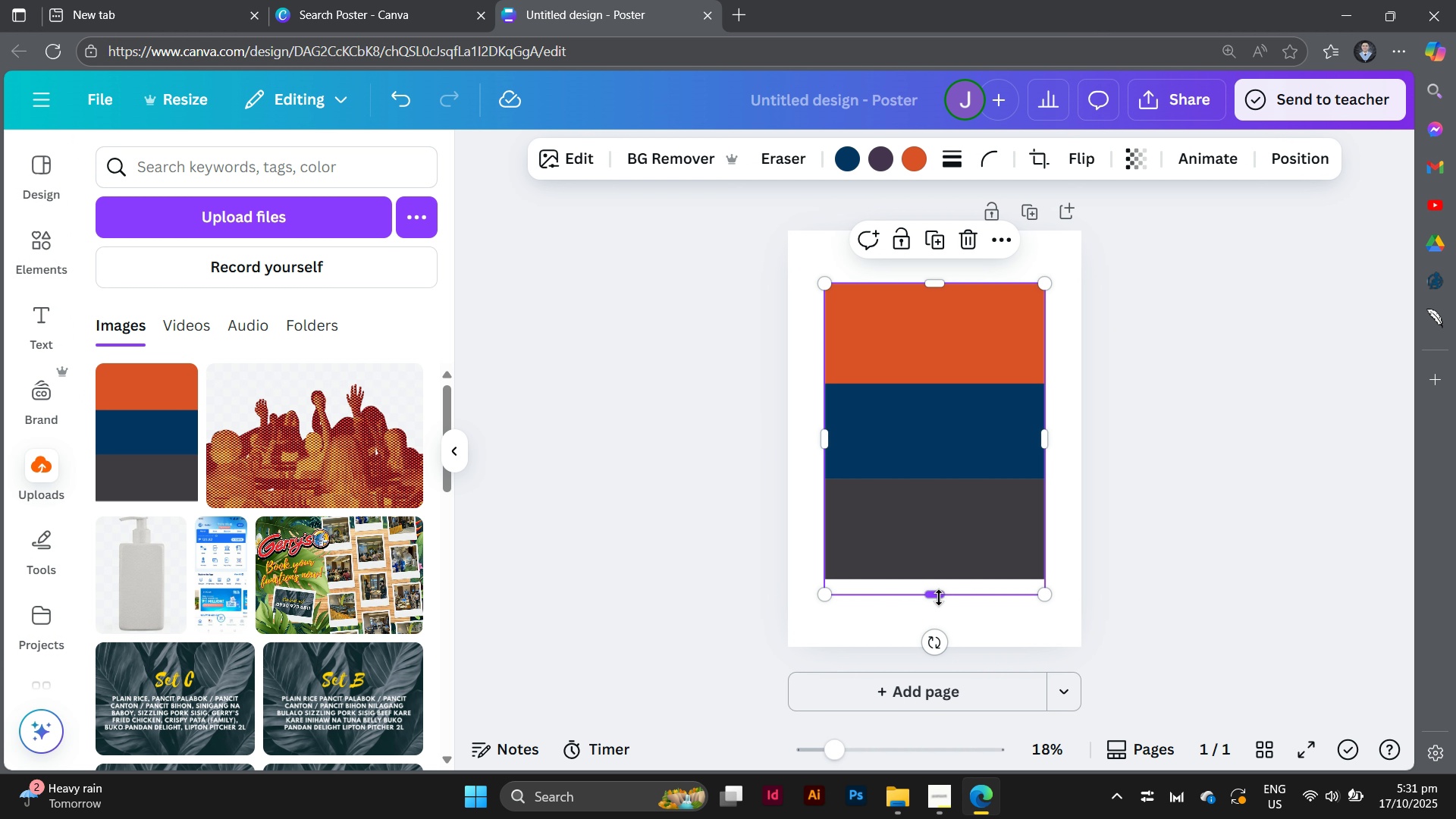 
left_click_drag(start_coordinate=[940, 598], to_coordinate=[941, 580])
 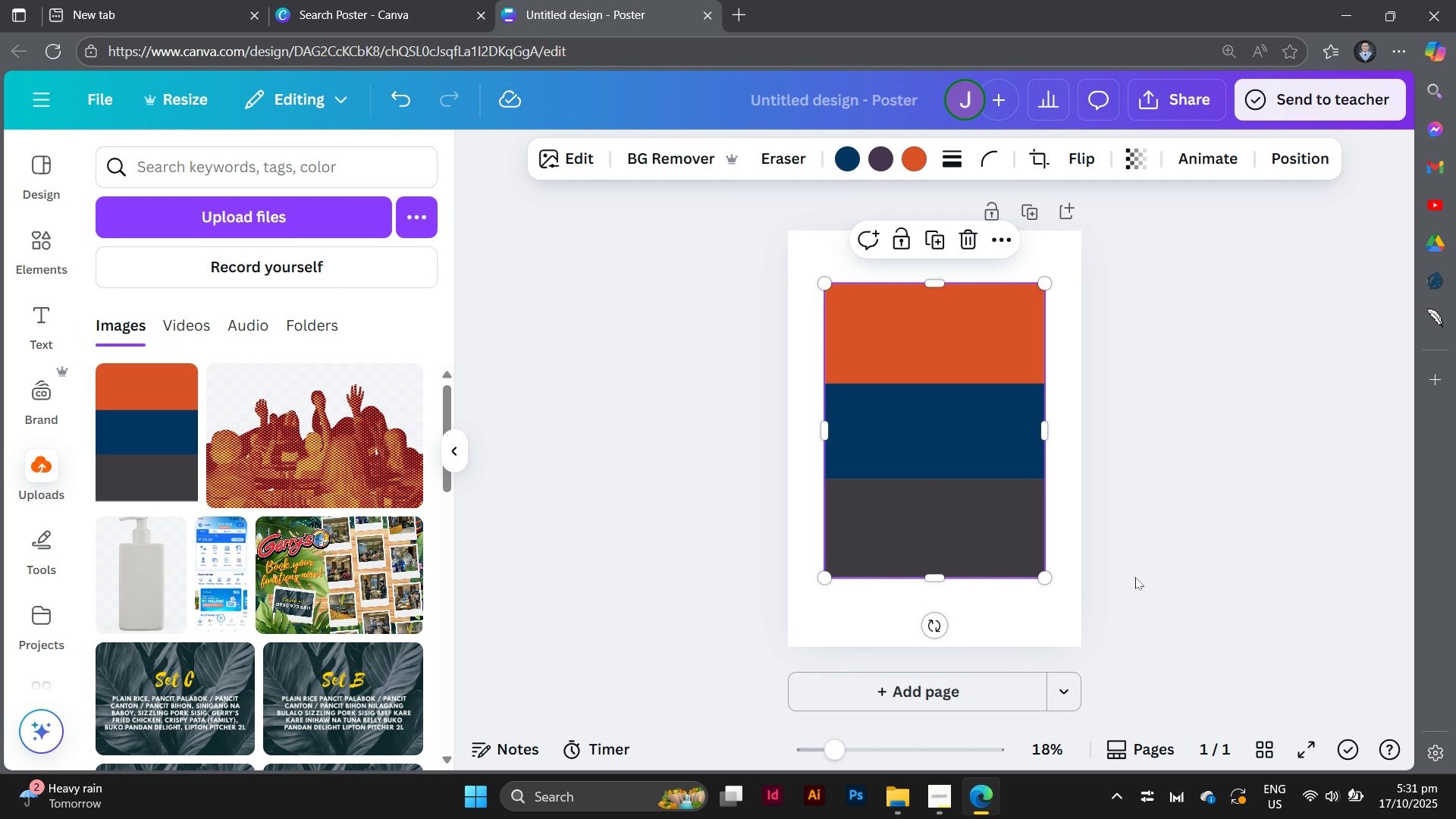 
left_click([1135, 577])
 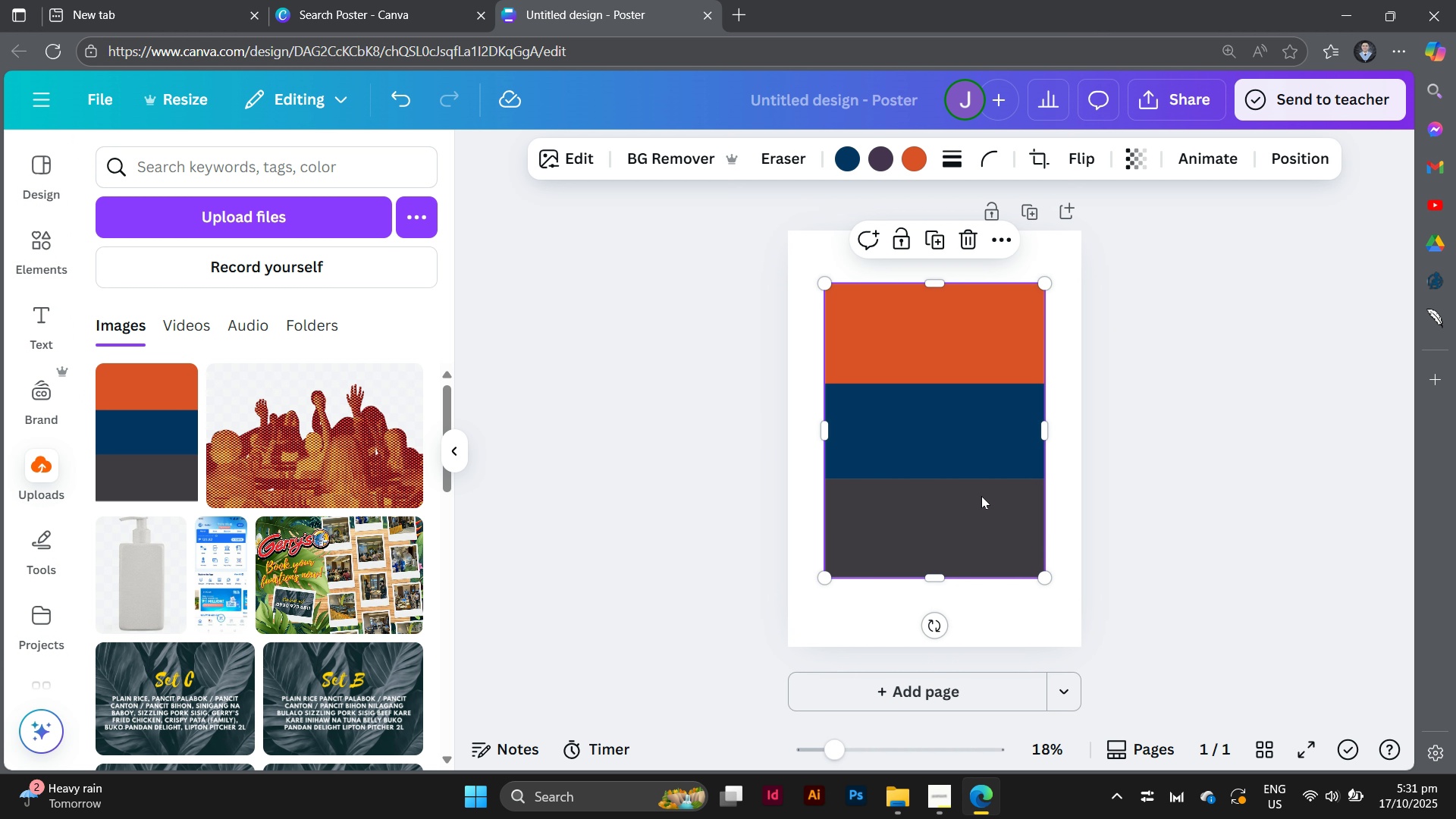 
left_click_drag(start_coordinate=[981, 497], to_coordinate=[978, 508])
 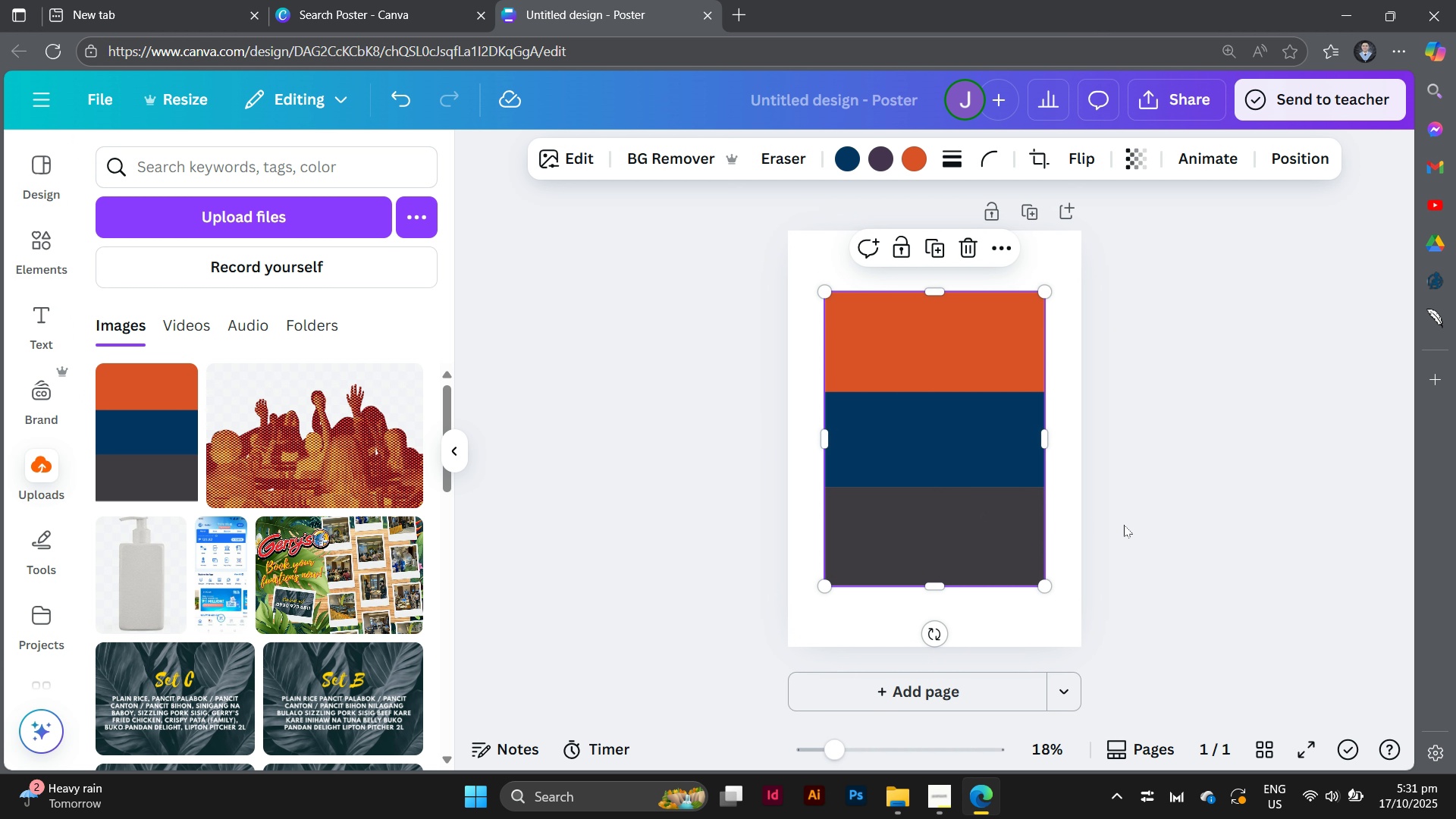 
left_click([1124, 525])
 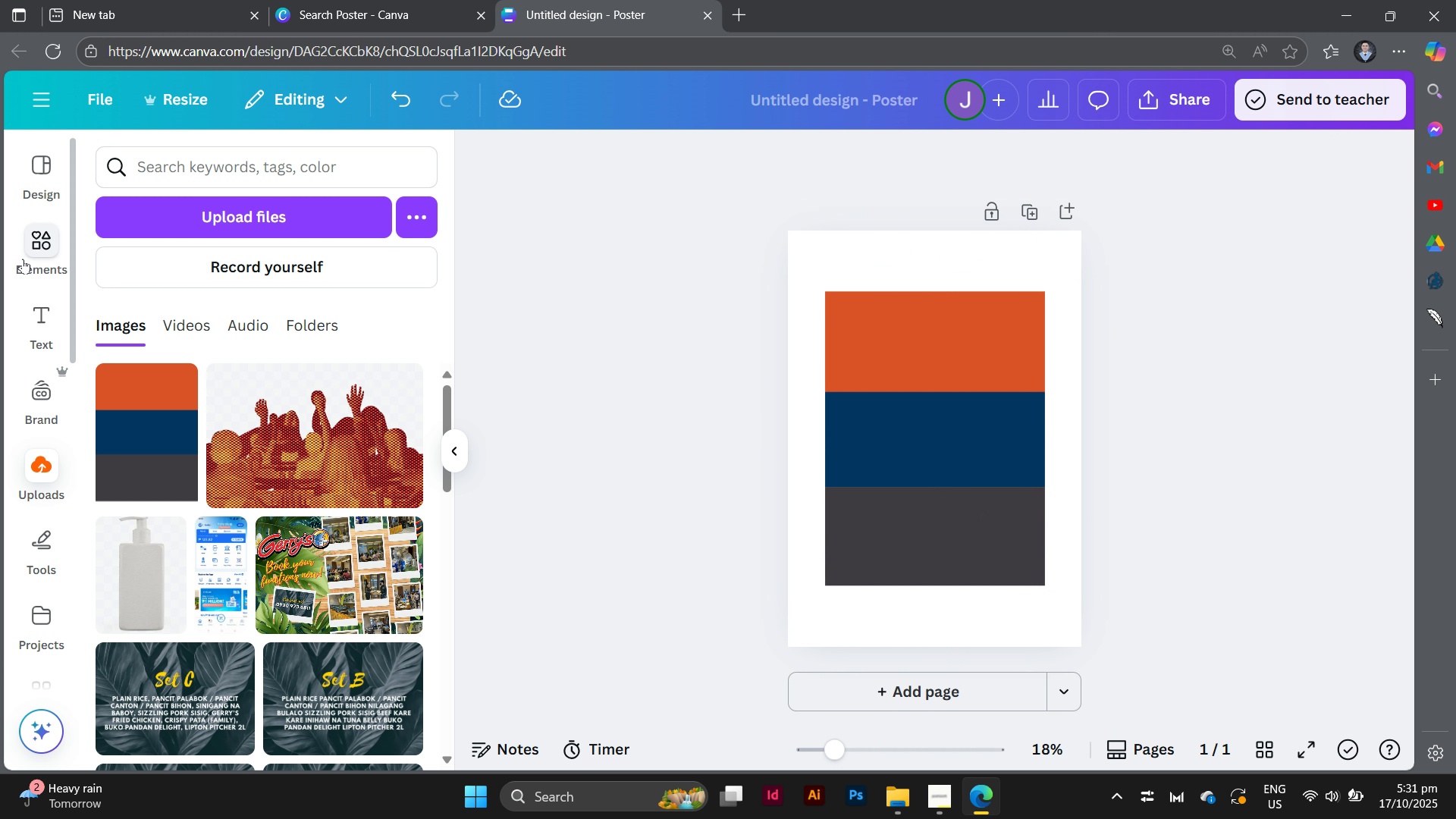 
left_click([26, 256])
 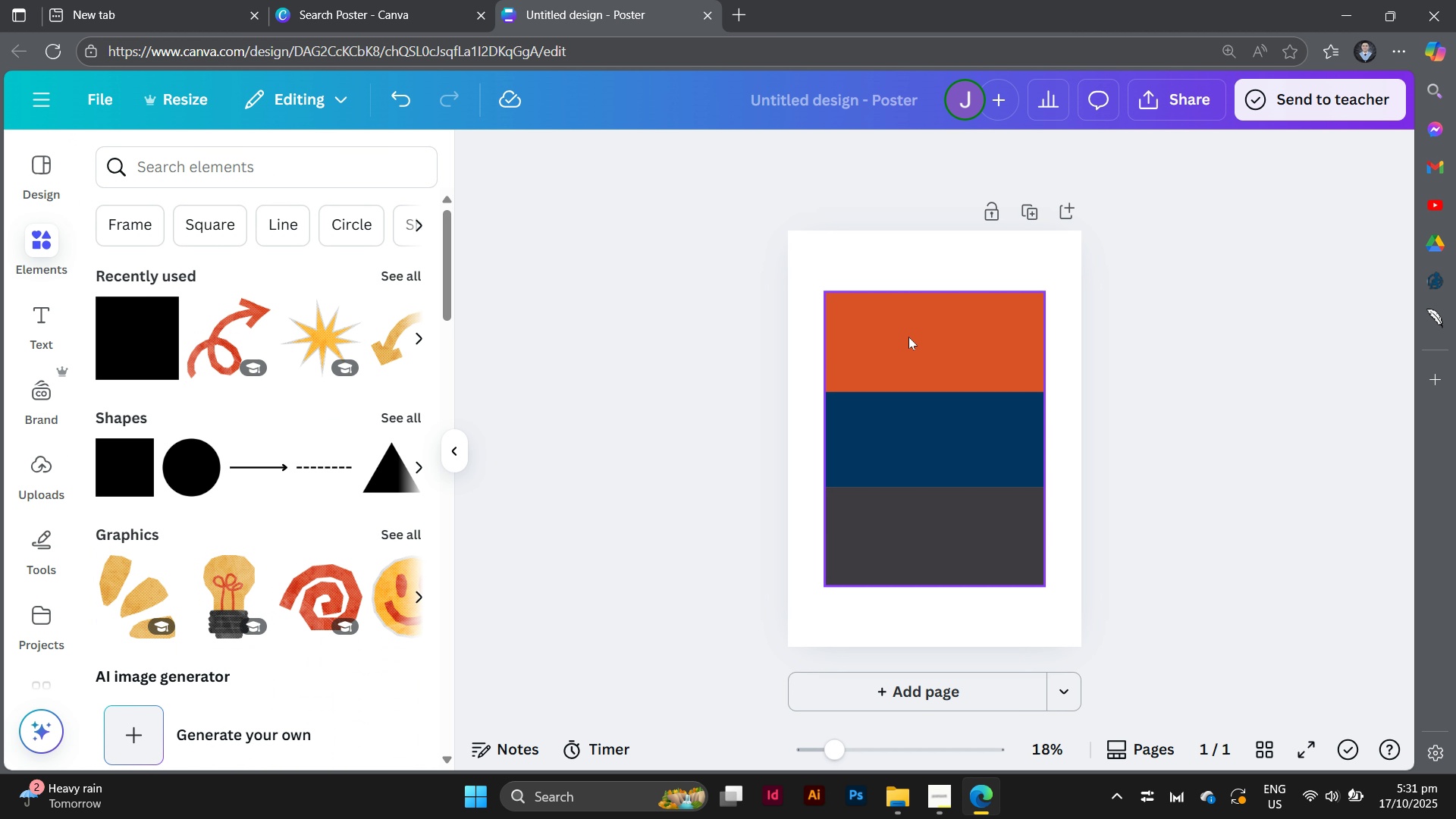 
left_click_drag(start_coordinate=[905, 370], to_coordinate=[868, 301])
 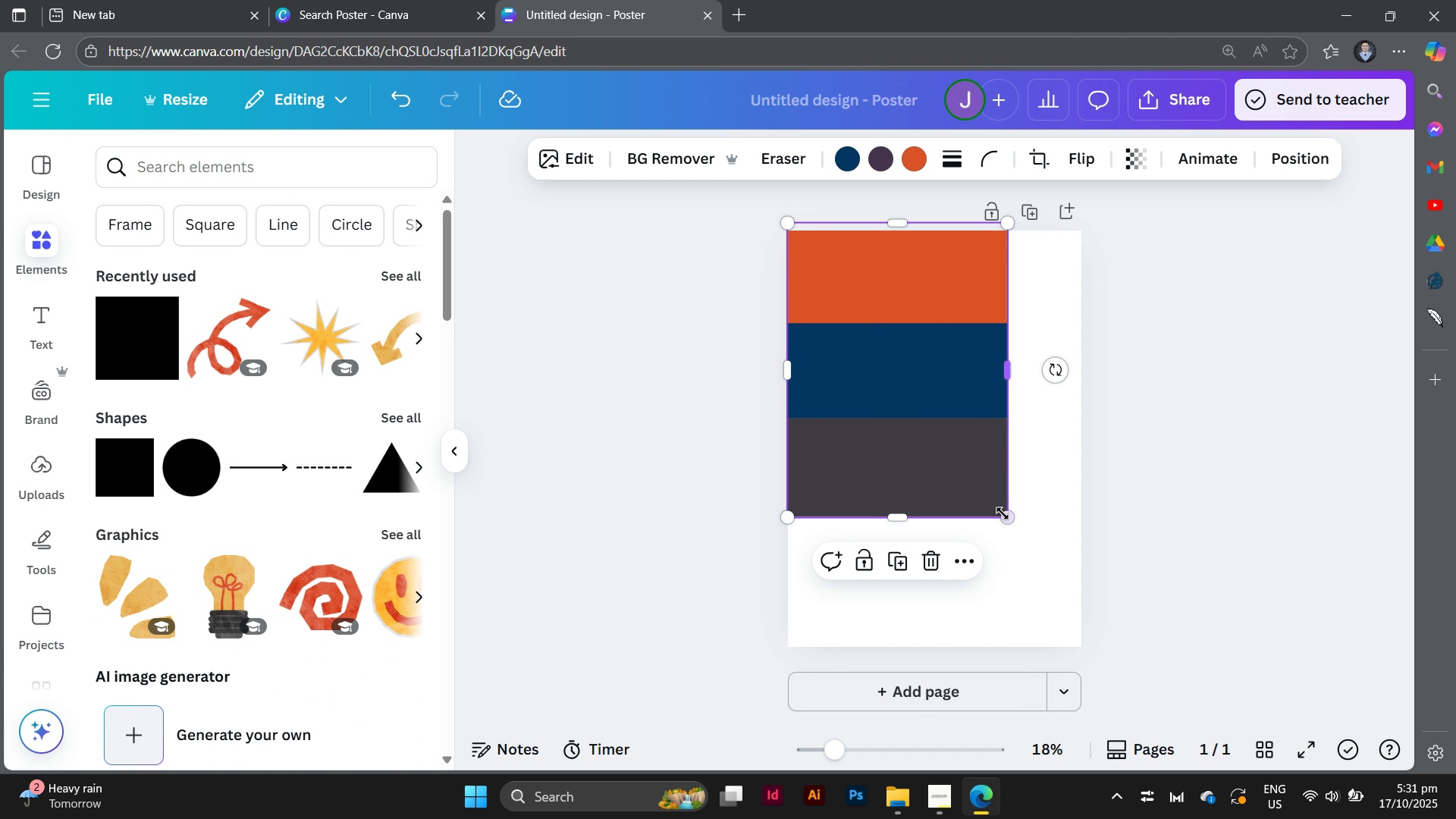 
left_click_drag(start_coordinate=[1003, 520], to_coordinate=[1150, 734])
 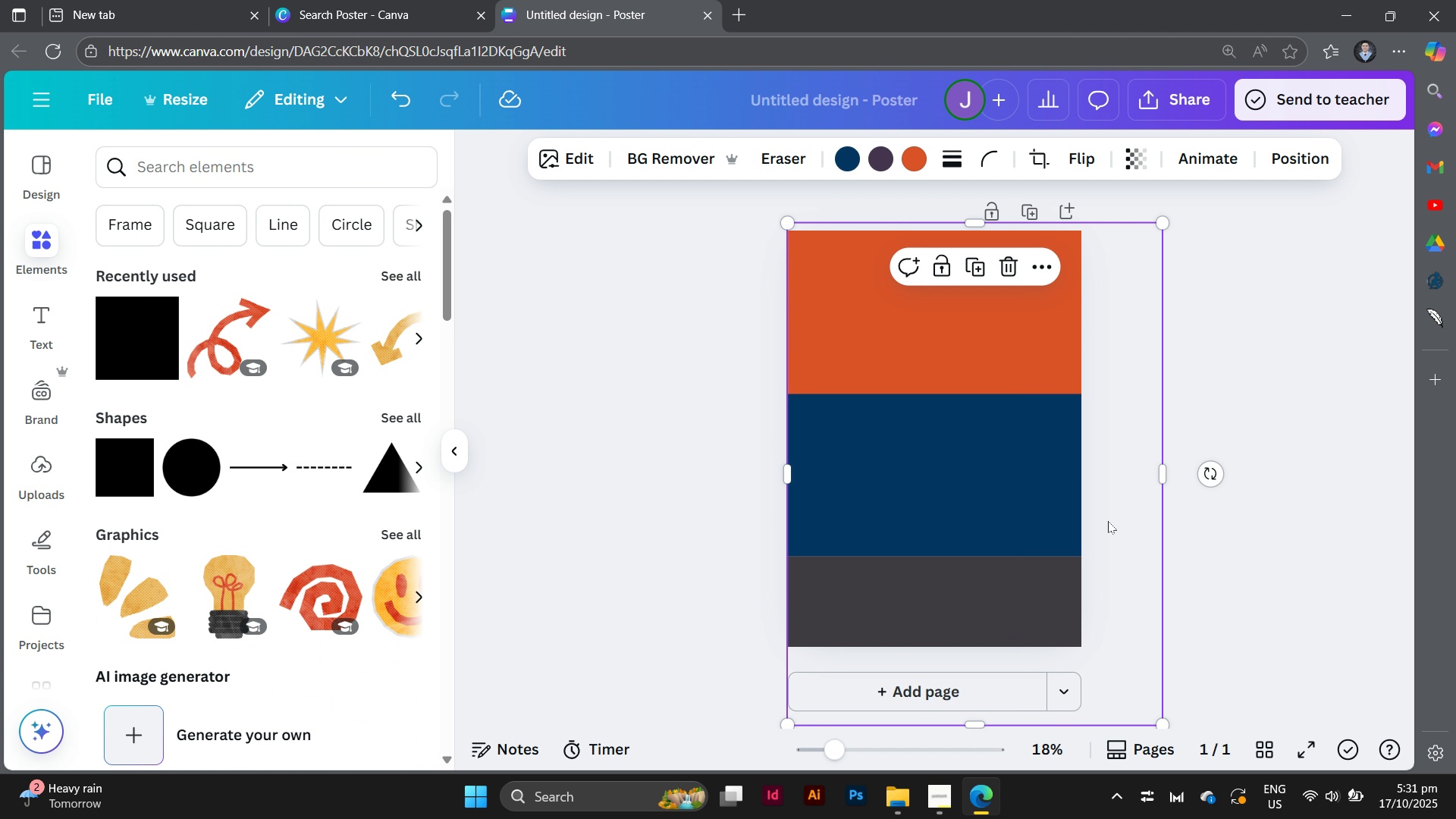 
left_click_drag(start_coordinate=[1108, 521], to_coordinate=[1064, 507])
 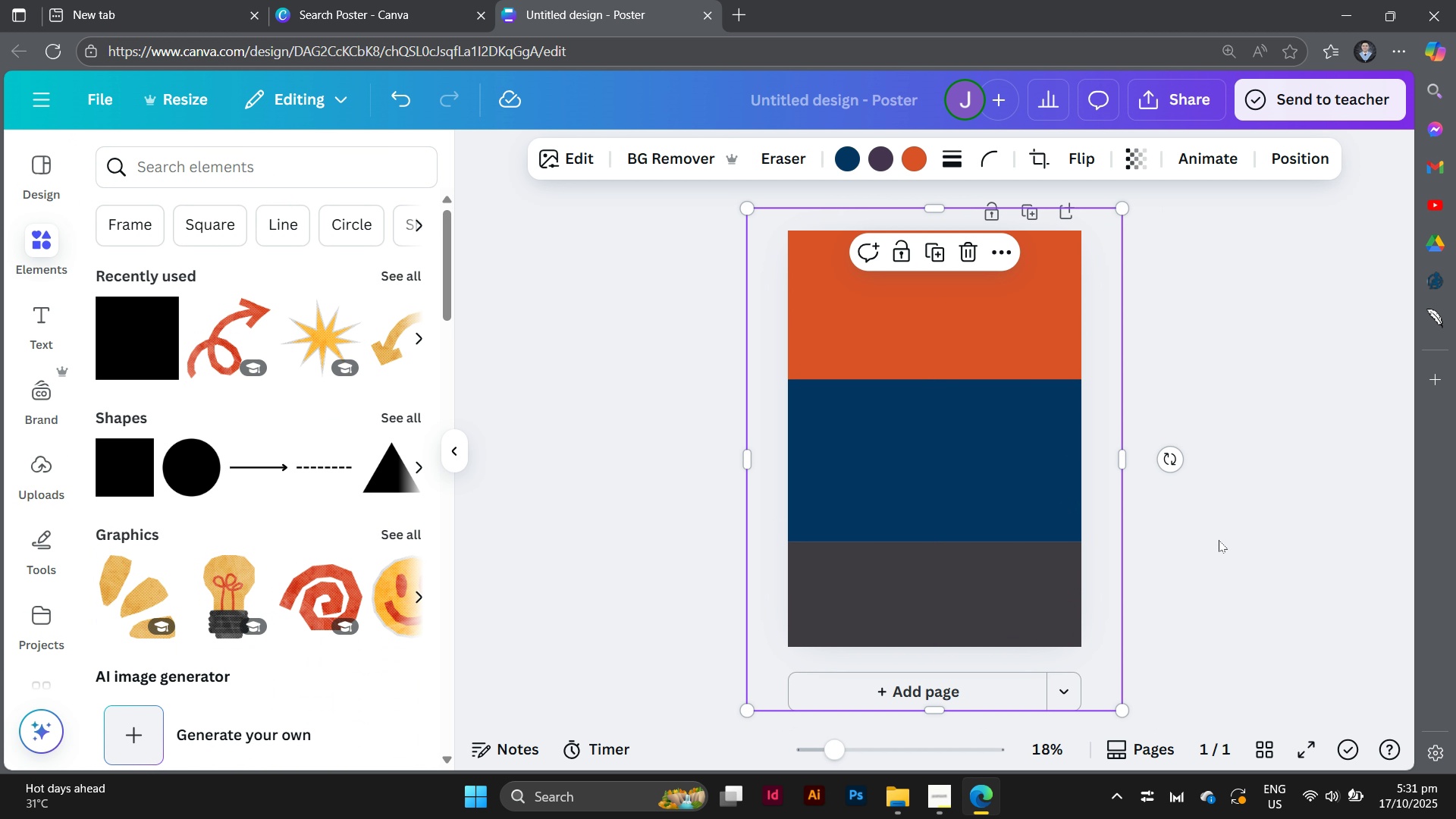 
left_click([1219, 540])
 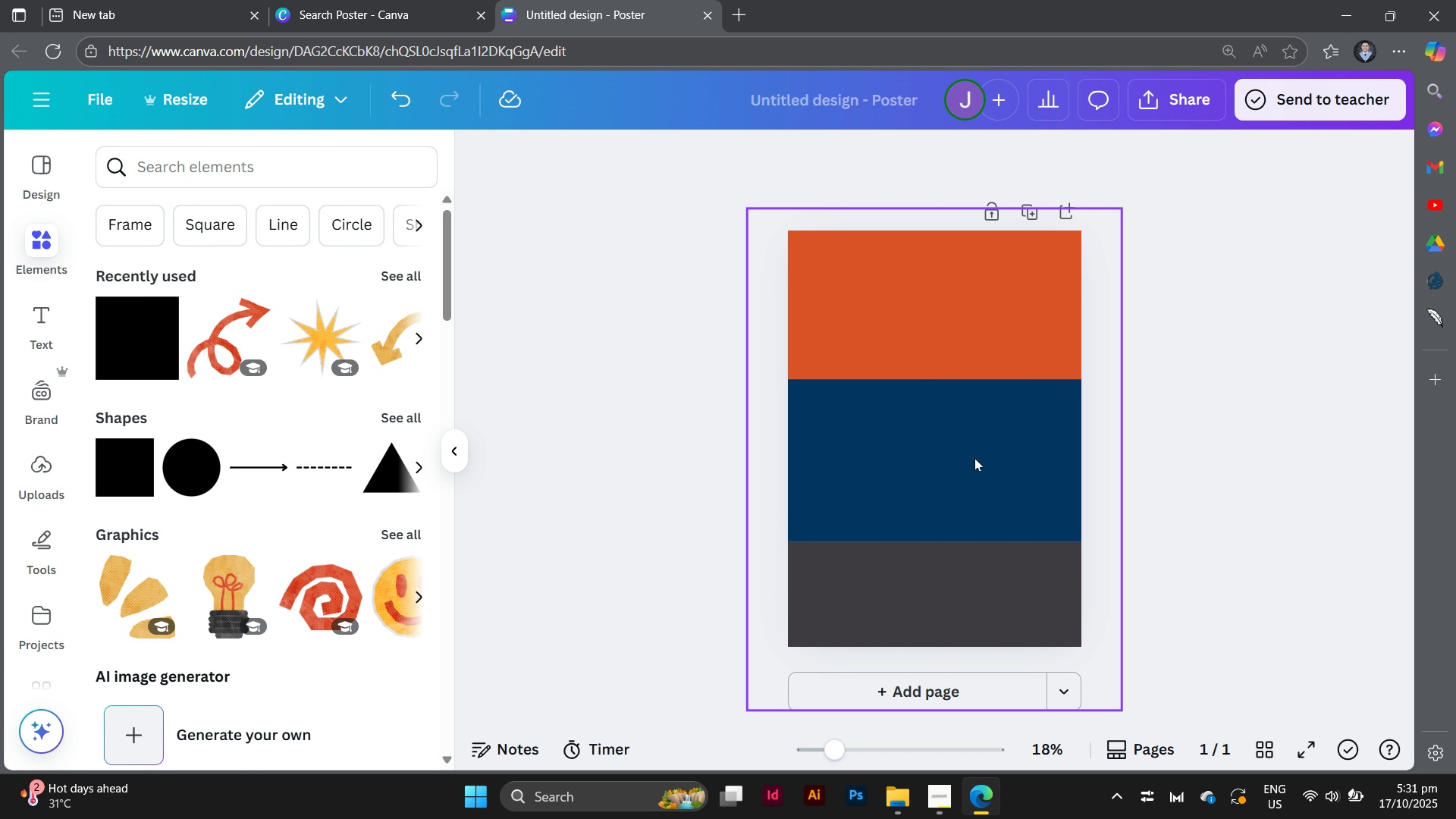 
left_click_drag(start_coordinate=[958, 488], to_coordinate=[957, 454])
 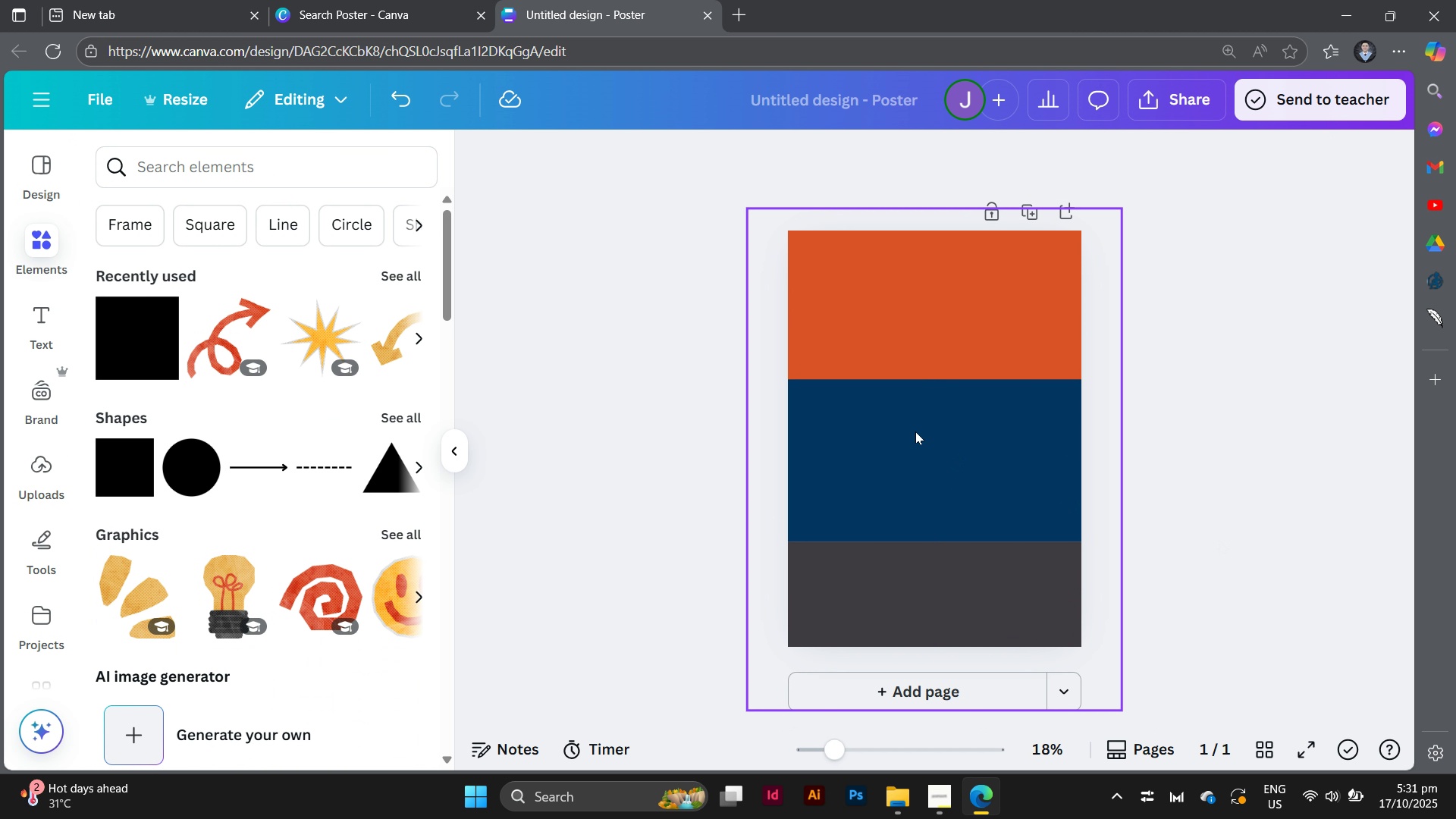 
left_click([915, 431])
 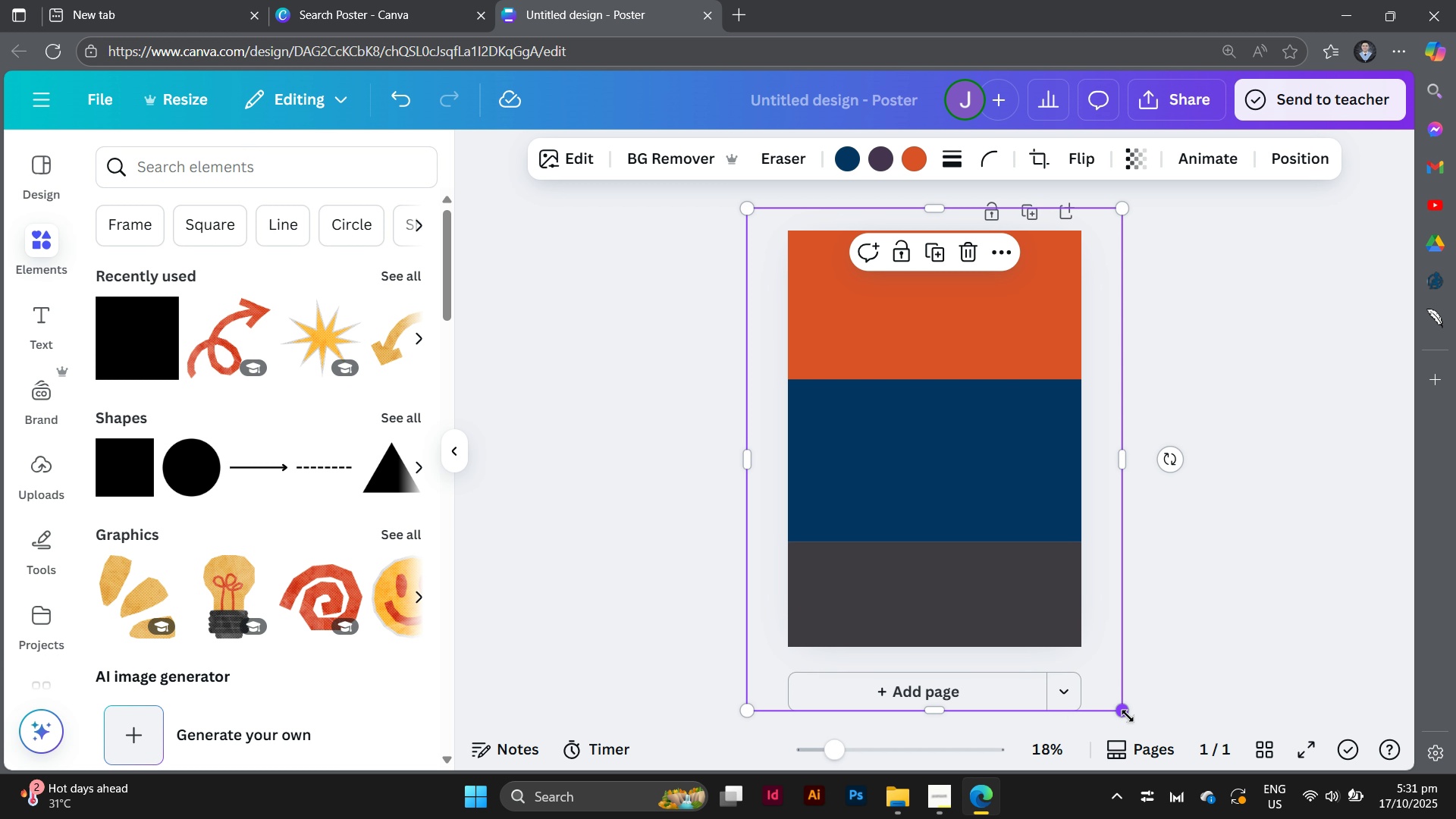 
left_click_drag(start_coordinate=[1128, 716], to_coordinate=[930, 456])
 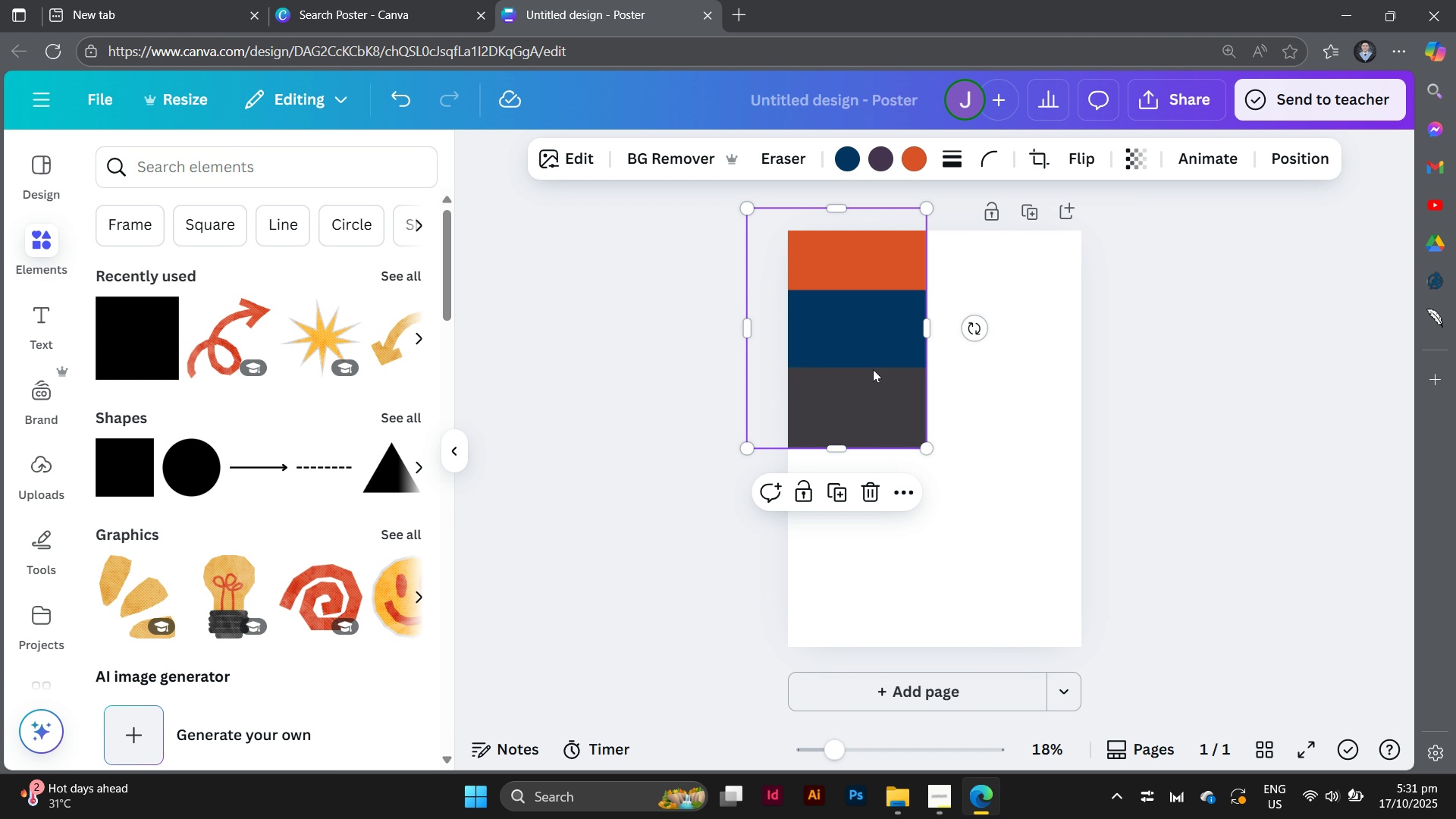 
left_click_drag(start_coordinate=[873, 369], to_coordinate=[968, 475])
 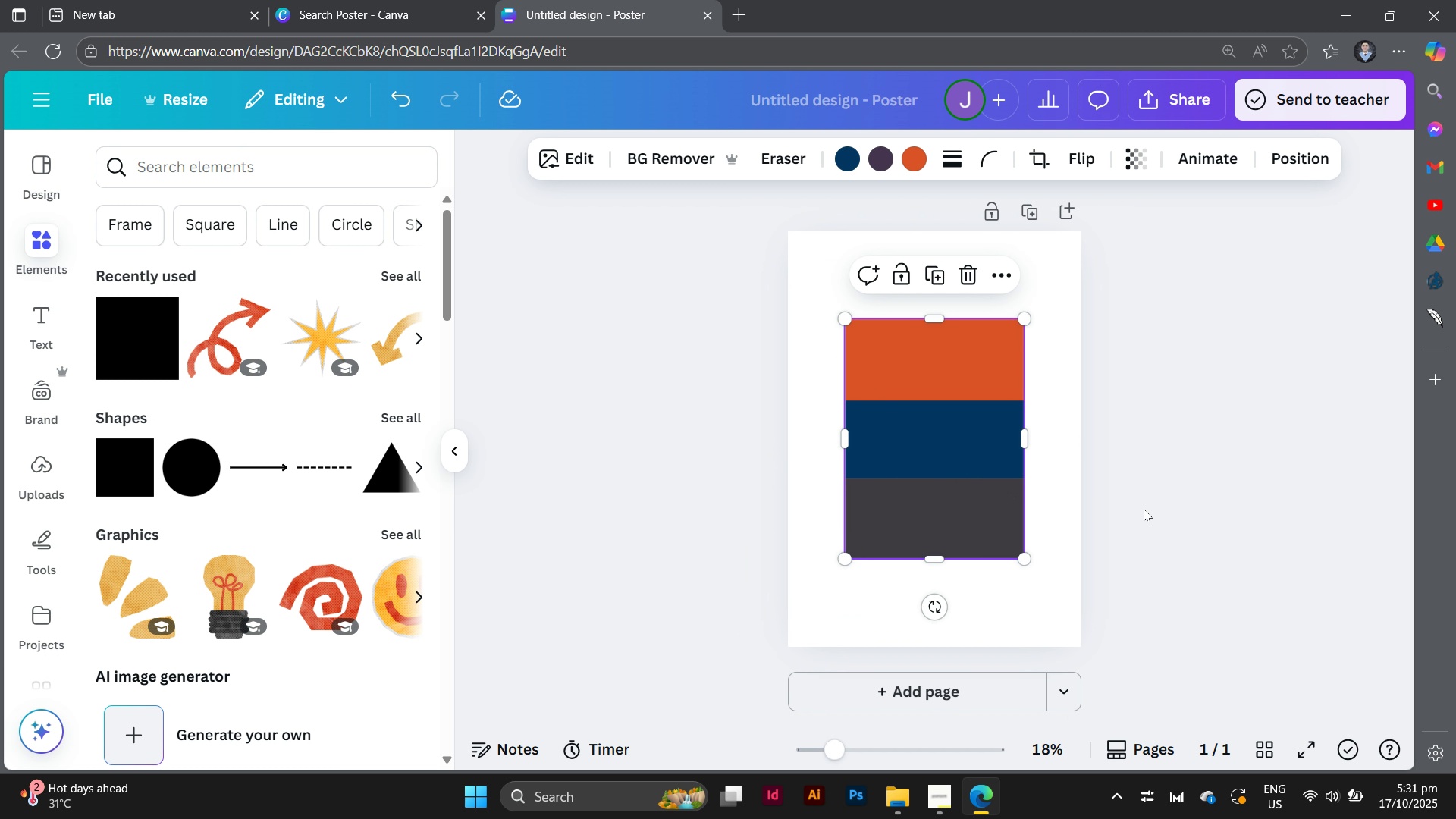 
left_click([1144, 509])
 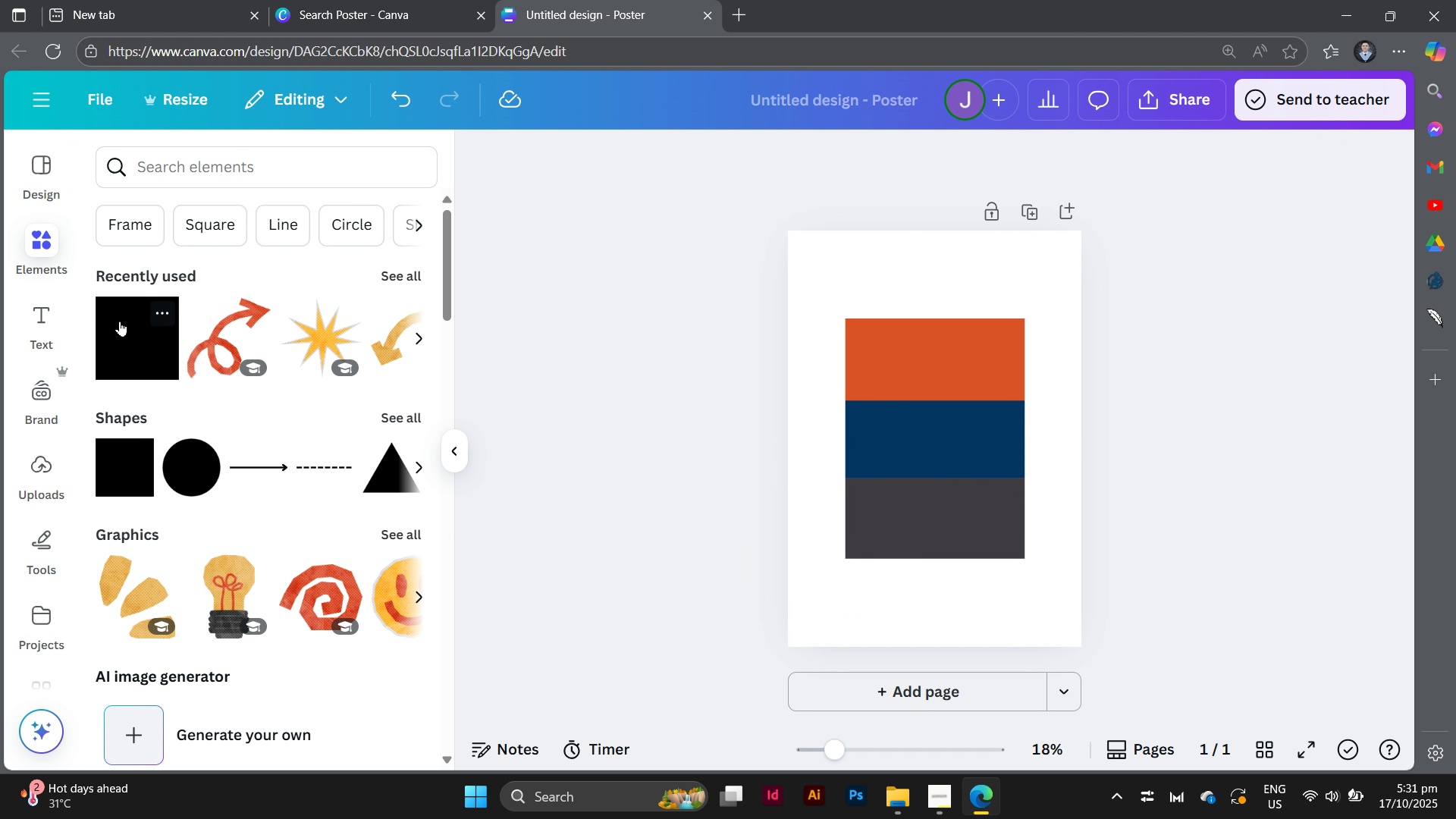 
left_click([120, 321])
 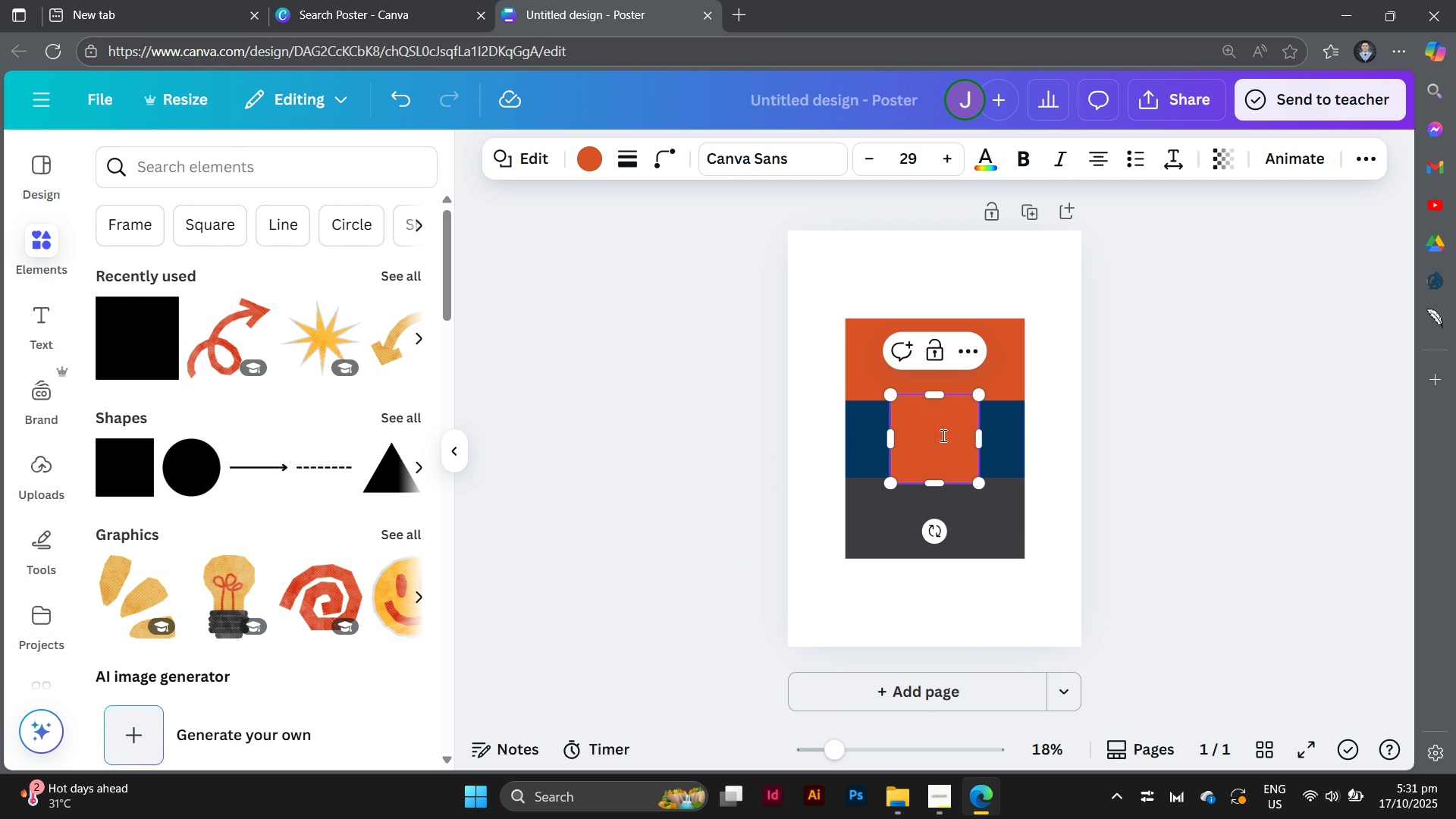 
left_click([942, 435])
 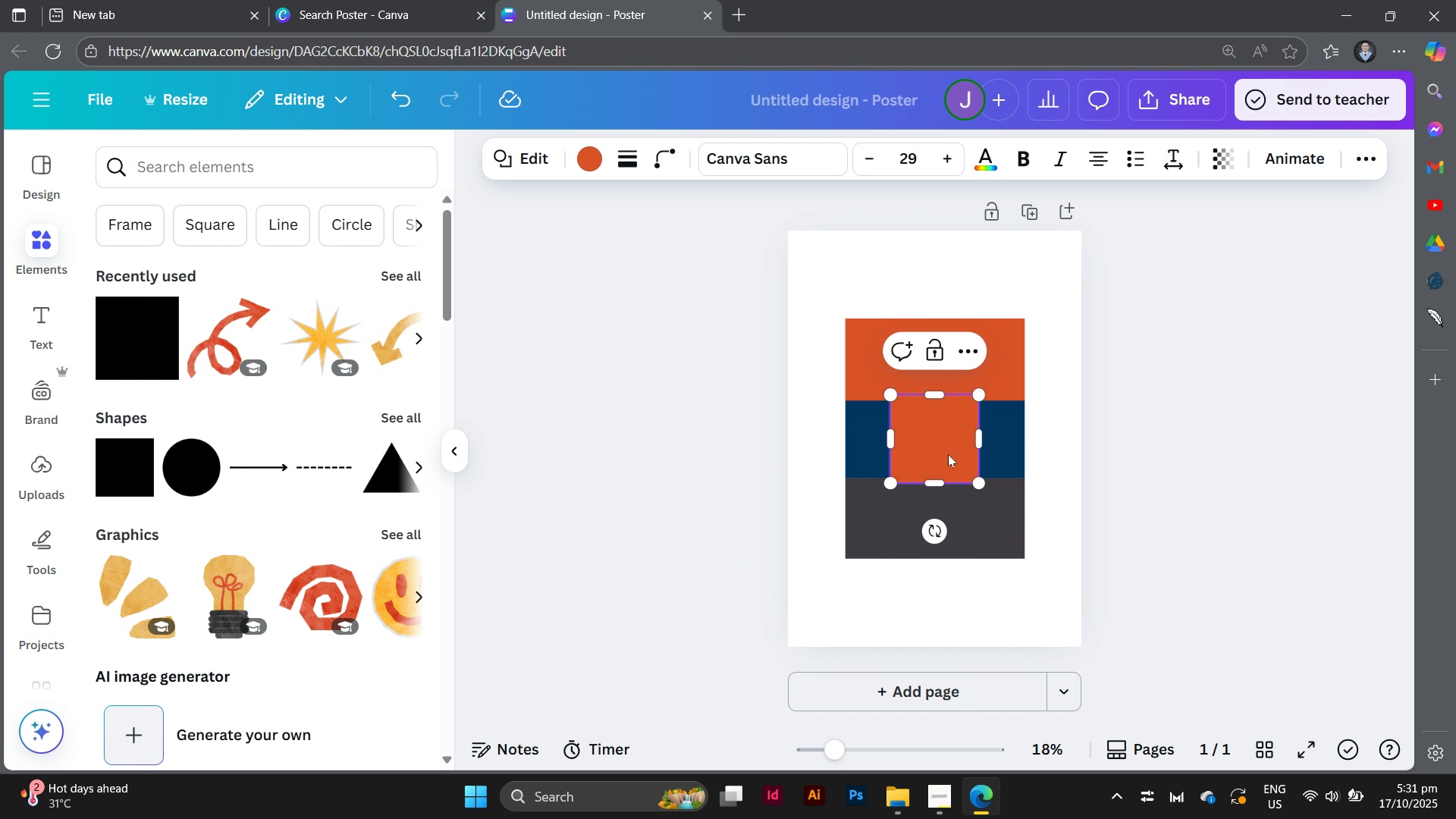 
left_click_drag(start_coordinate=[948, 454], to_coordinate=[1455, 623])
 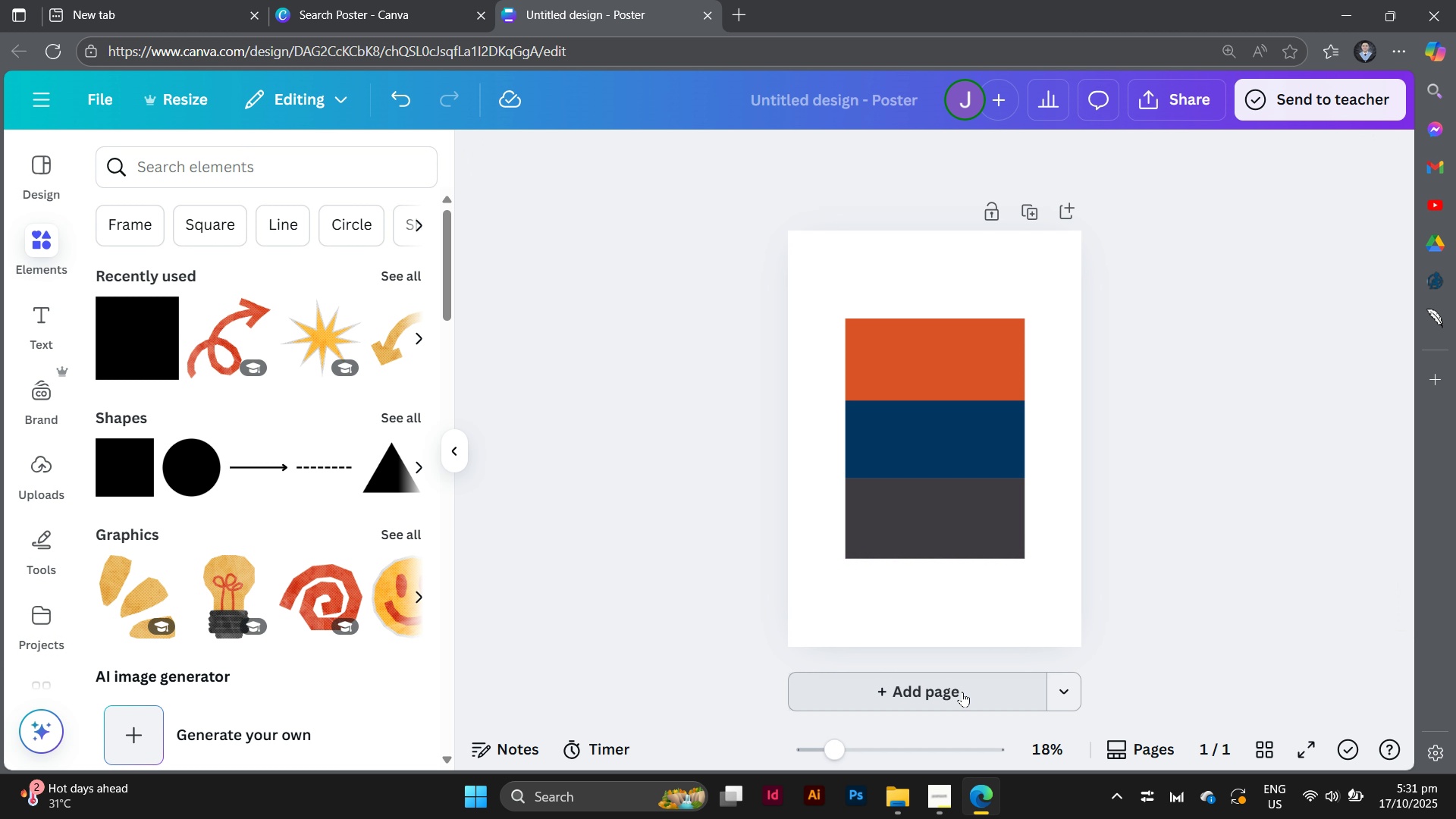 
left_click([962, 692])
 